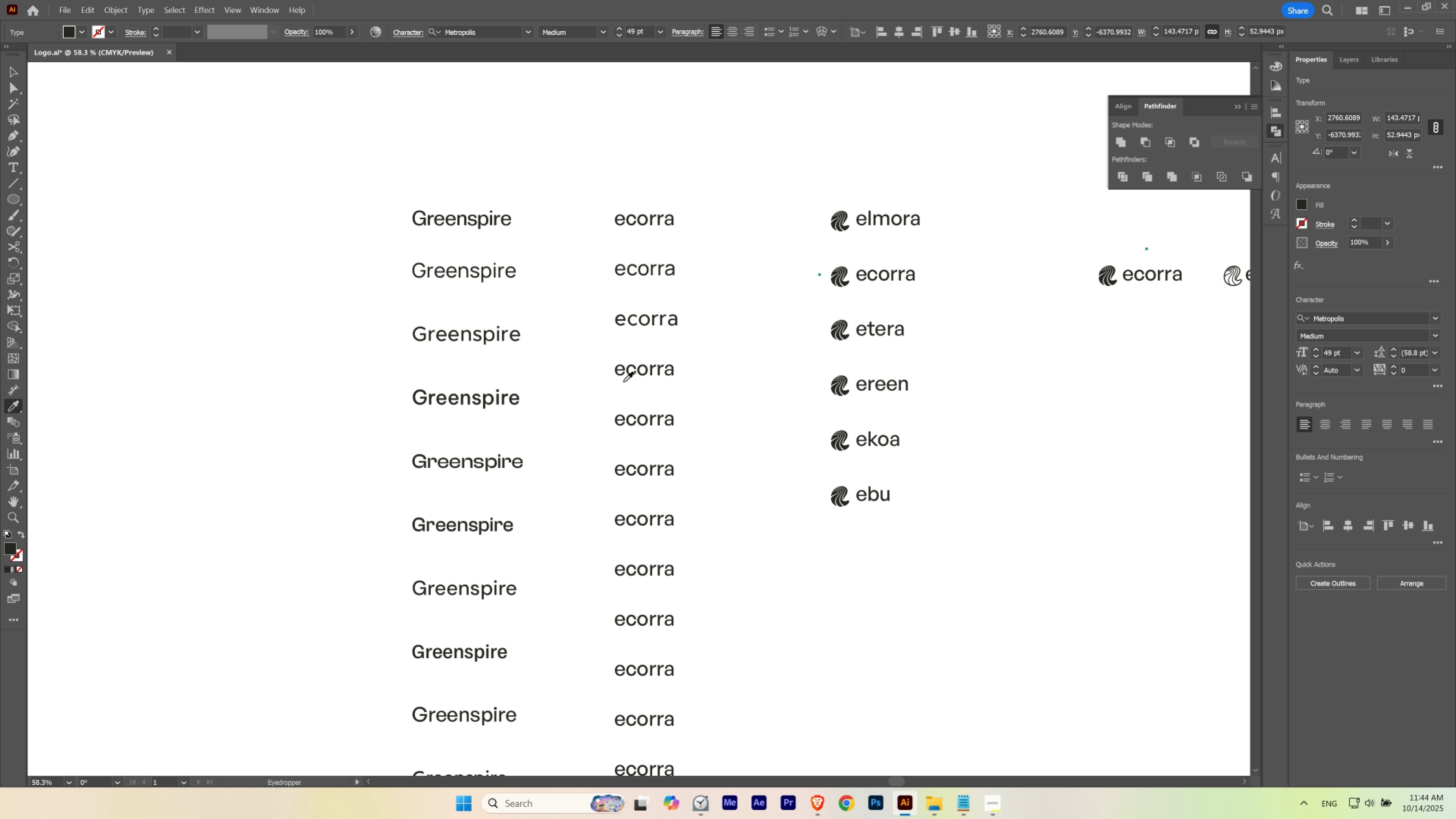 
hold_key(key=ControlLeft, duration=0.64)
 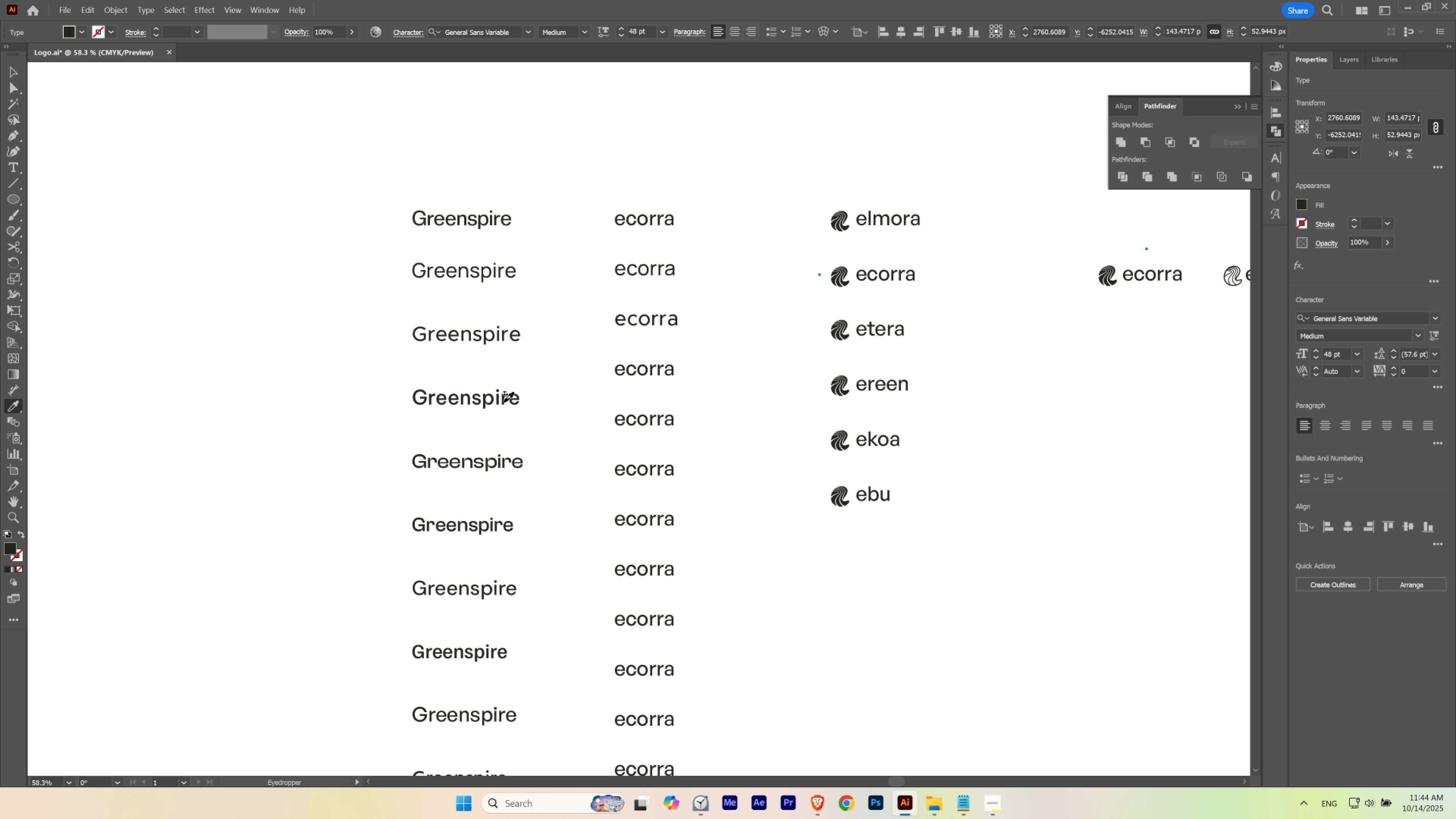 
left_click([504, 402])
 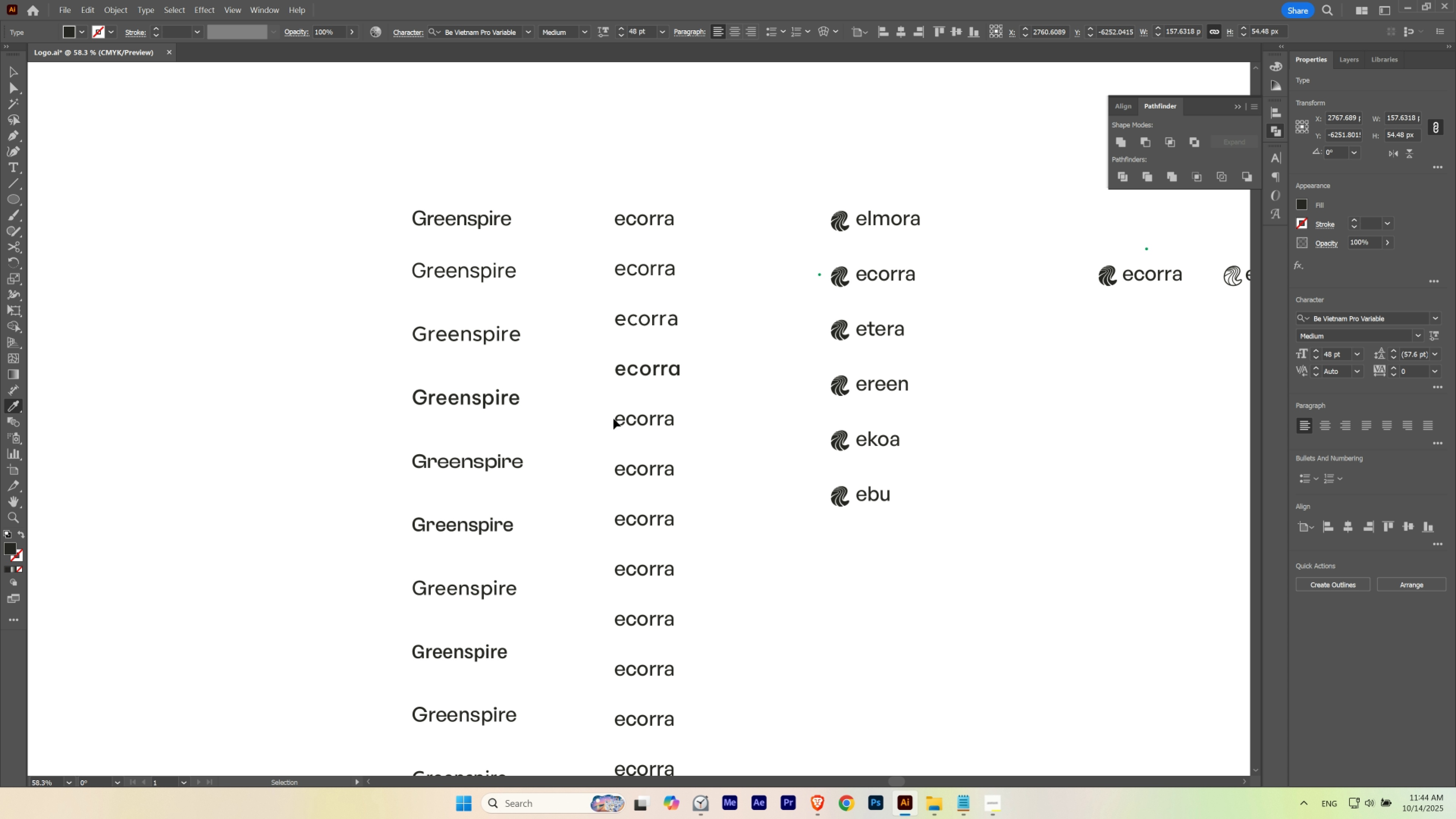 
hold_key(key=ControlLeft, duration=0.6)
left_click([637, 424])
 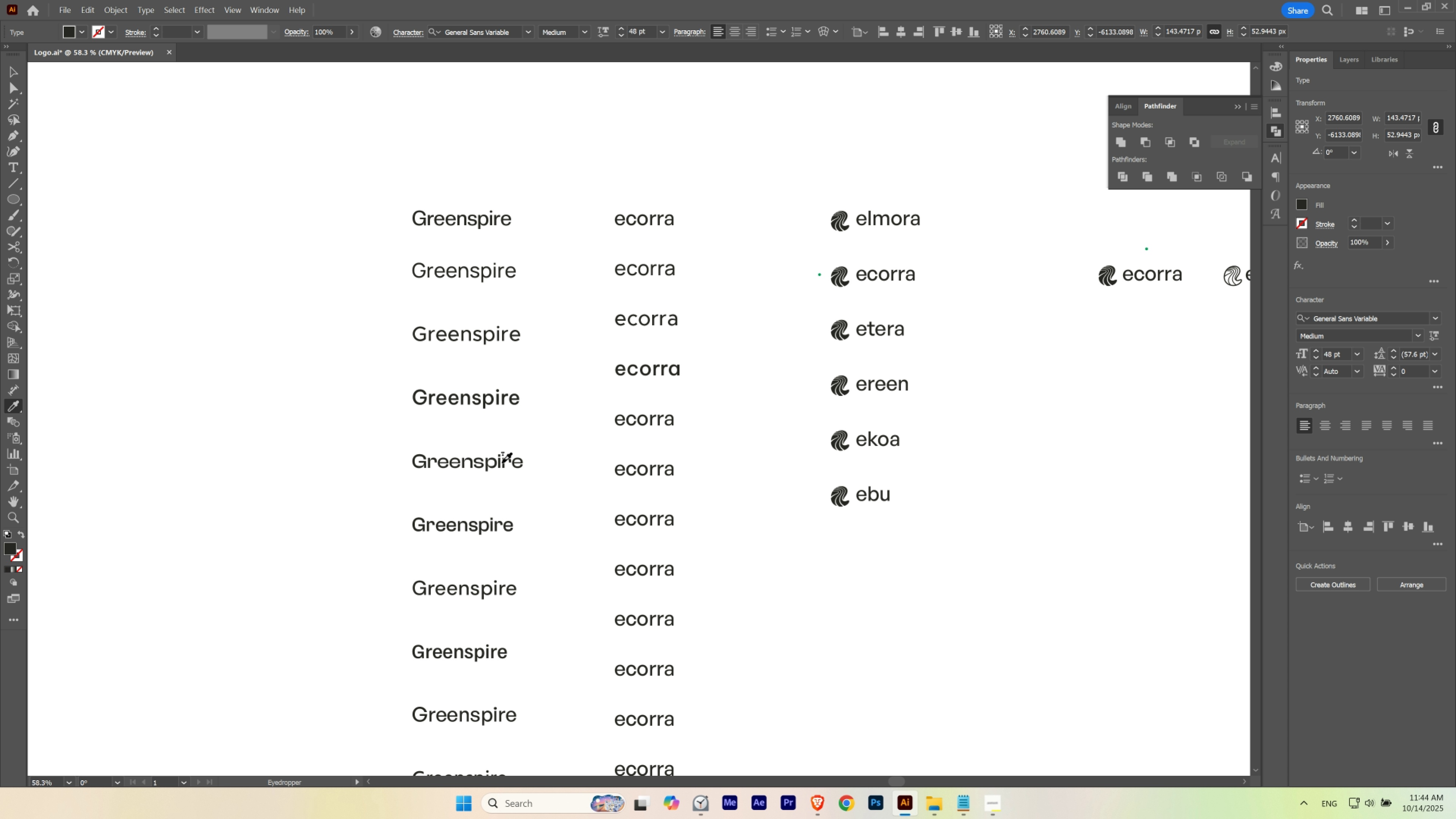 
left_click([502, 462])
 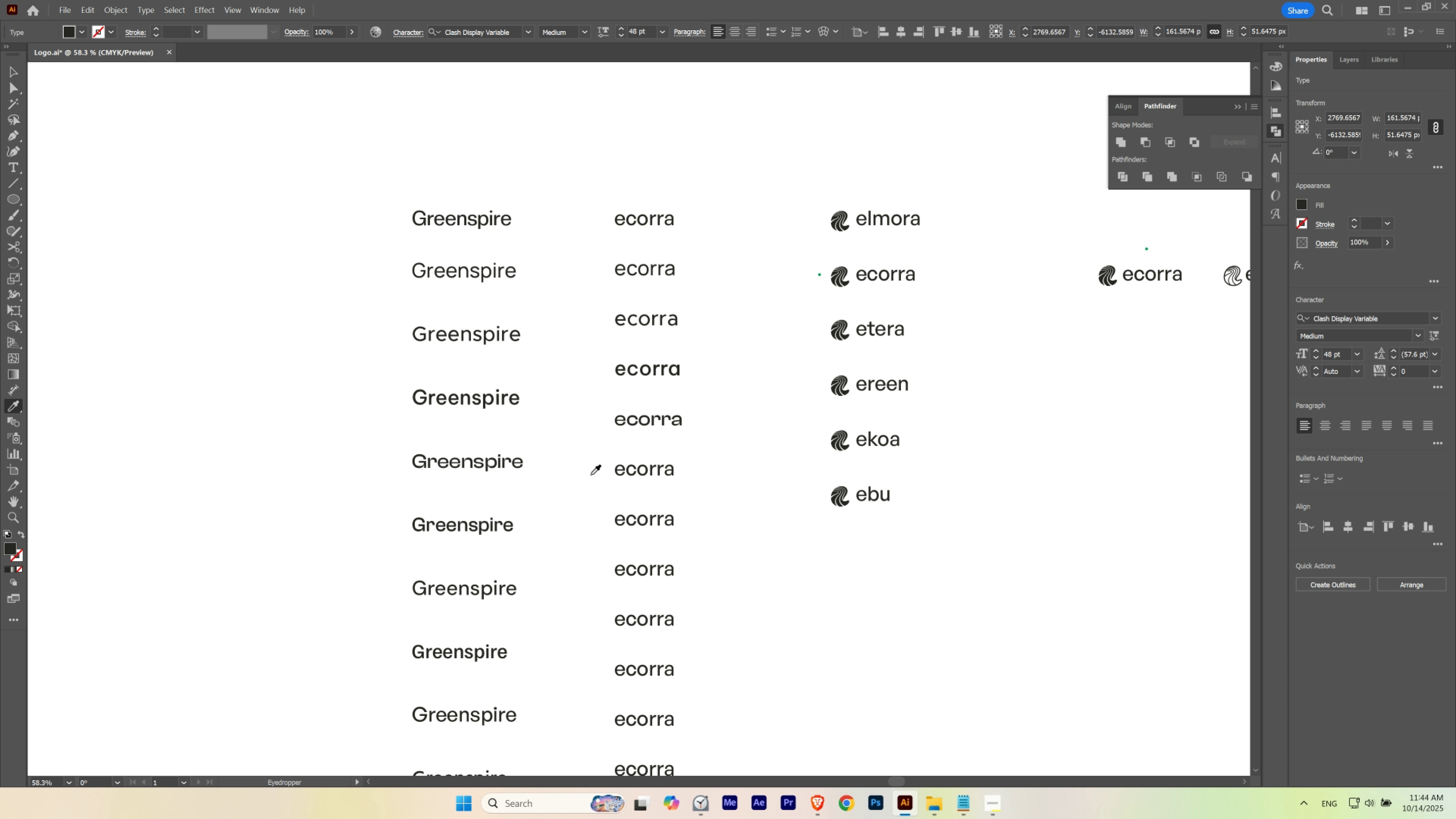 
hold_key(key=ControlLeft, duration=0.96)
left_click([632, 476])
 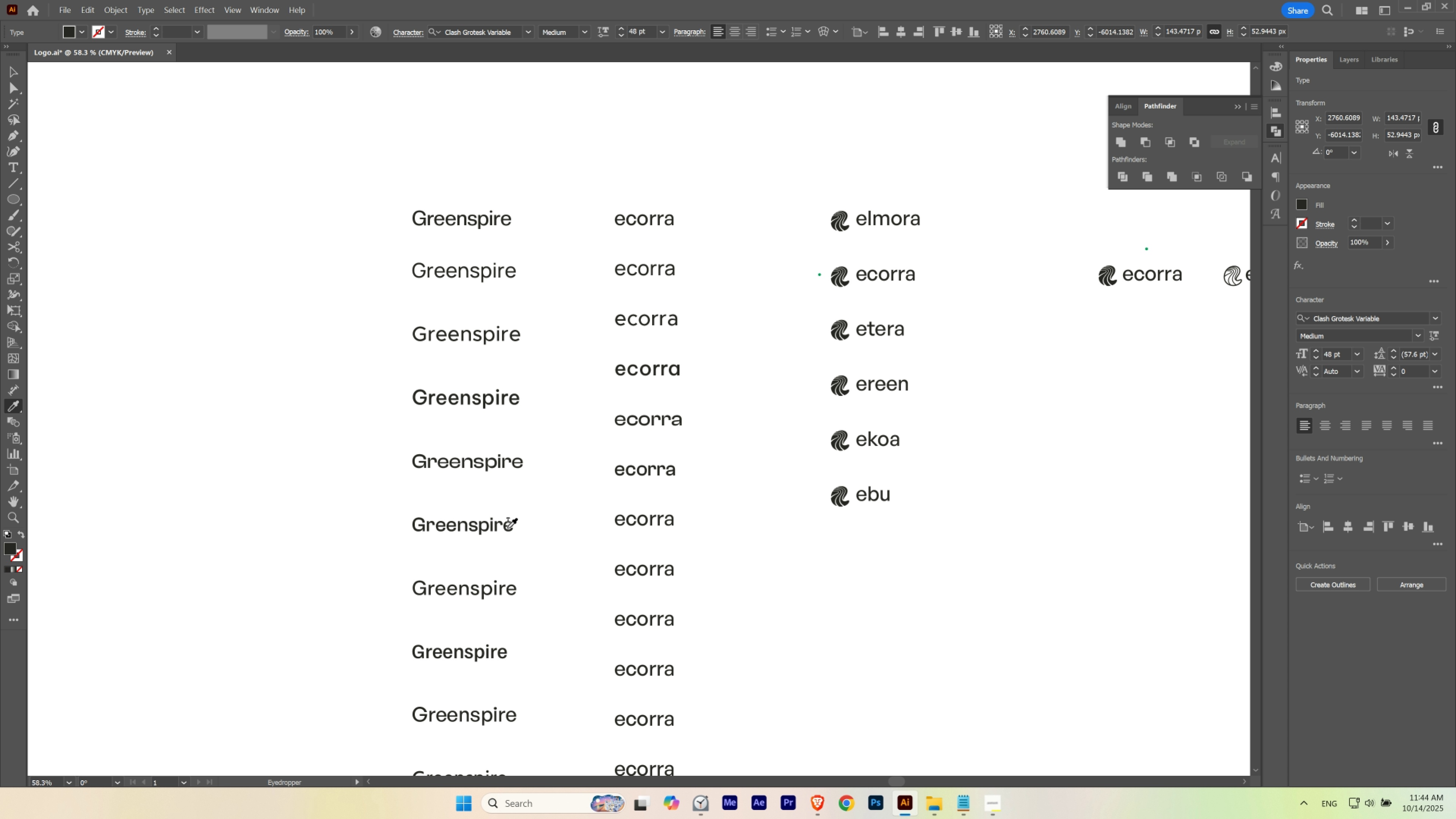 
hold_key(key=Space, duration=0.92)
 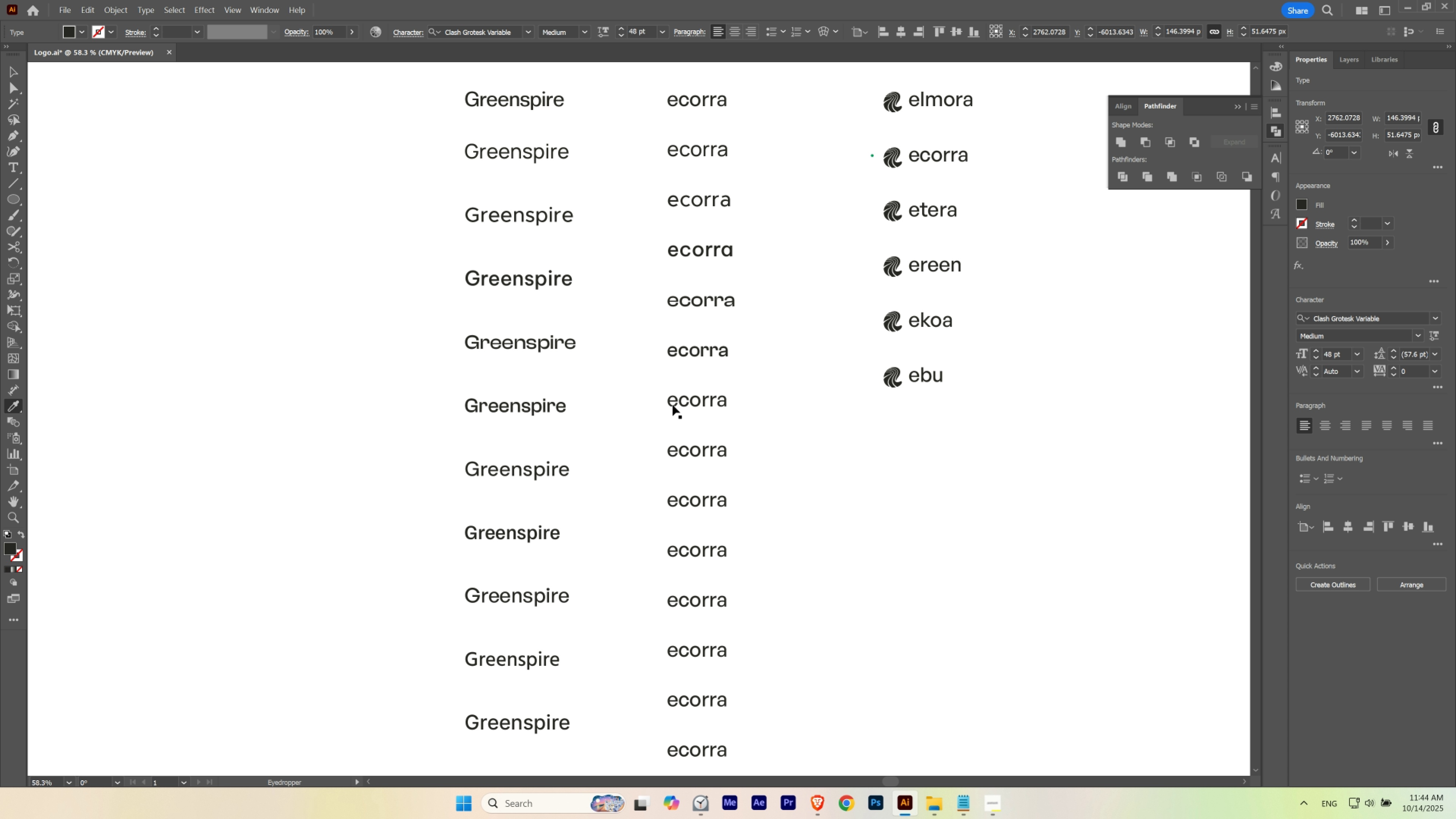 
hold_key(key=ControlLeft, duration=0.78)
 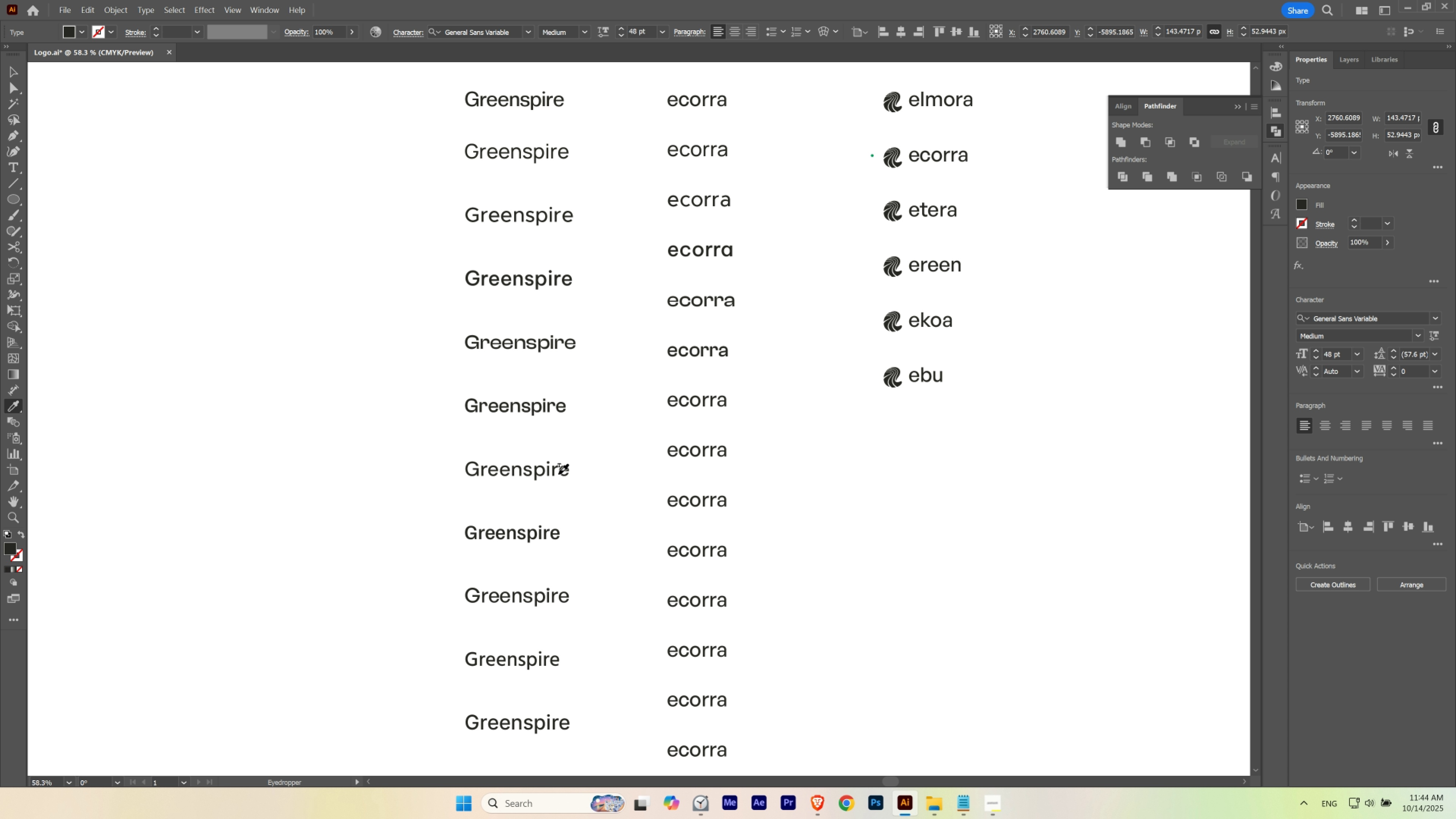 
left_click([558, 474])
 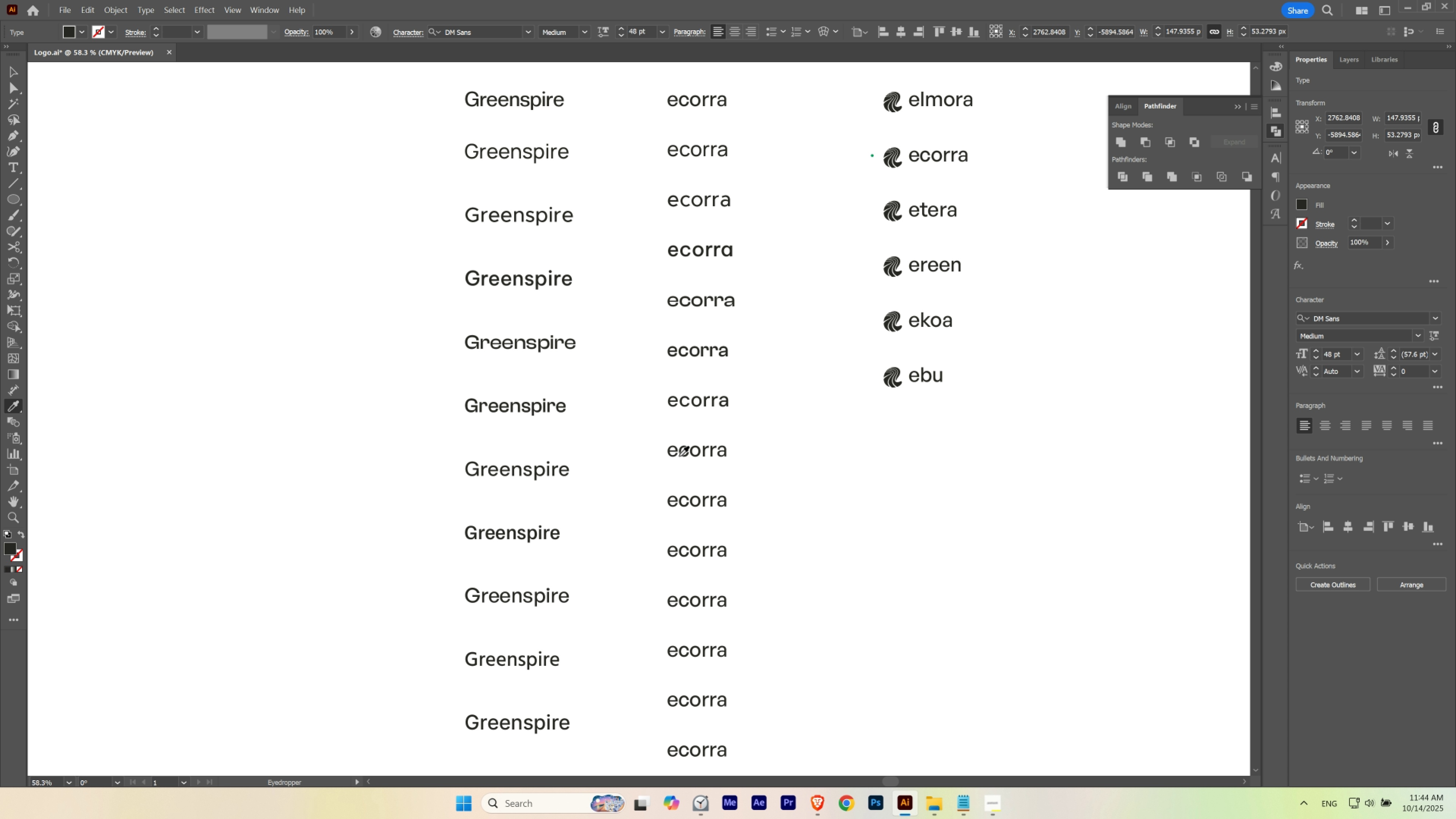 
hold_key(key=ControlLeft, duration=0.54)
left_click([684, 454])
 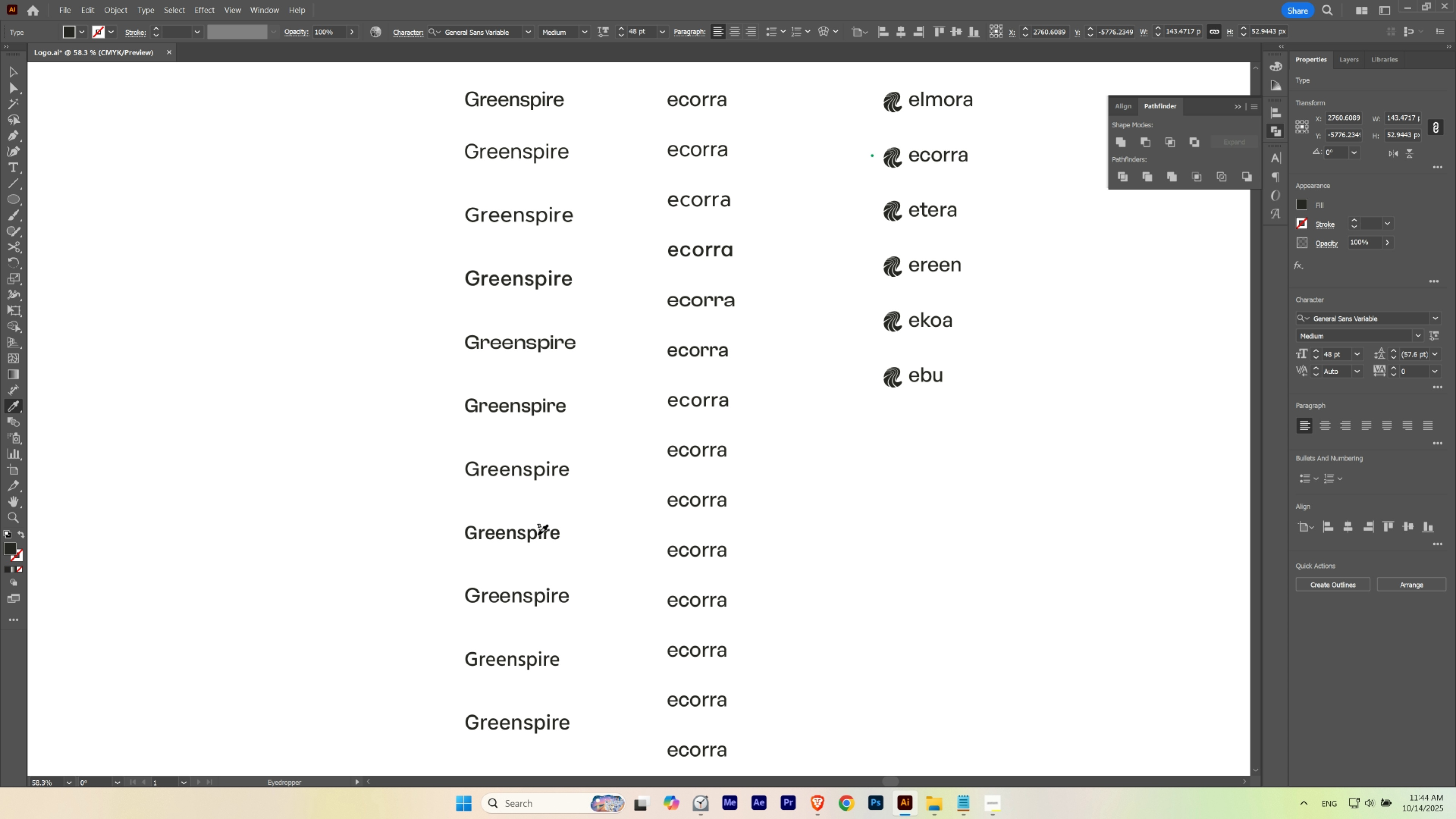 
left_click([538, 534])
 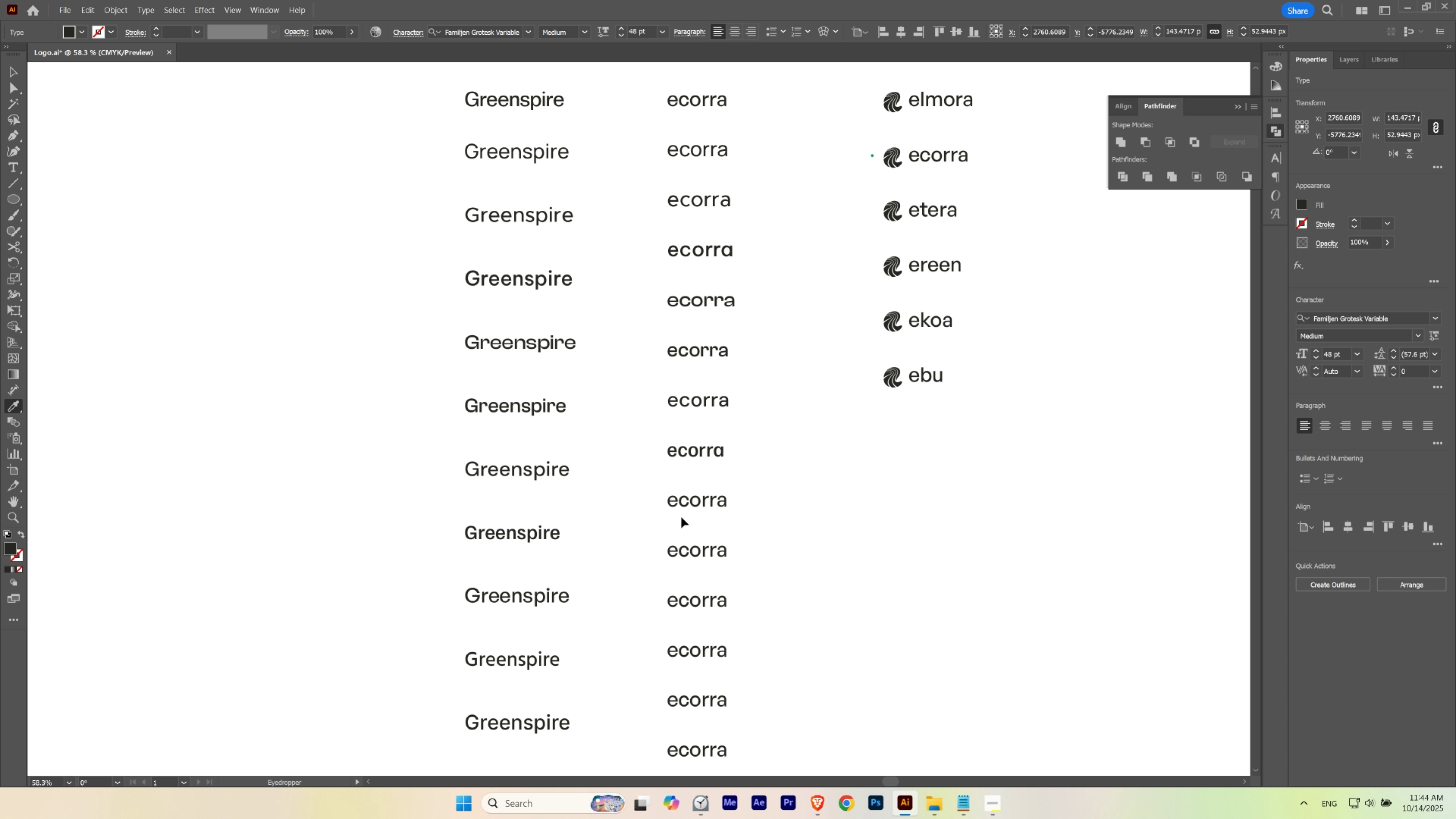 
hold_key(key=ControlLeft, duration=0.59)
left_click([691, 501])
 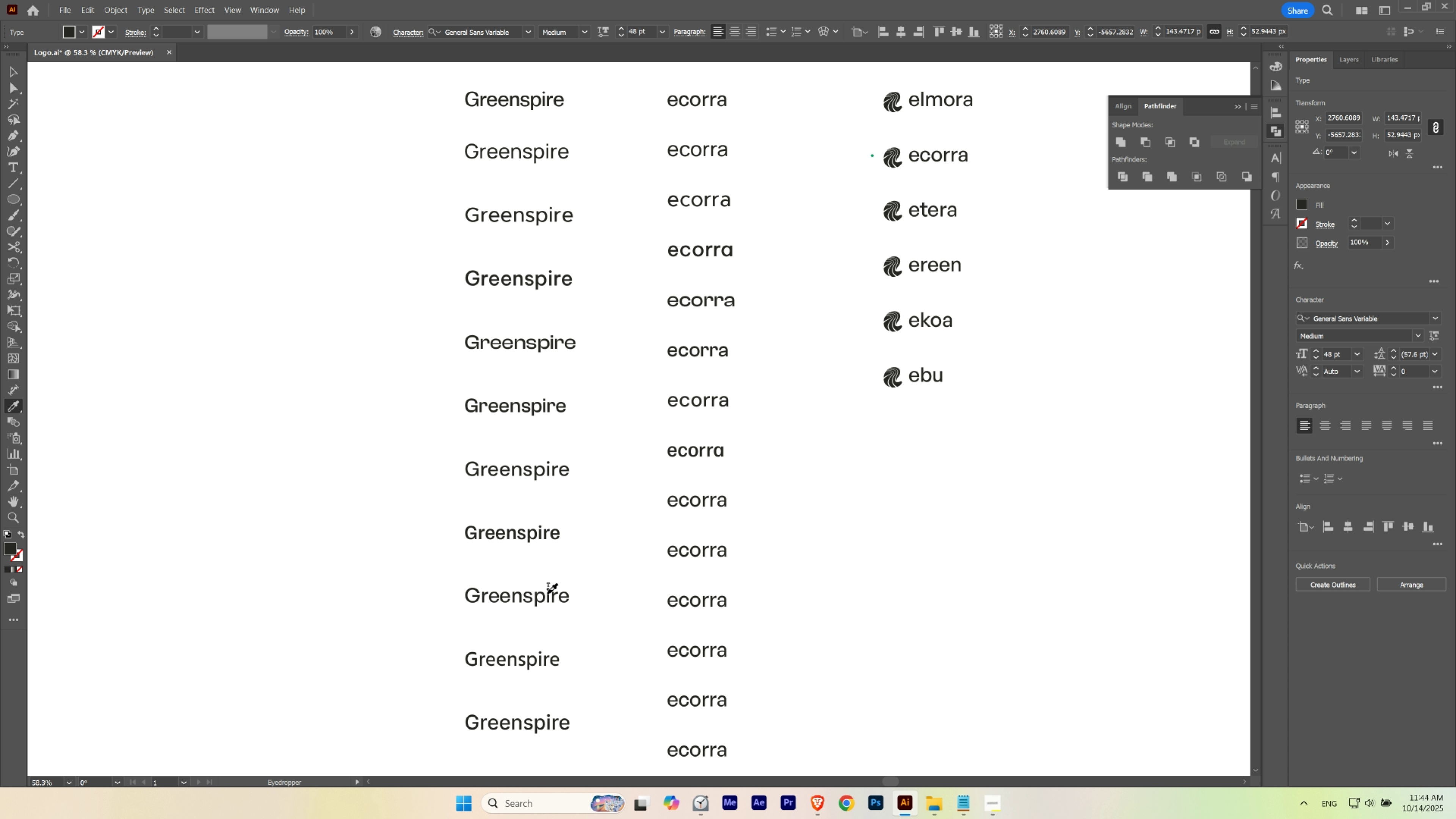 
left_click([547, 593])
 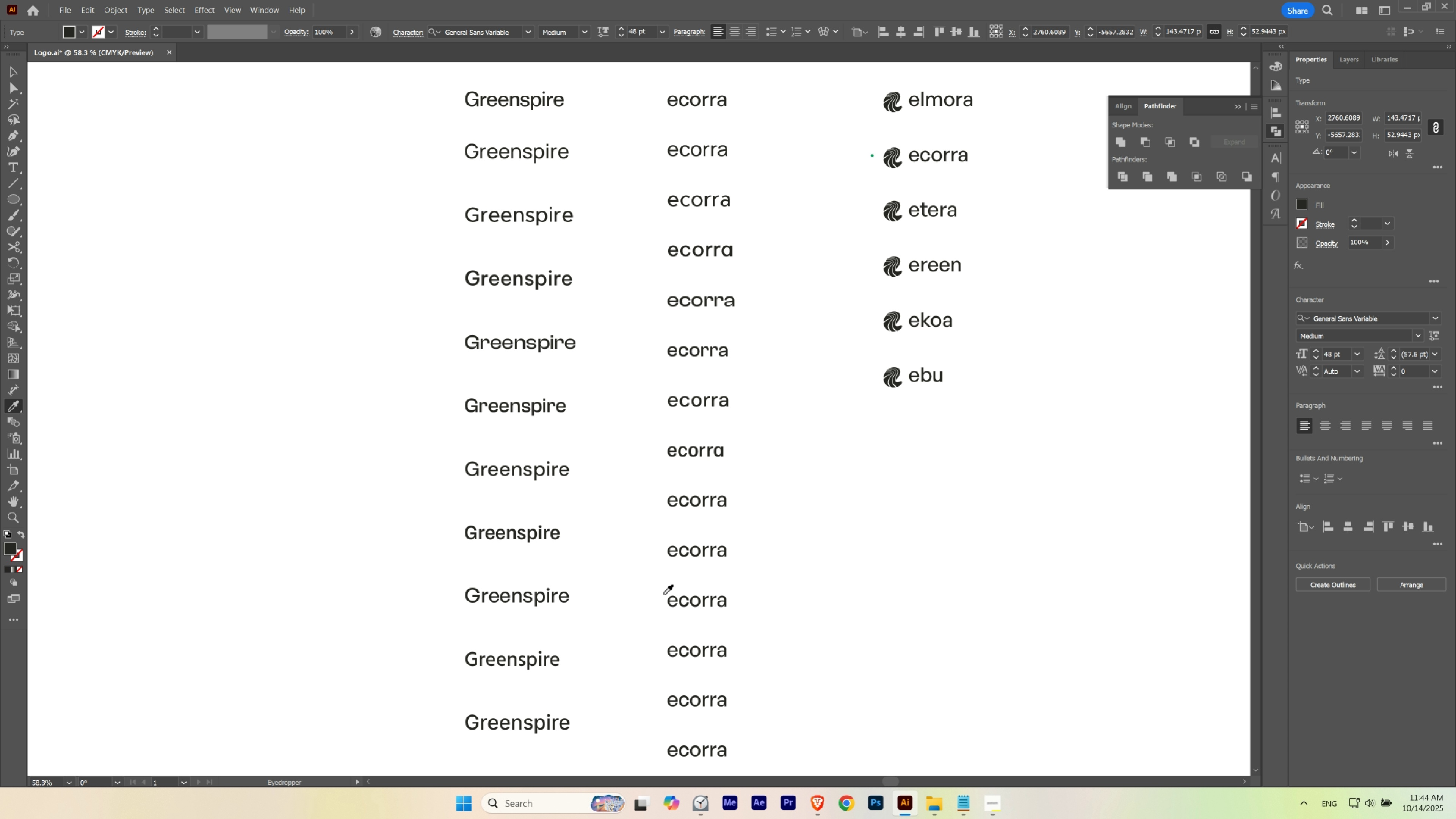 
hold_key(key=ControlLeft, duration=0.79)
 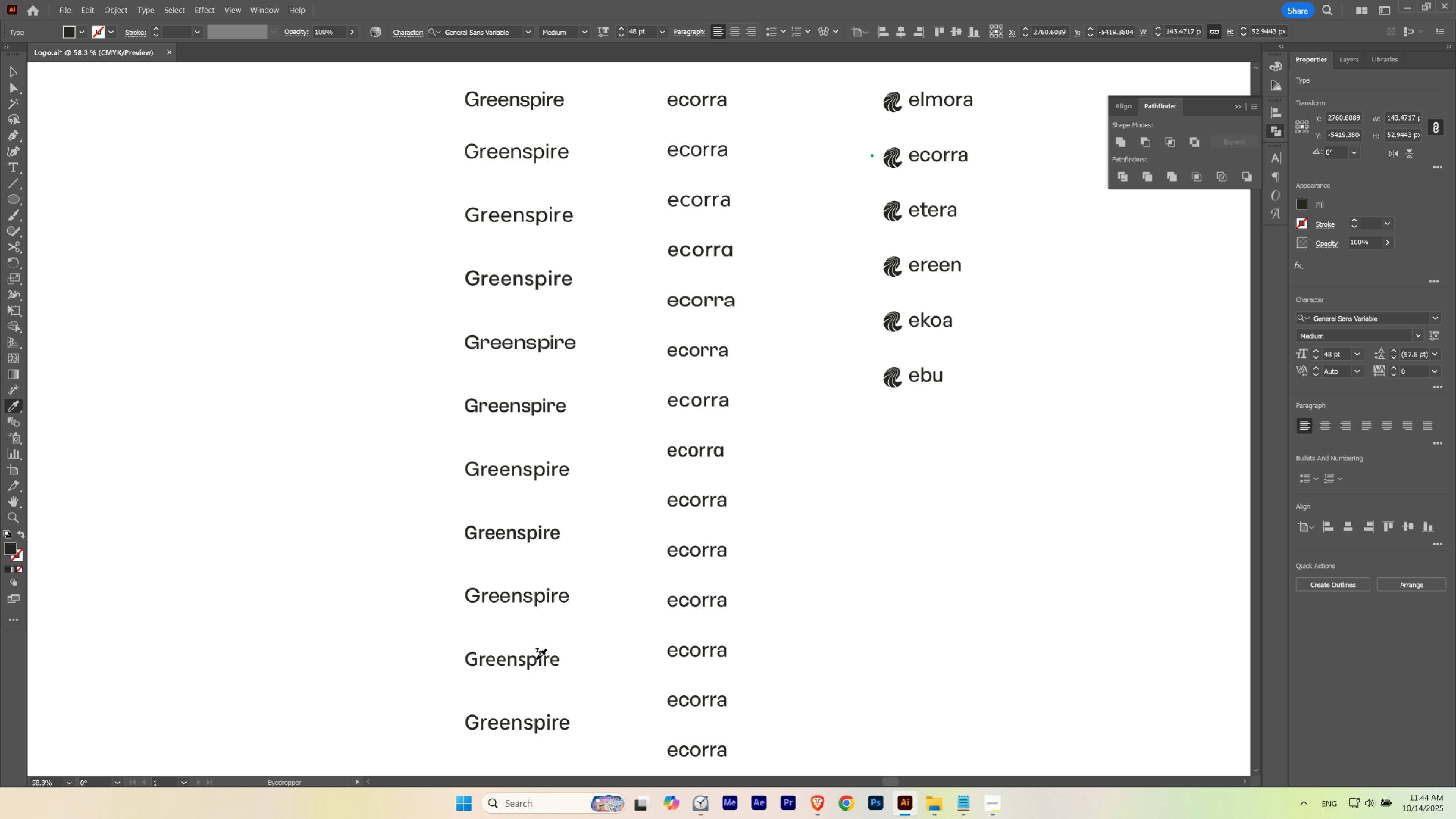 
left_click([536, 659])
 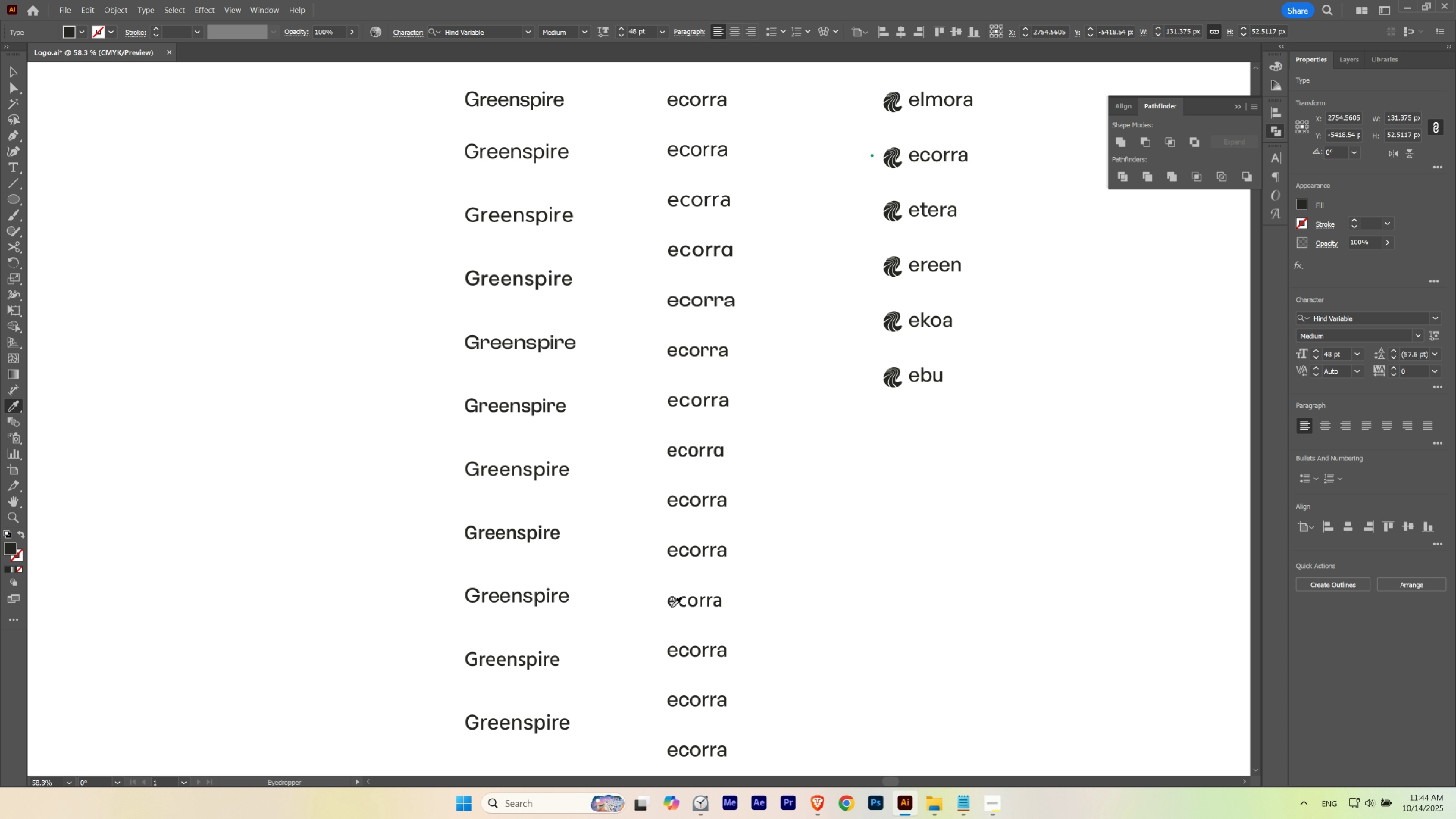 
hold_key(key=ControlLeft, duration=1.03)
left_click([674, 653])
 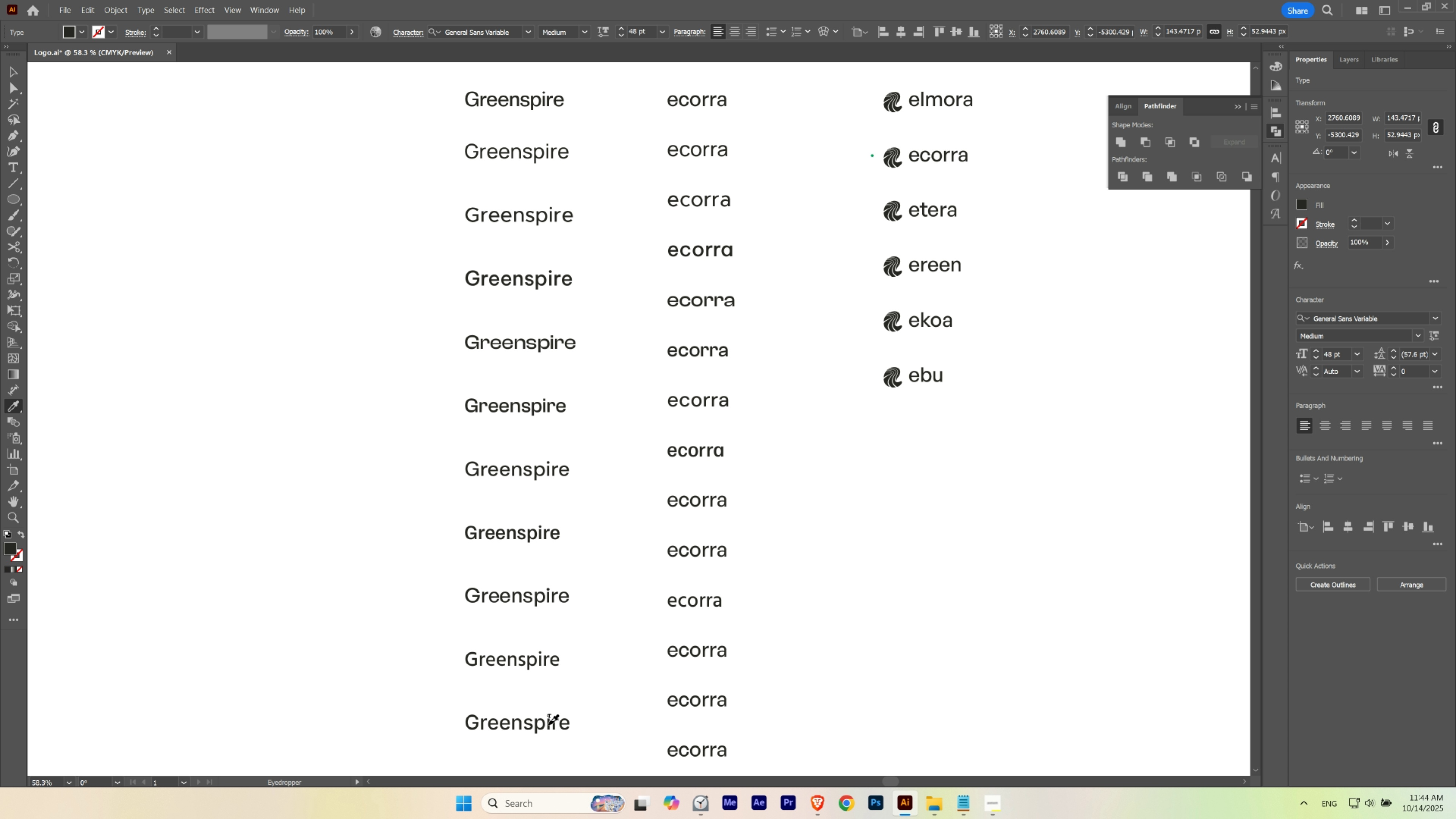 
left_click([549, 724])
 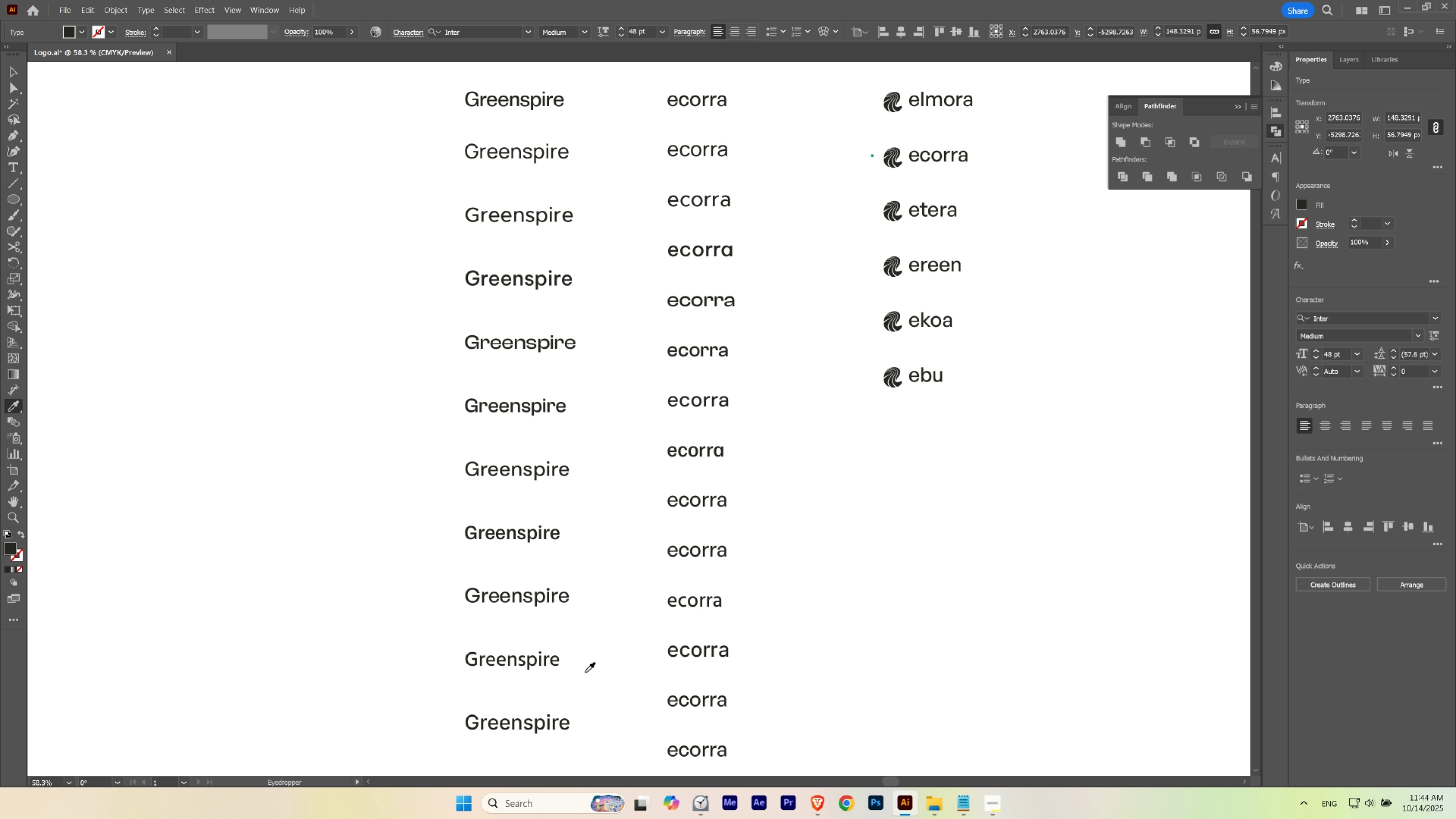 
hold_key(key=ControlLeft, duration=0.85)
 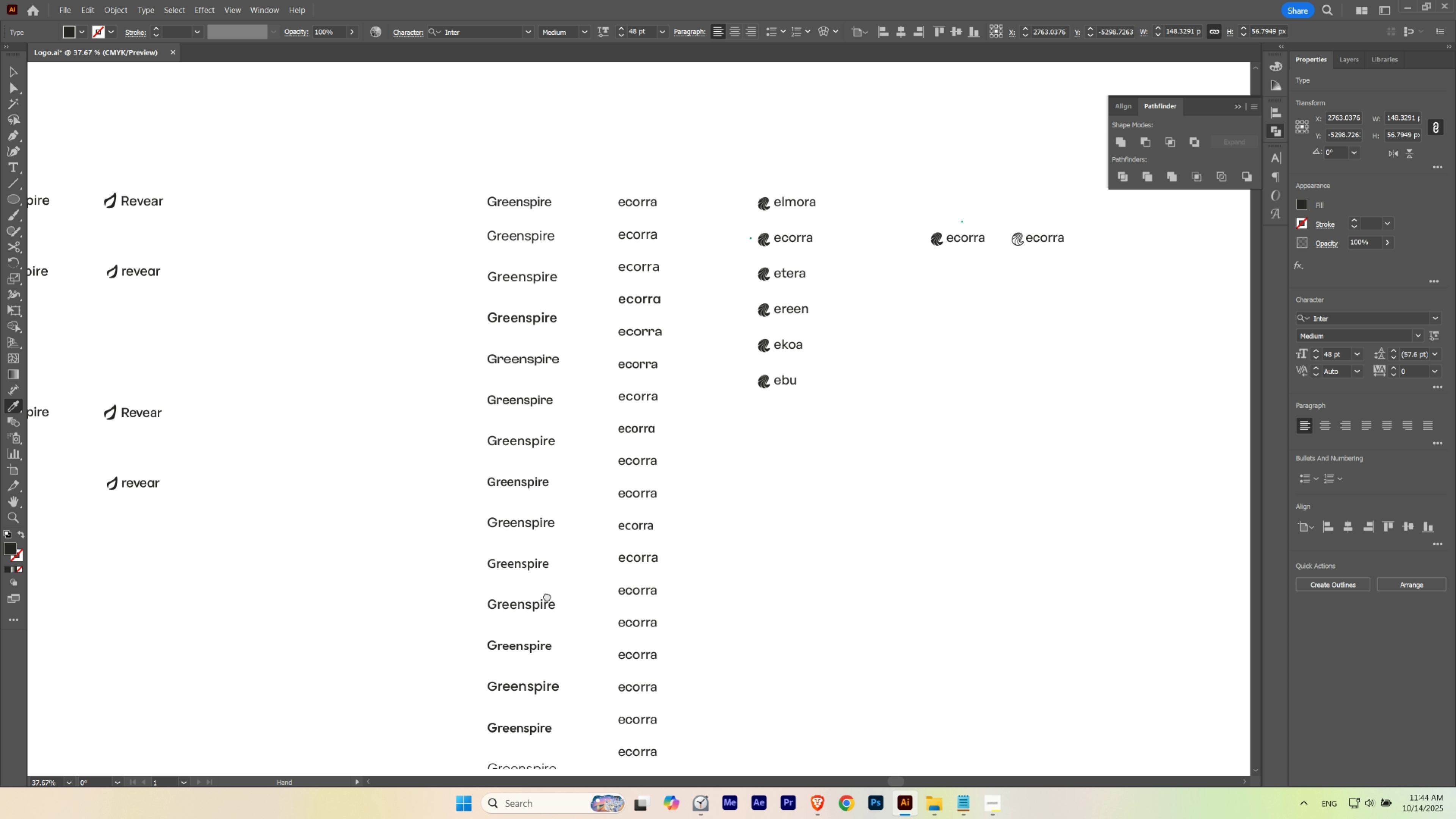 
hold_key(key=Space, duration=1.51)
 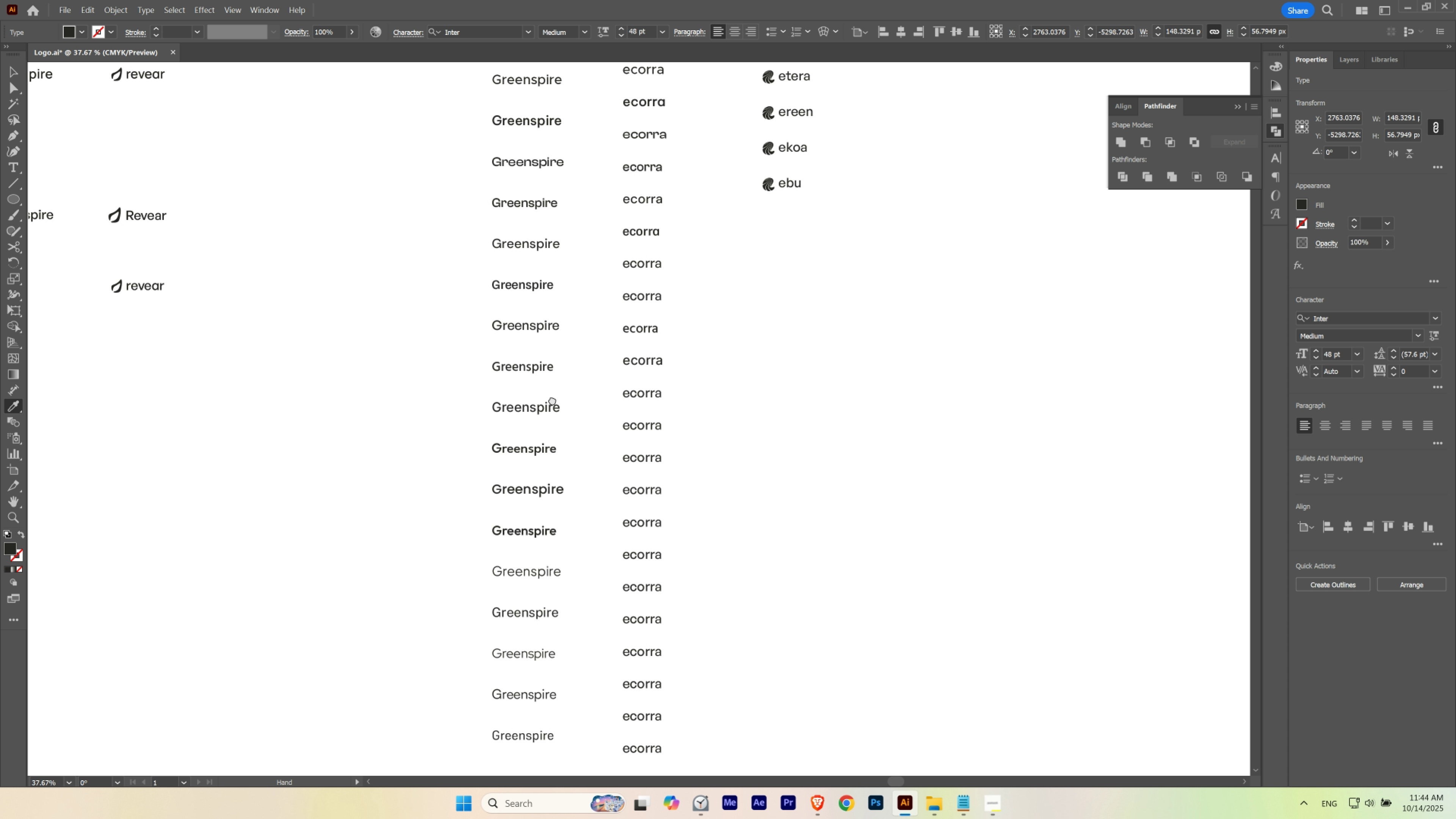 
hold_key(key=Space, duration=1.51)
 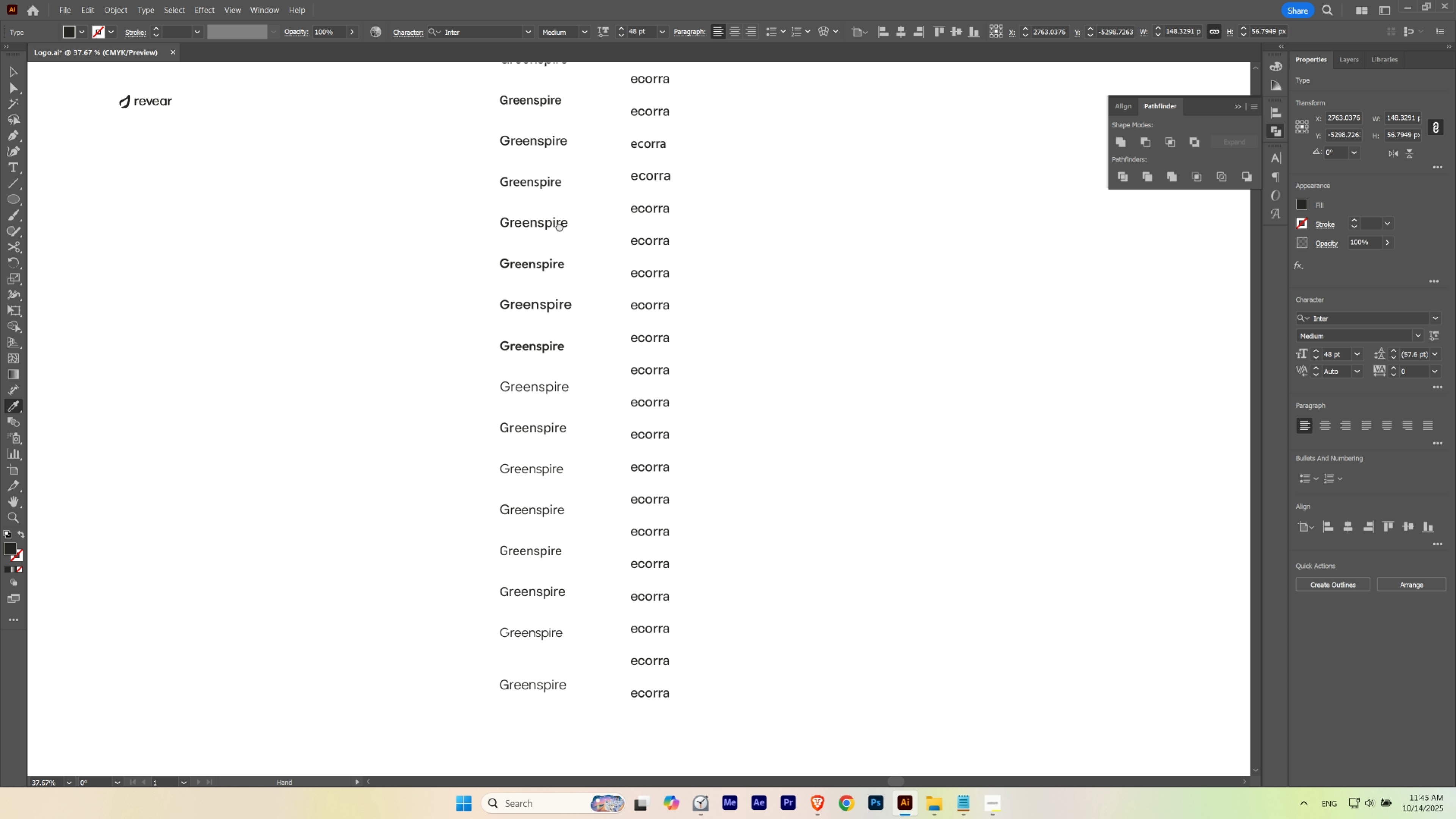 
hold_key(key=Space, duration=1.52)
 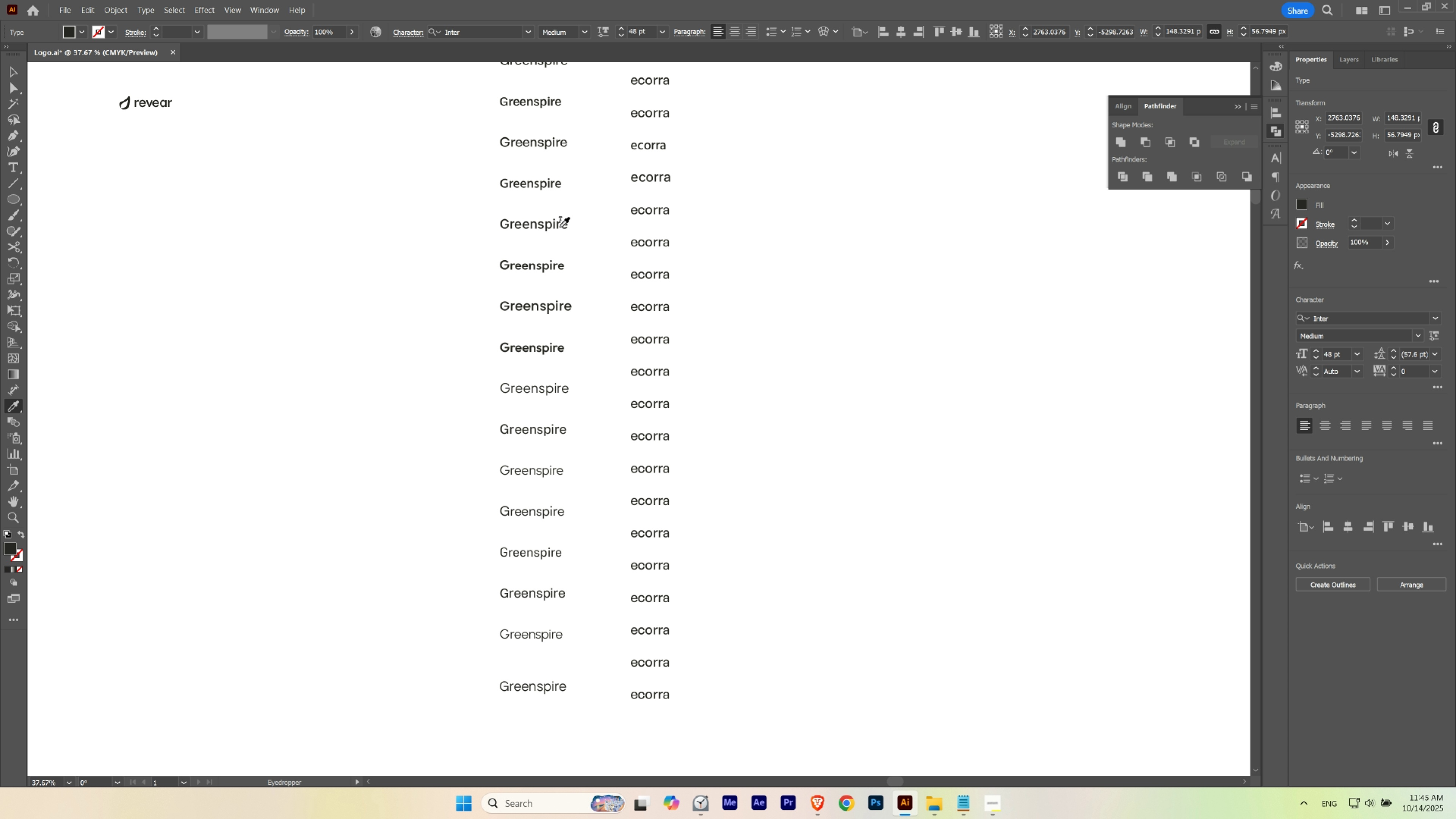 
key(Space)
 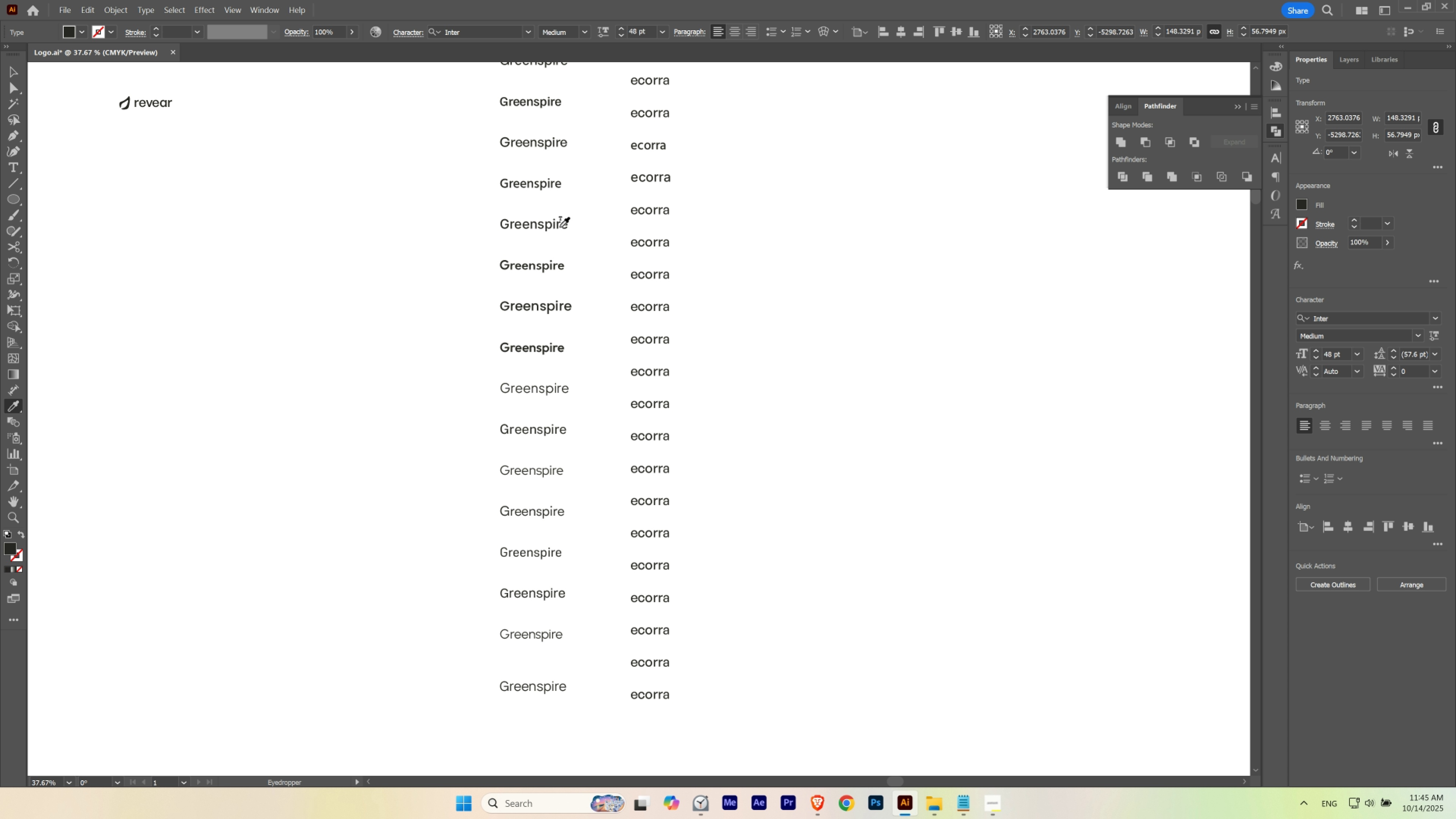 
key(Space)
 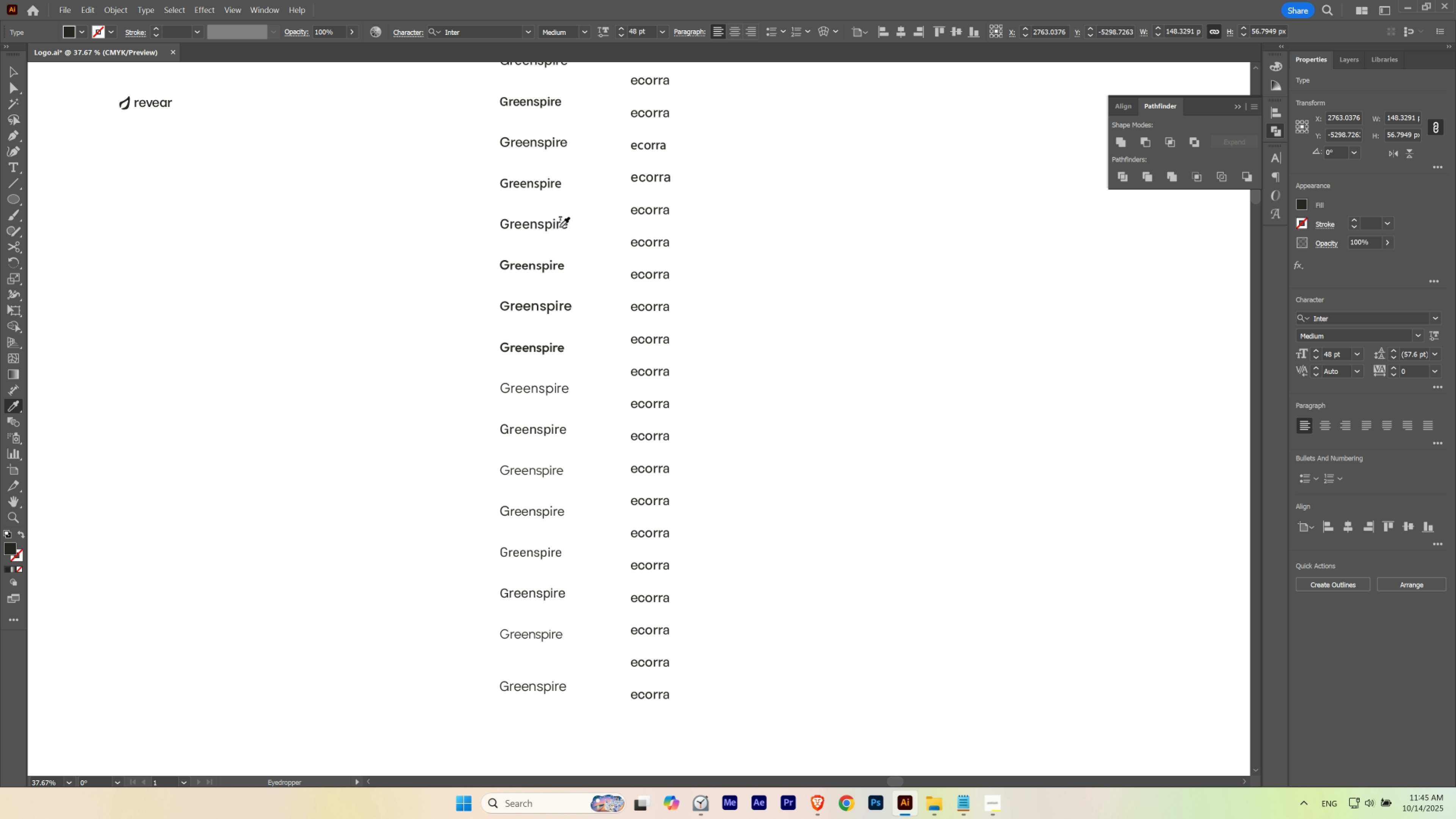 
key(Space)
 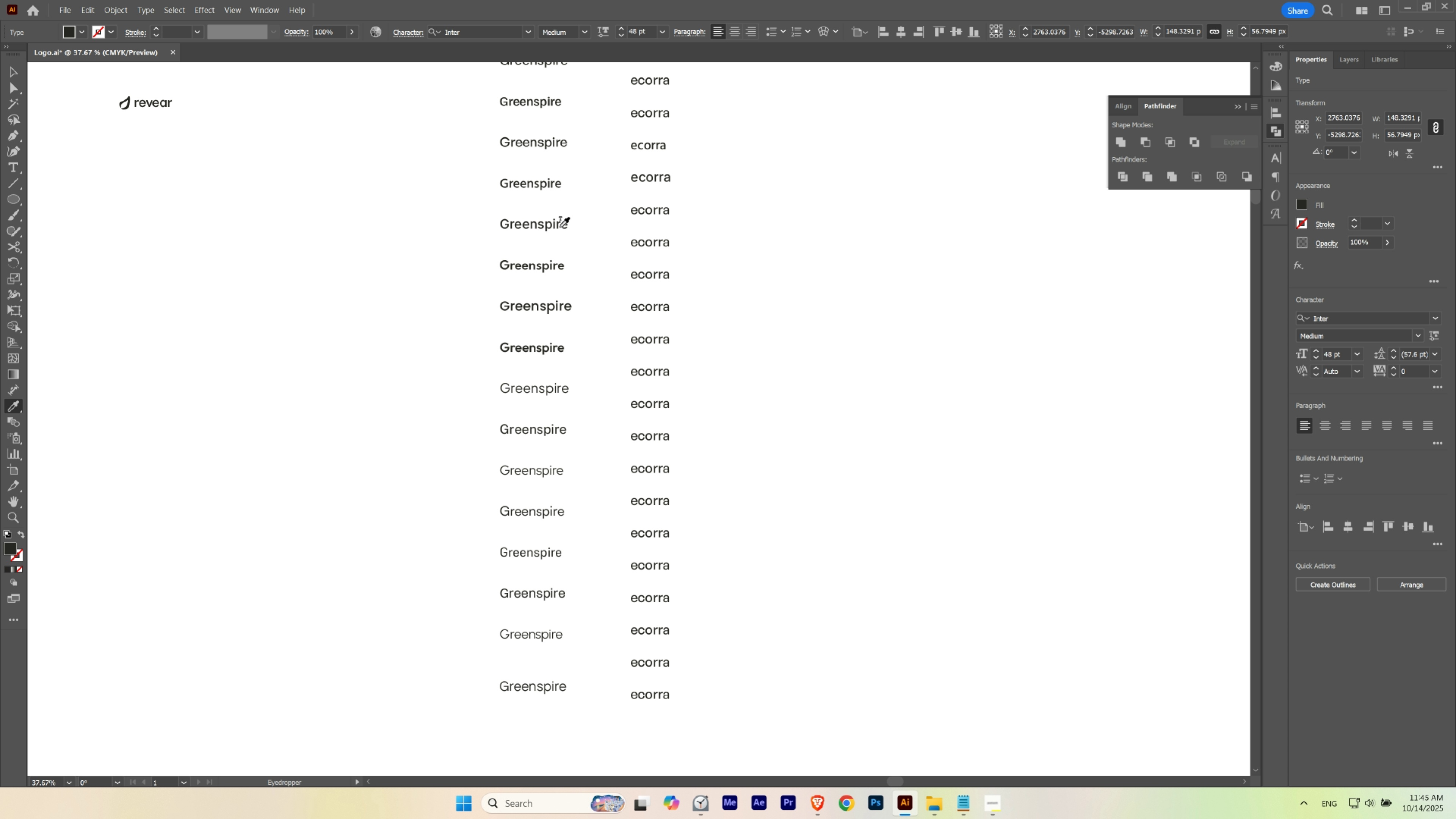 
key(Space)
 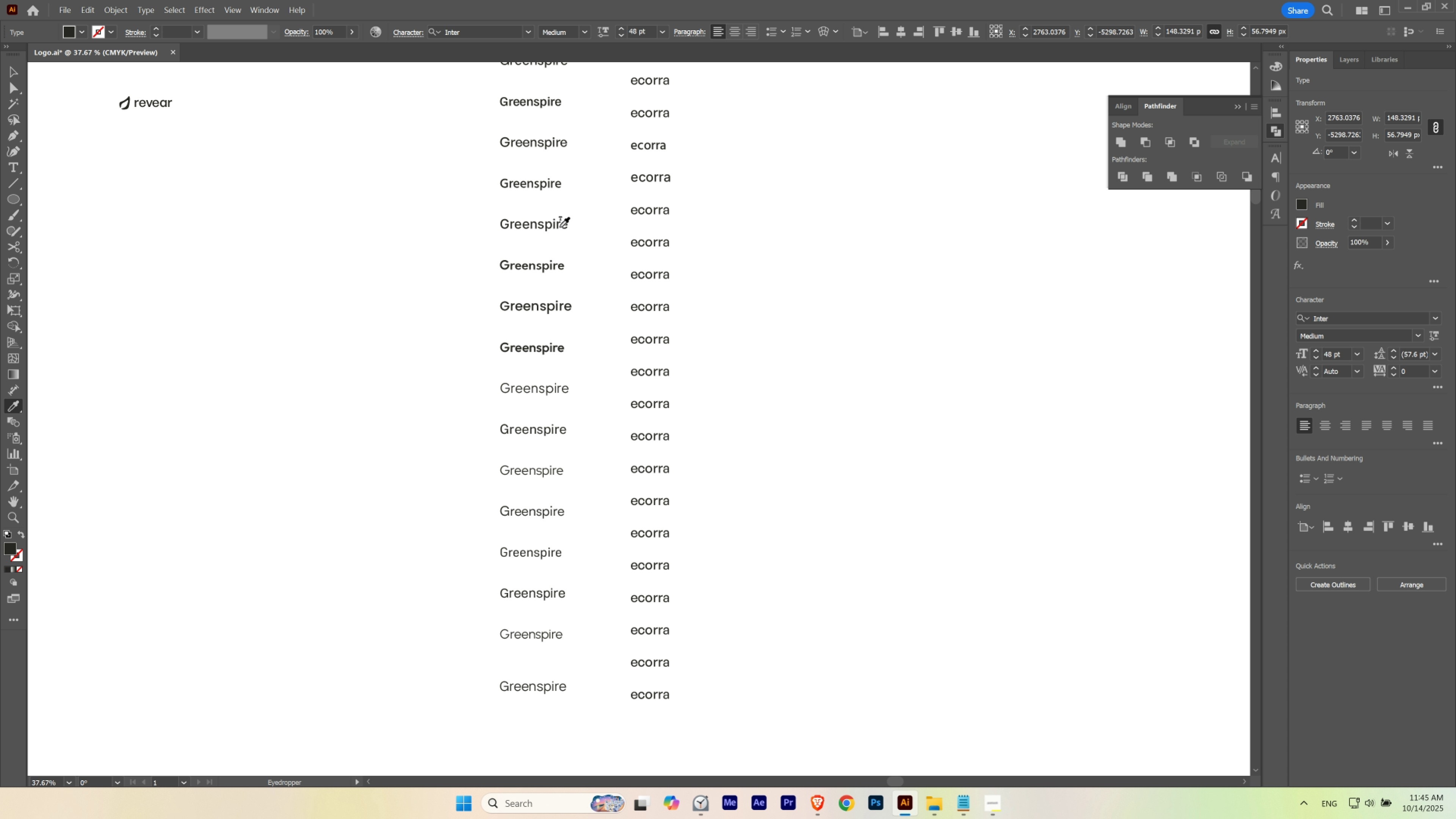 
key(Space)
 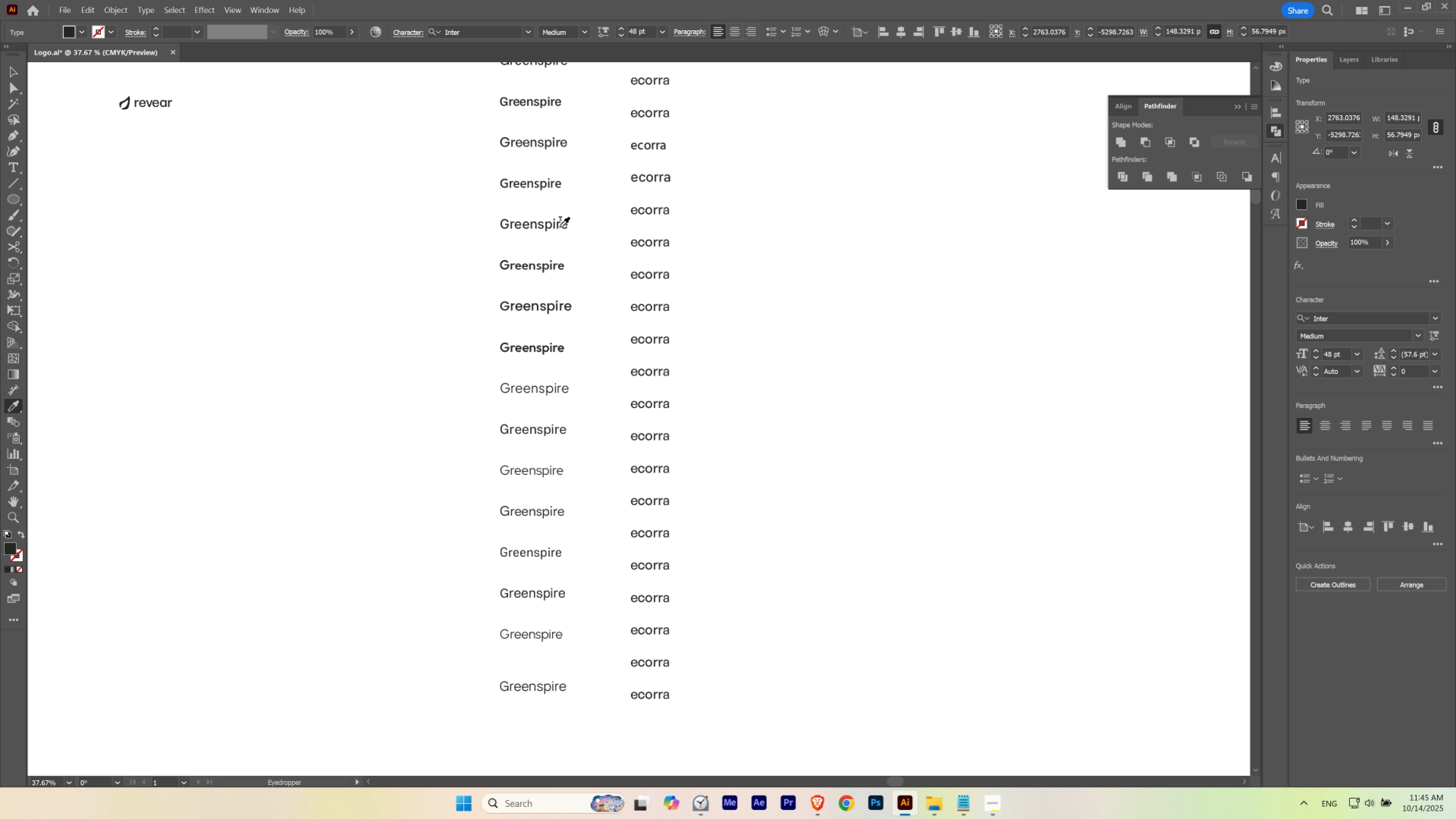 
key(Space)
 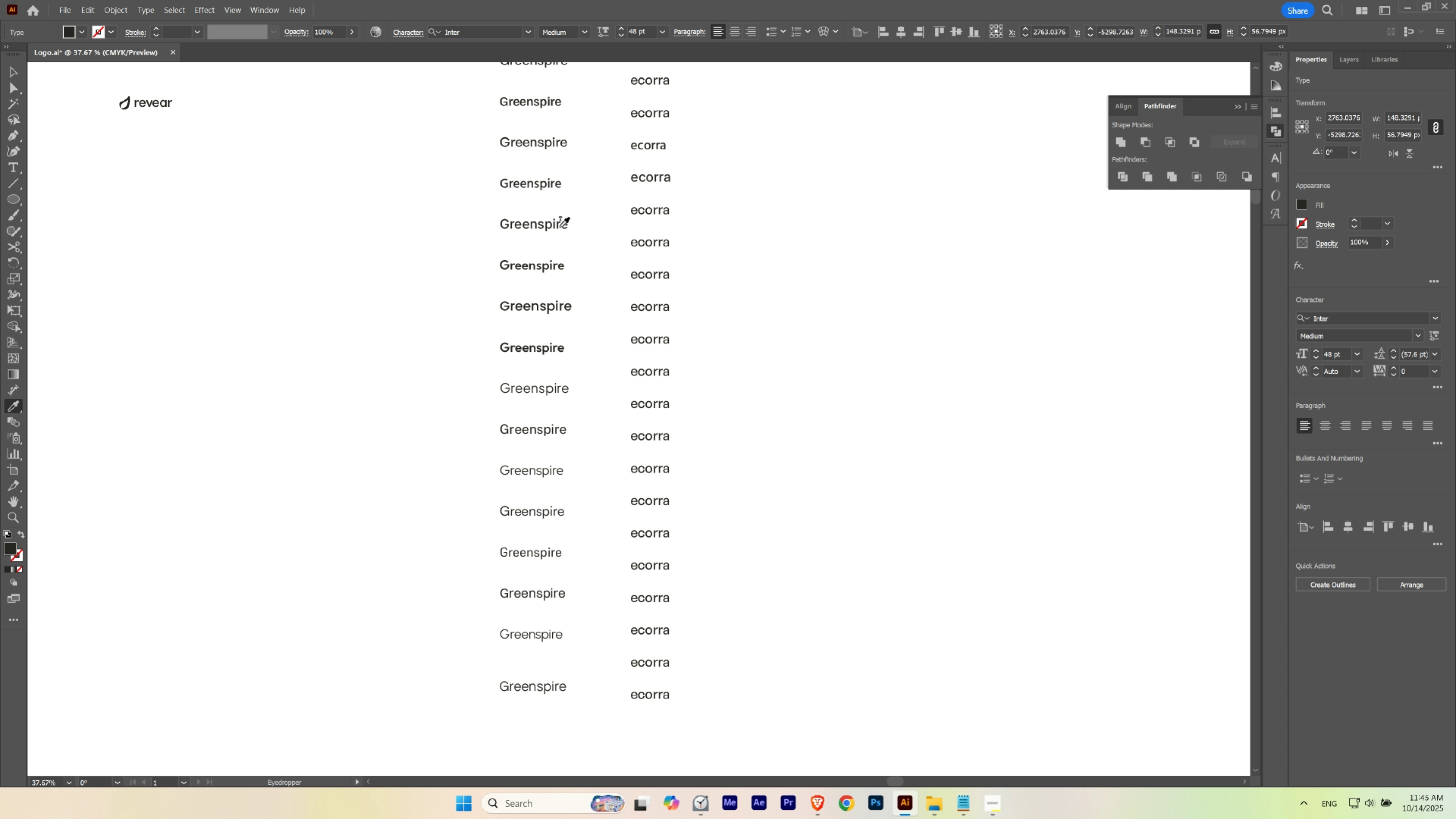 
key(Space)
 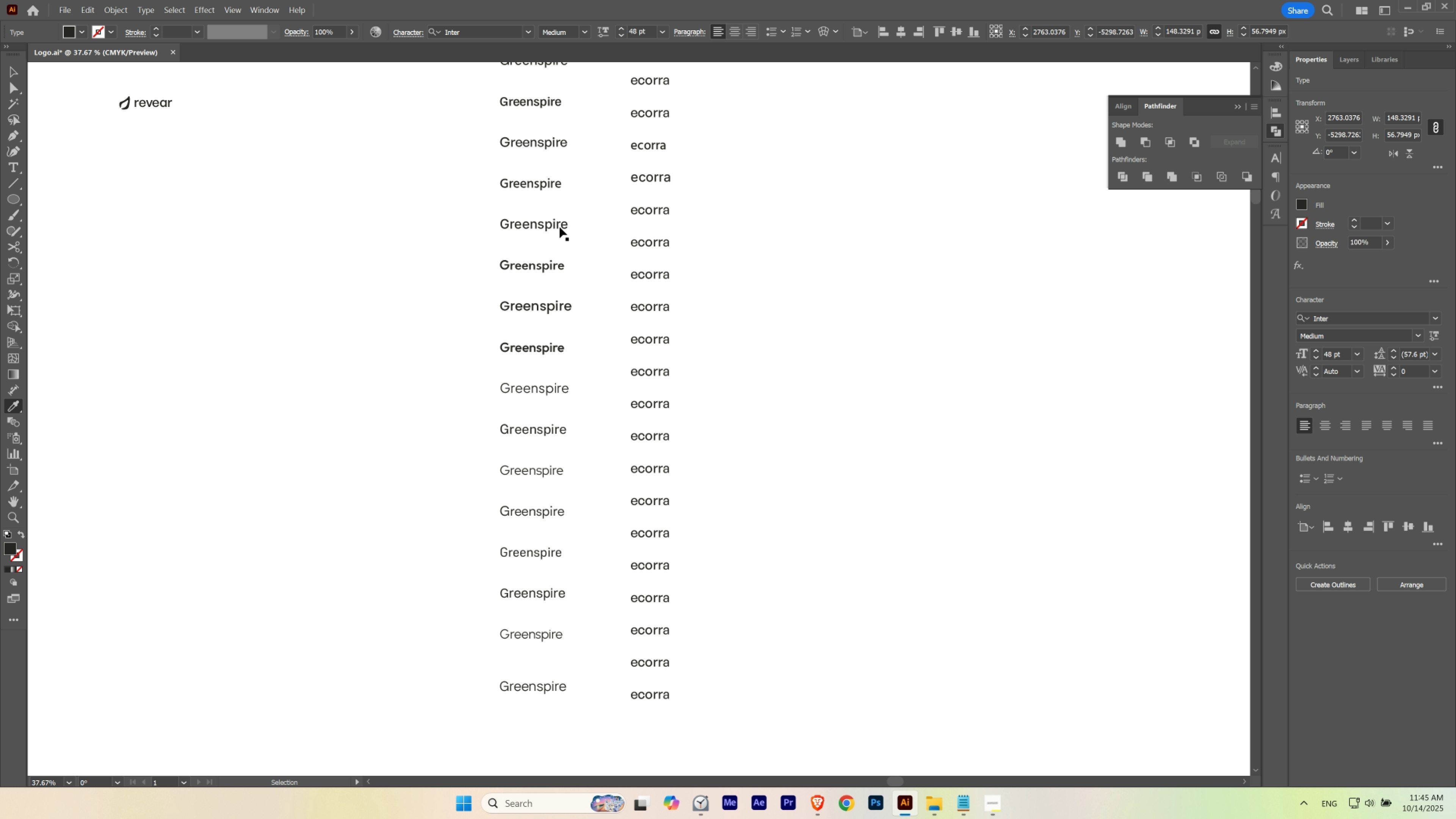 
key(Control+Z)
 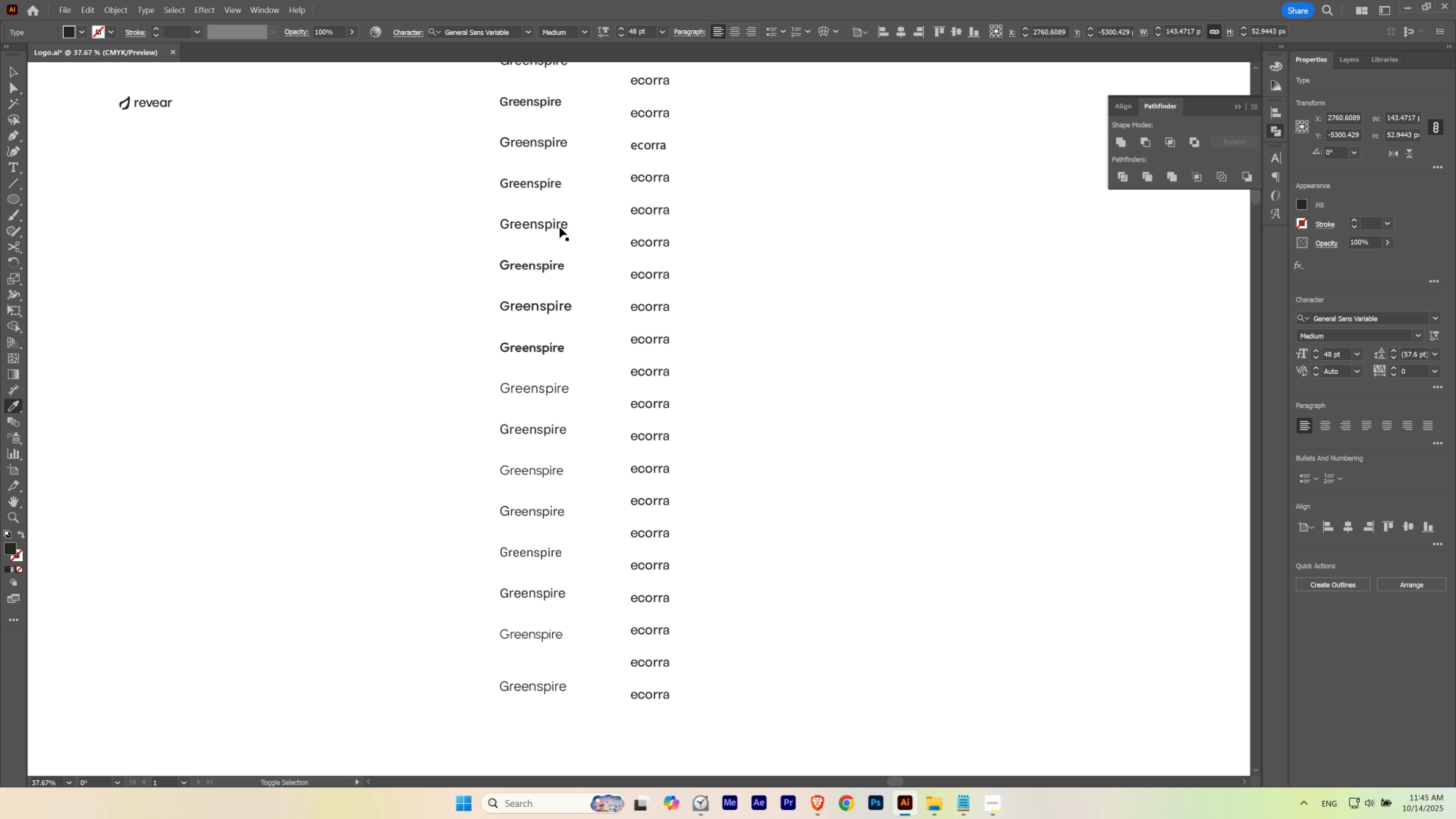 
key(Control+Shift+Z)
 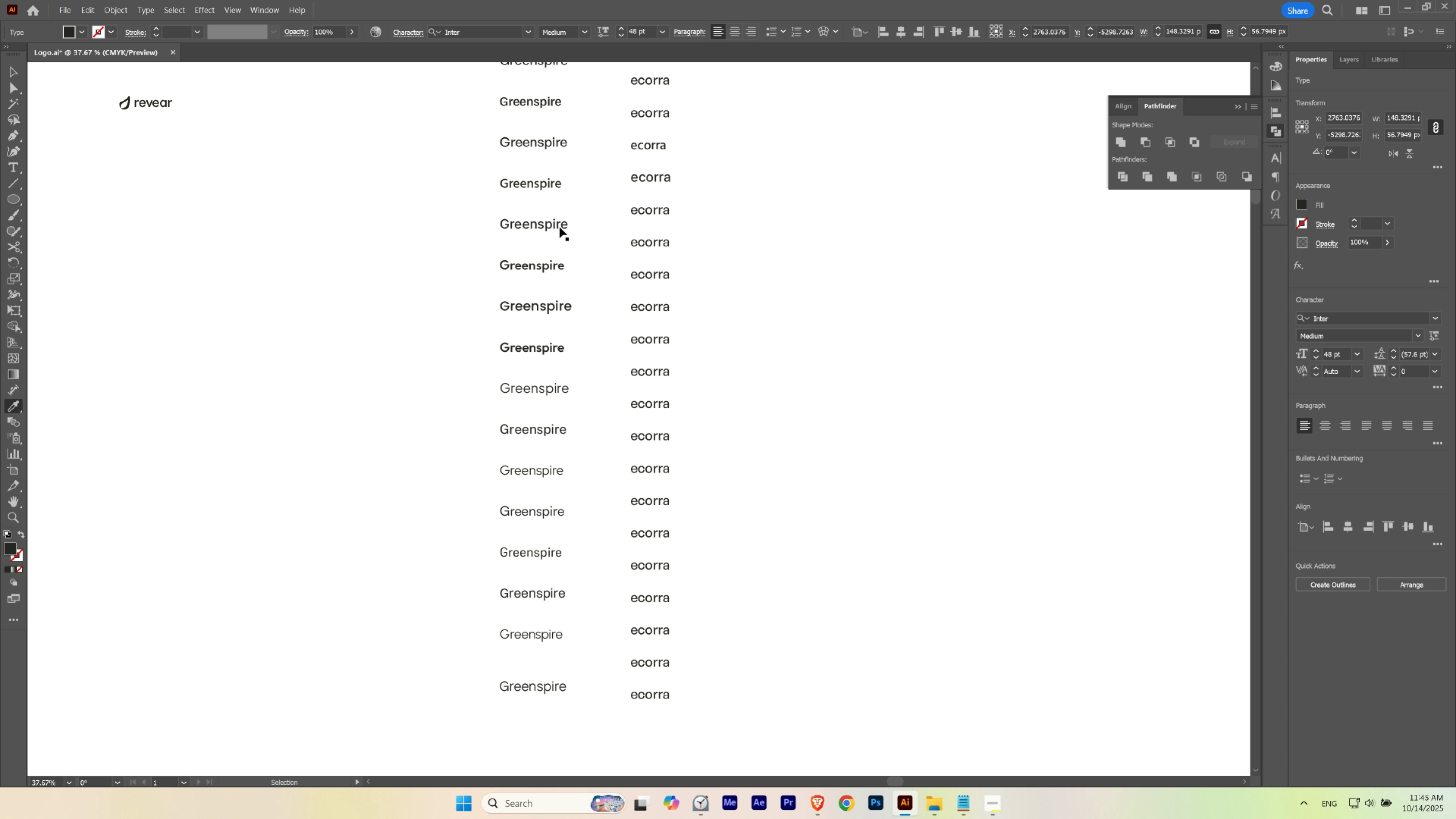 
hold_key(key=ControlLeft, duration=1.5)
left_click([560, 227])
 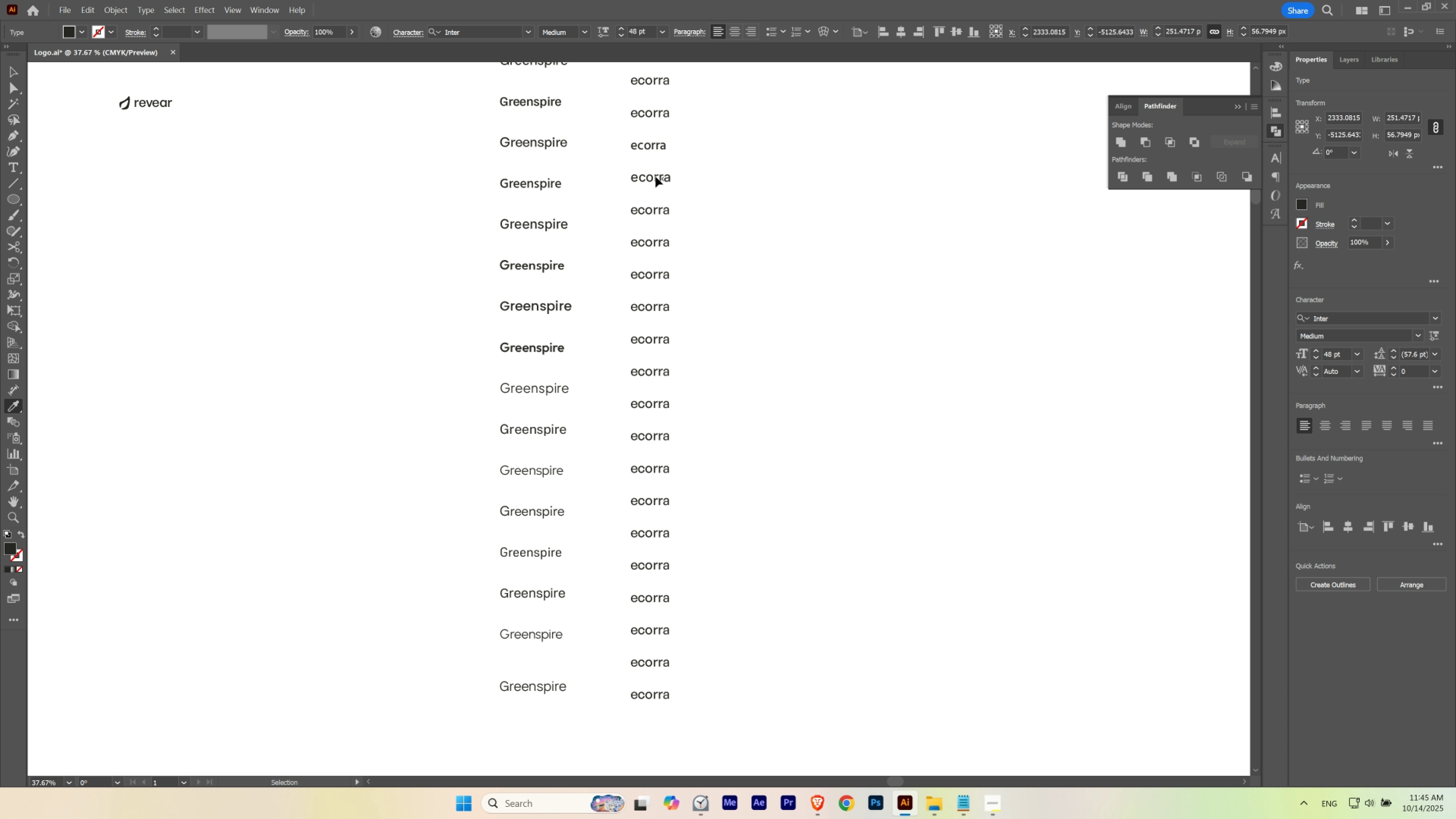 
hold_key(key=ControlLeft, duration=1.51)
left_click([655, 178])
 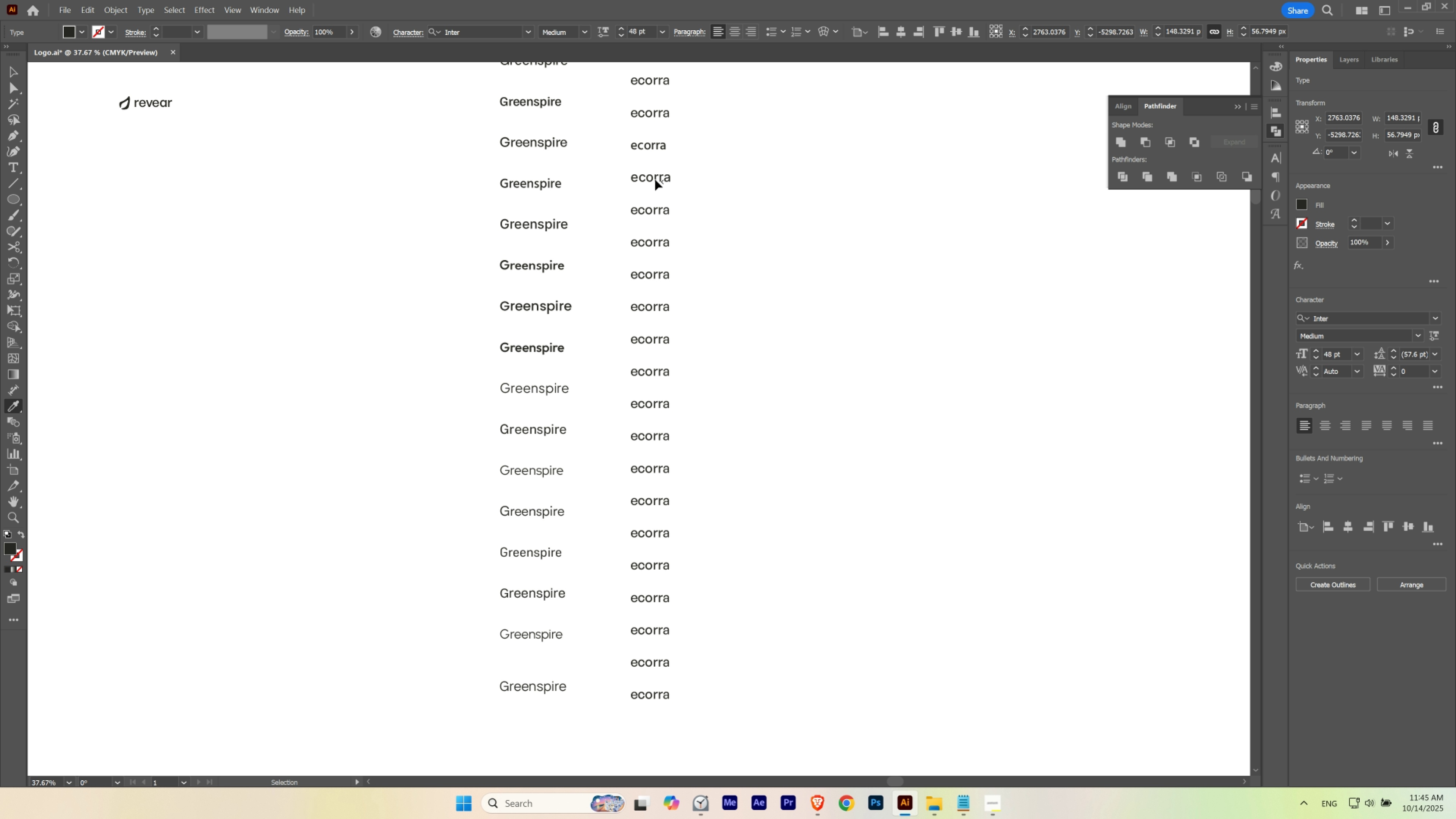 
hold_key(key=ControlLeft, duration=1.31)
left_click([647, 213])
 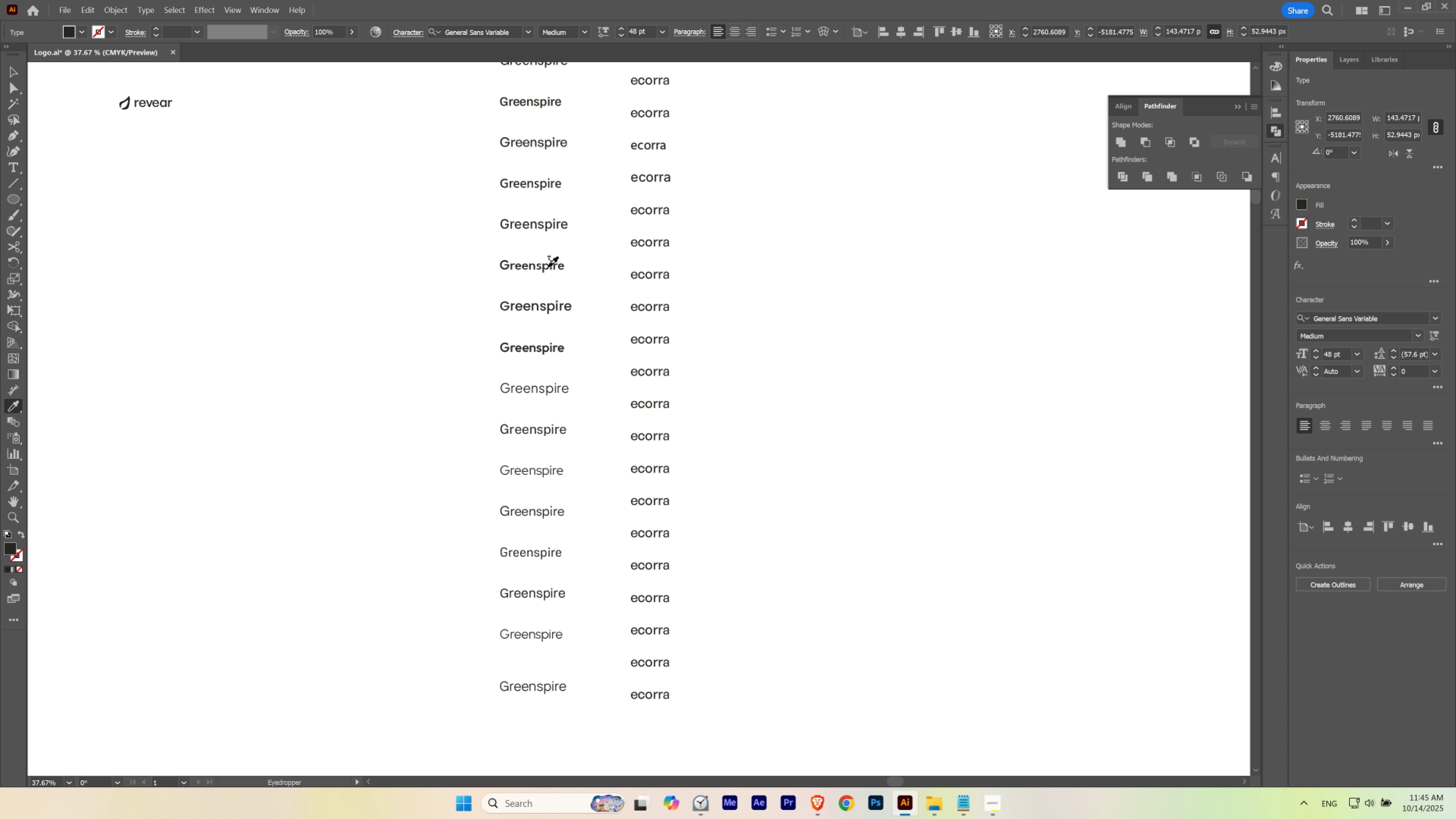 
left_click([548, 266])
 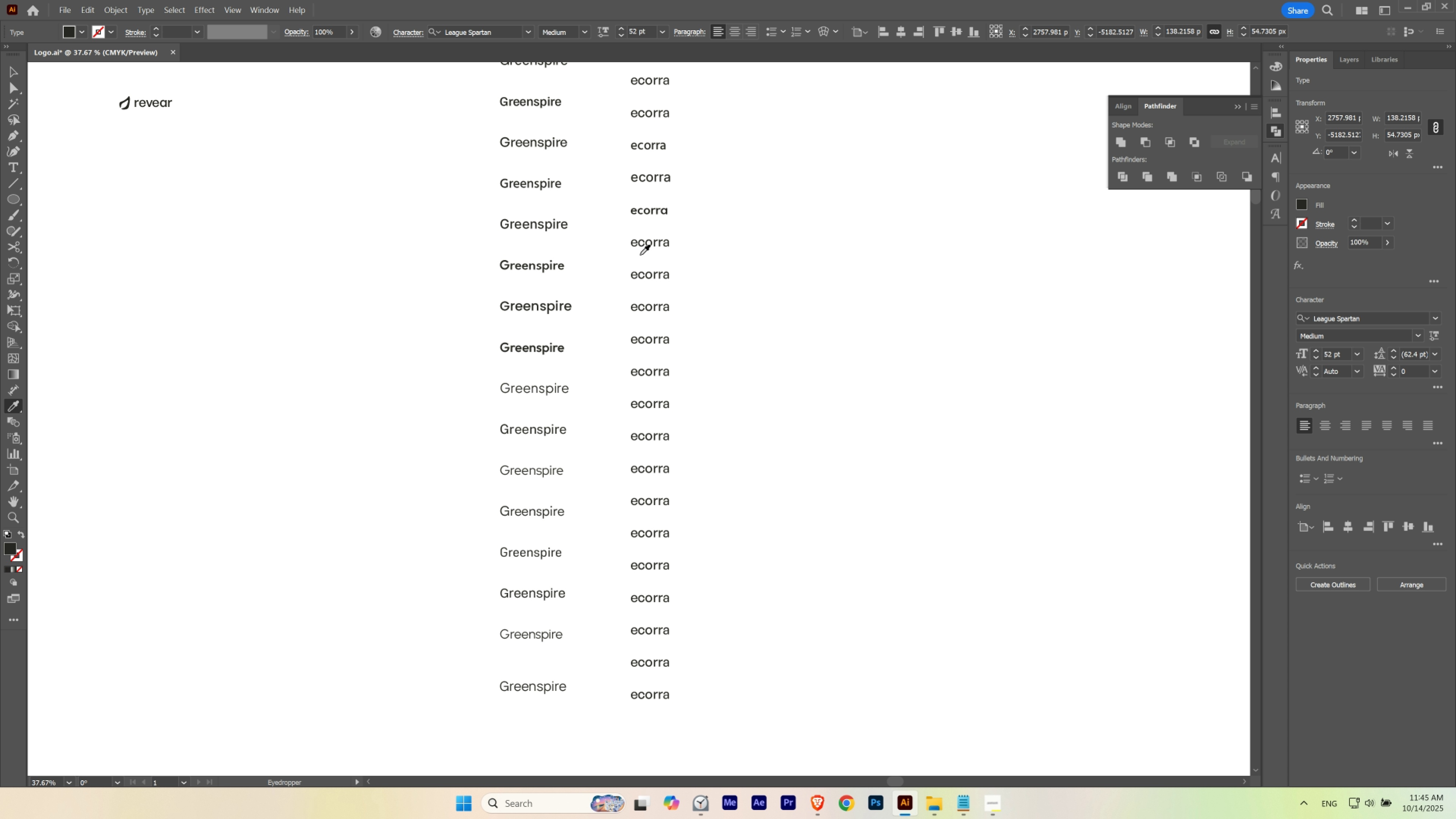 
hold_key(key=ControlLeft, duration=0.95)
left_click([652, 243])
 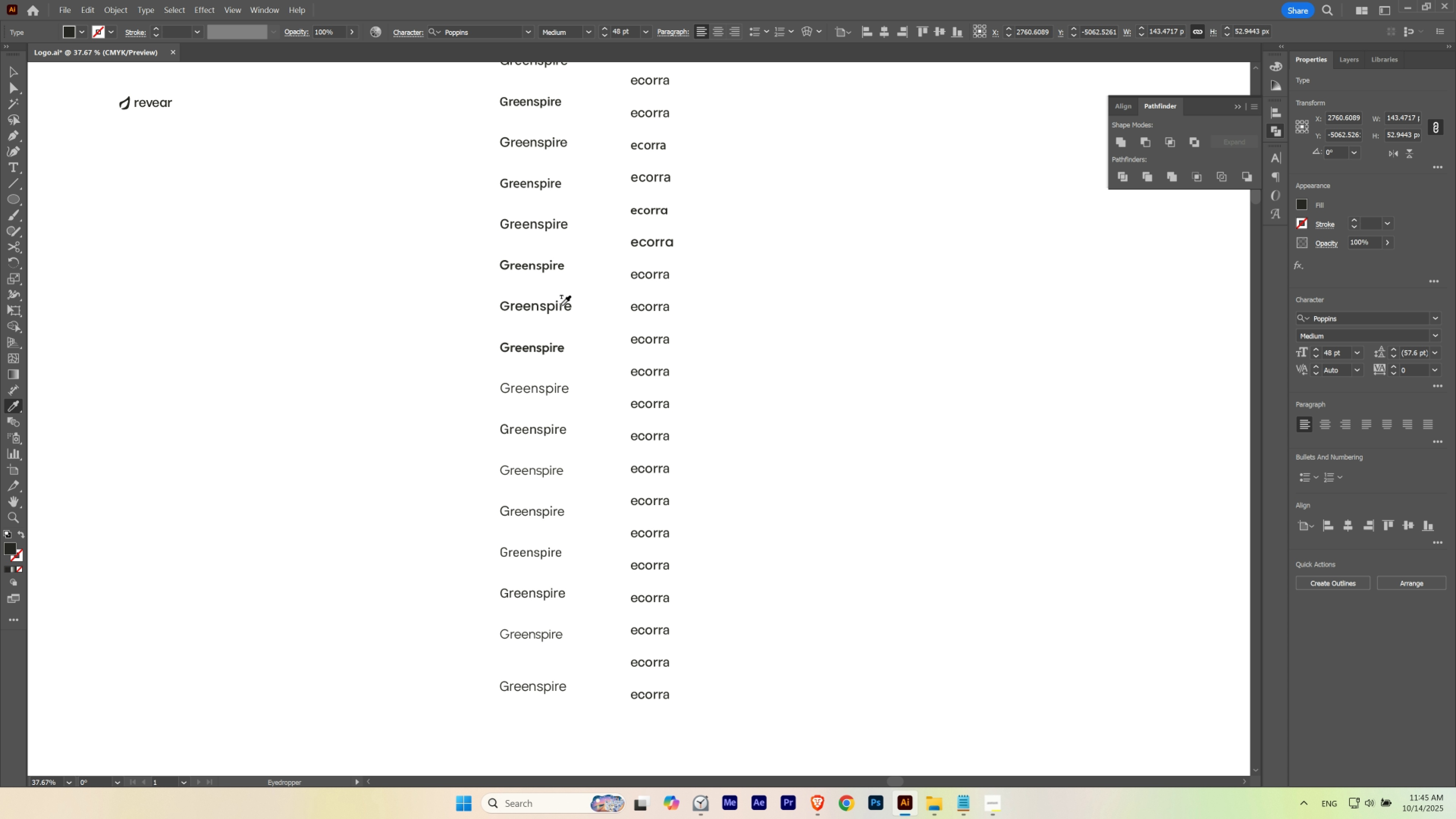 
hold_key(key=ControlLeft, duration=0.9)
left_click([643, 276])
 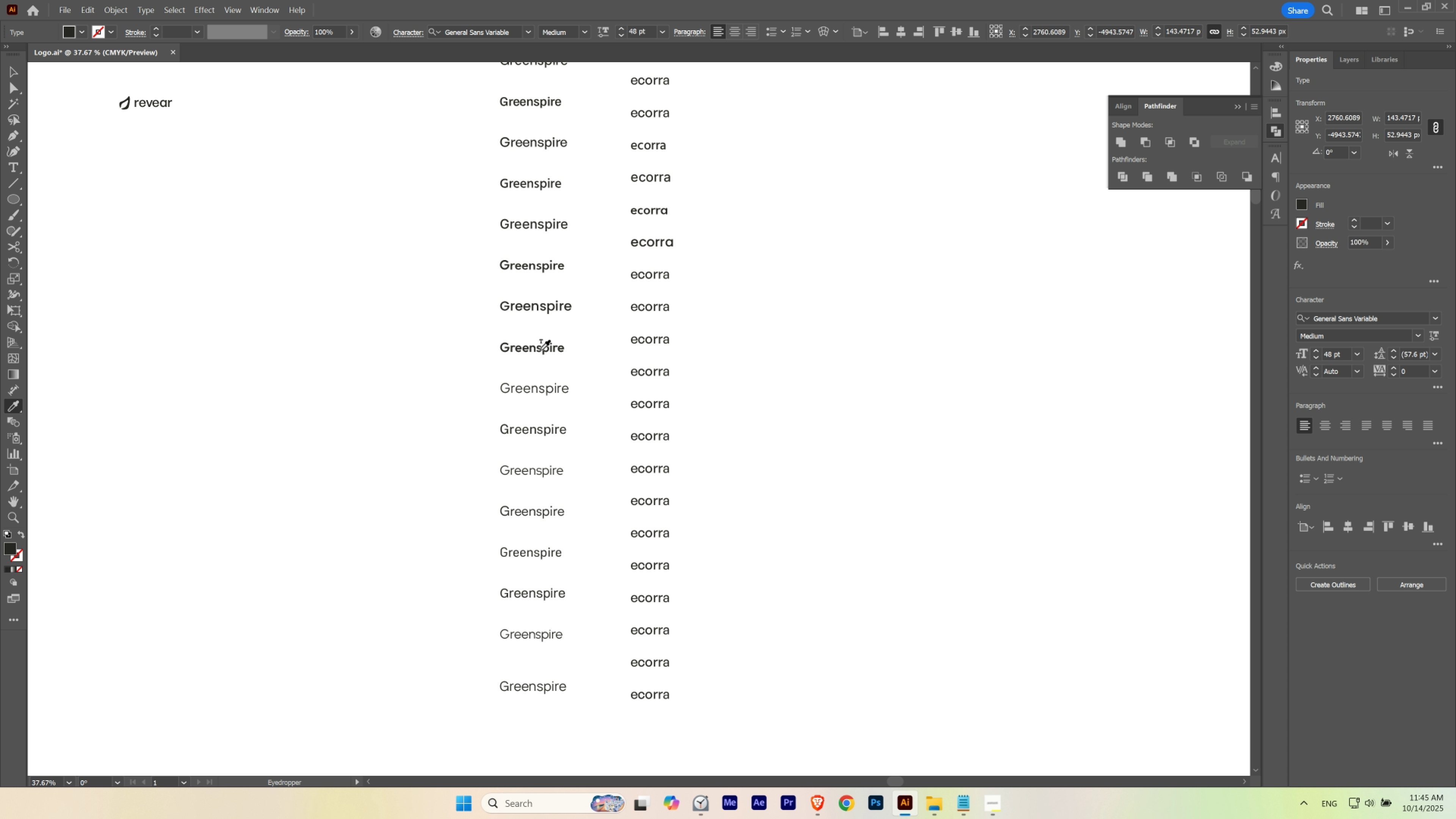 
left_click([540, 351])
 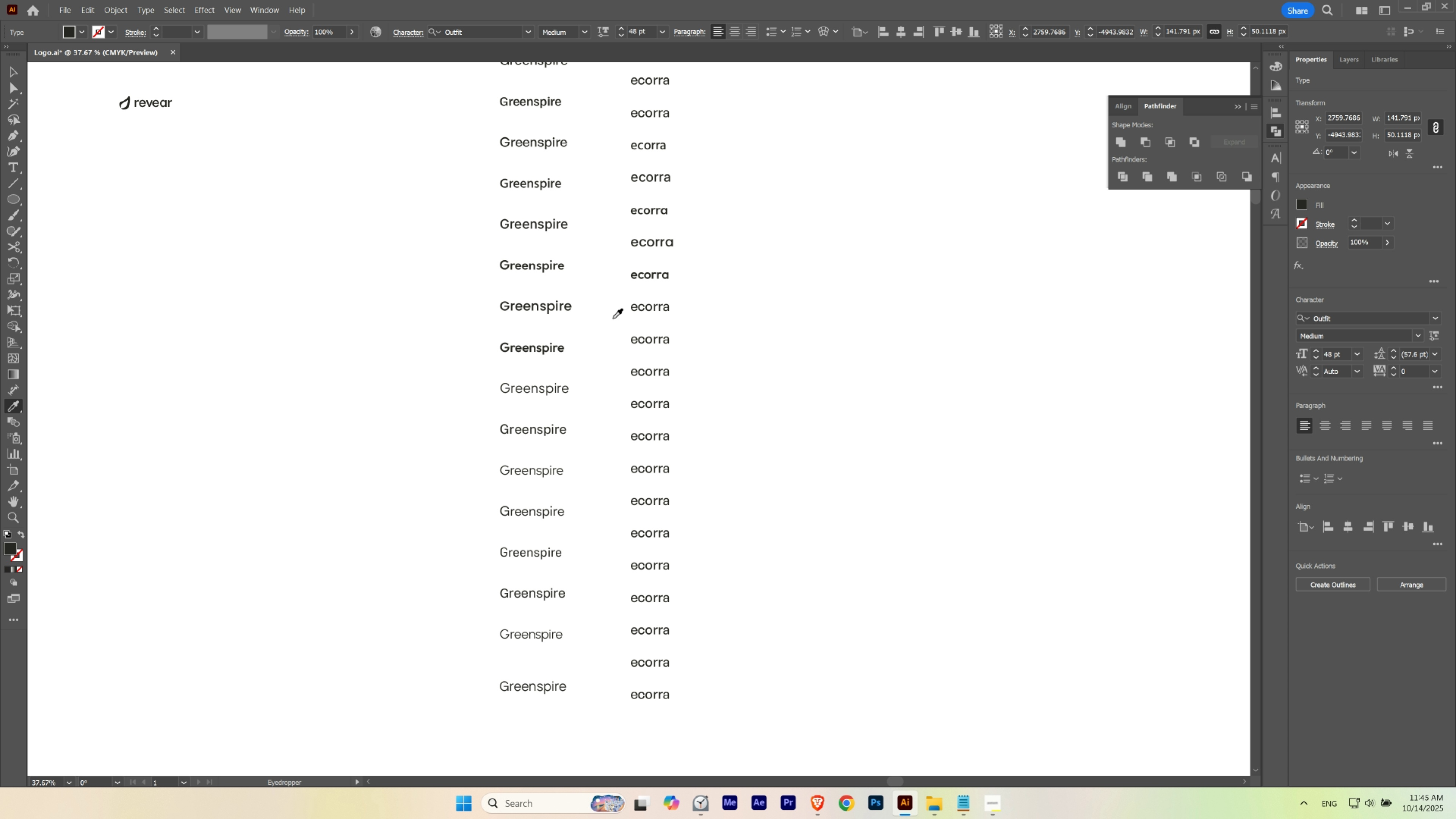 
hold_key(key=ControlLeft, duration=0.98)
left_click([647, 307])
 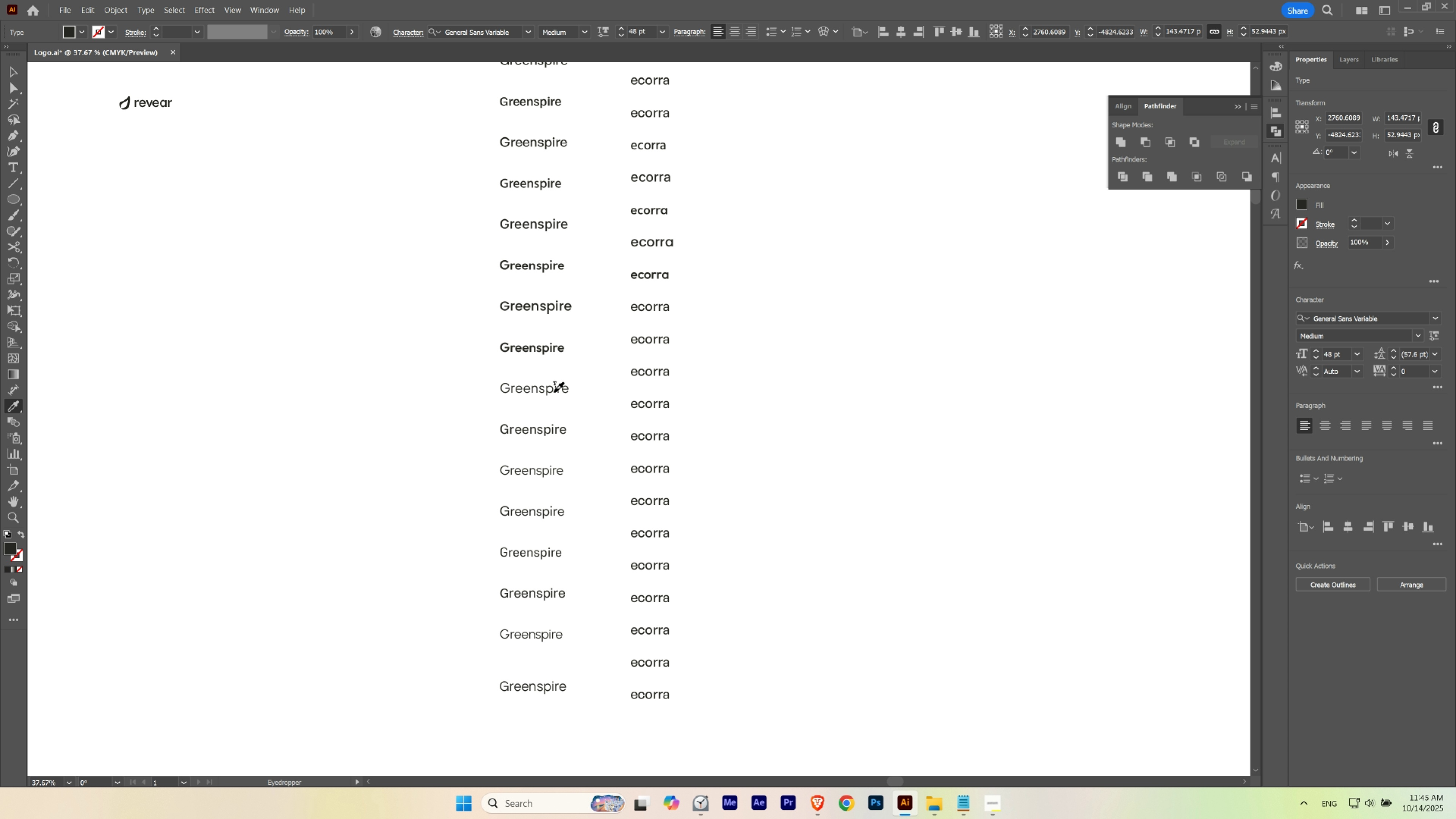 
left_click([554, 392])
 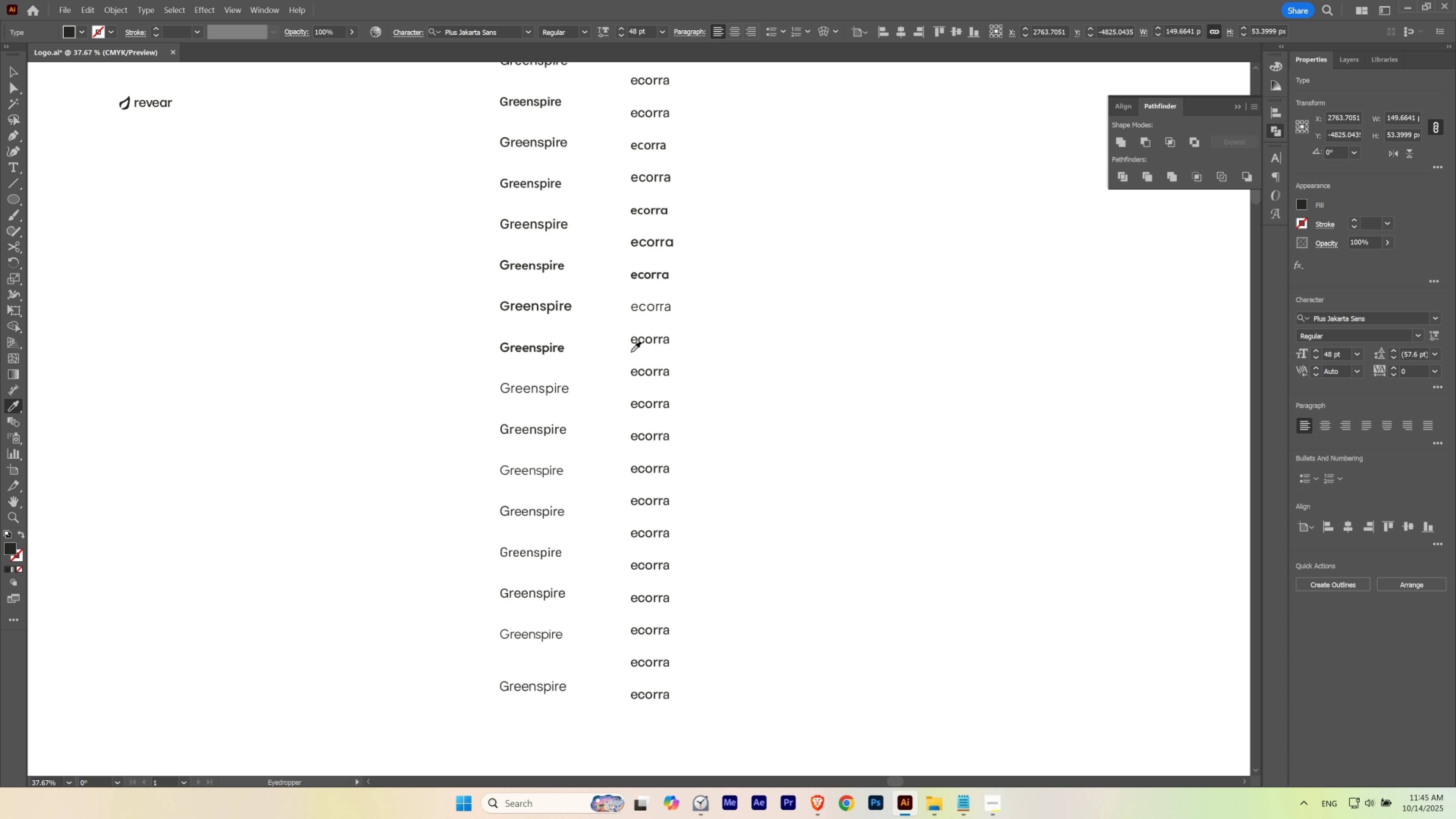 
hold_key(key=ControlLeft, duration=0.77)
 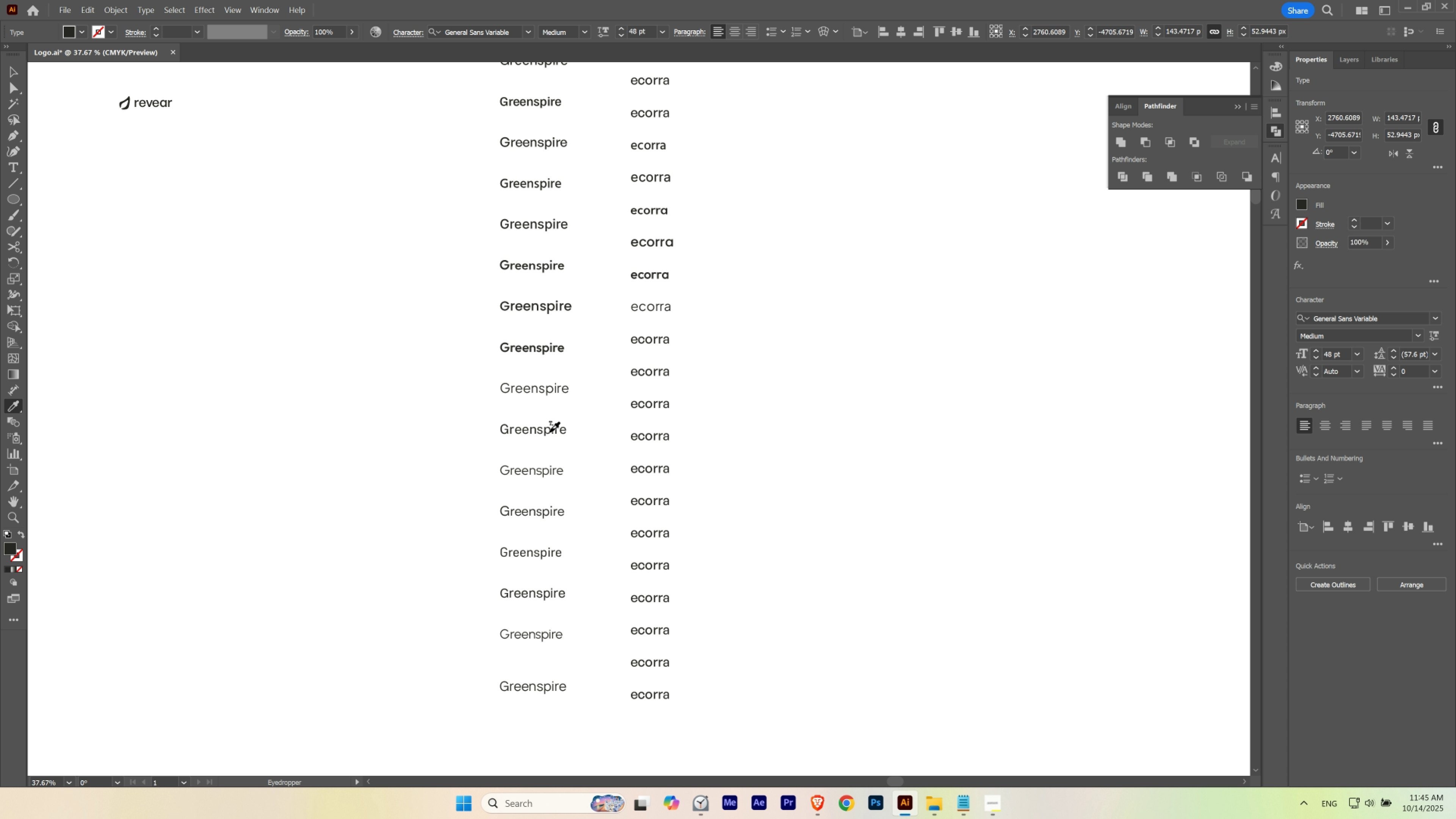 
left_click([550, 432])
 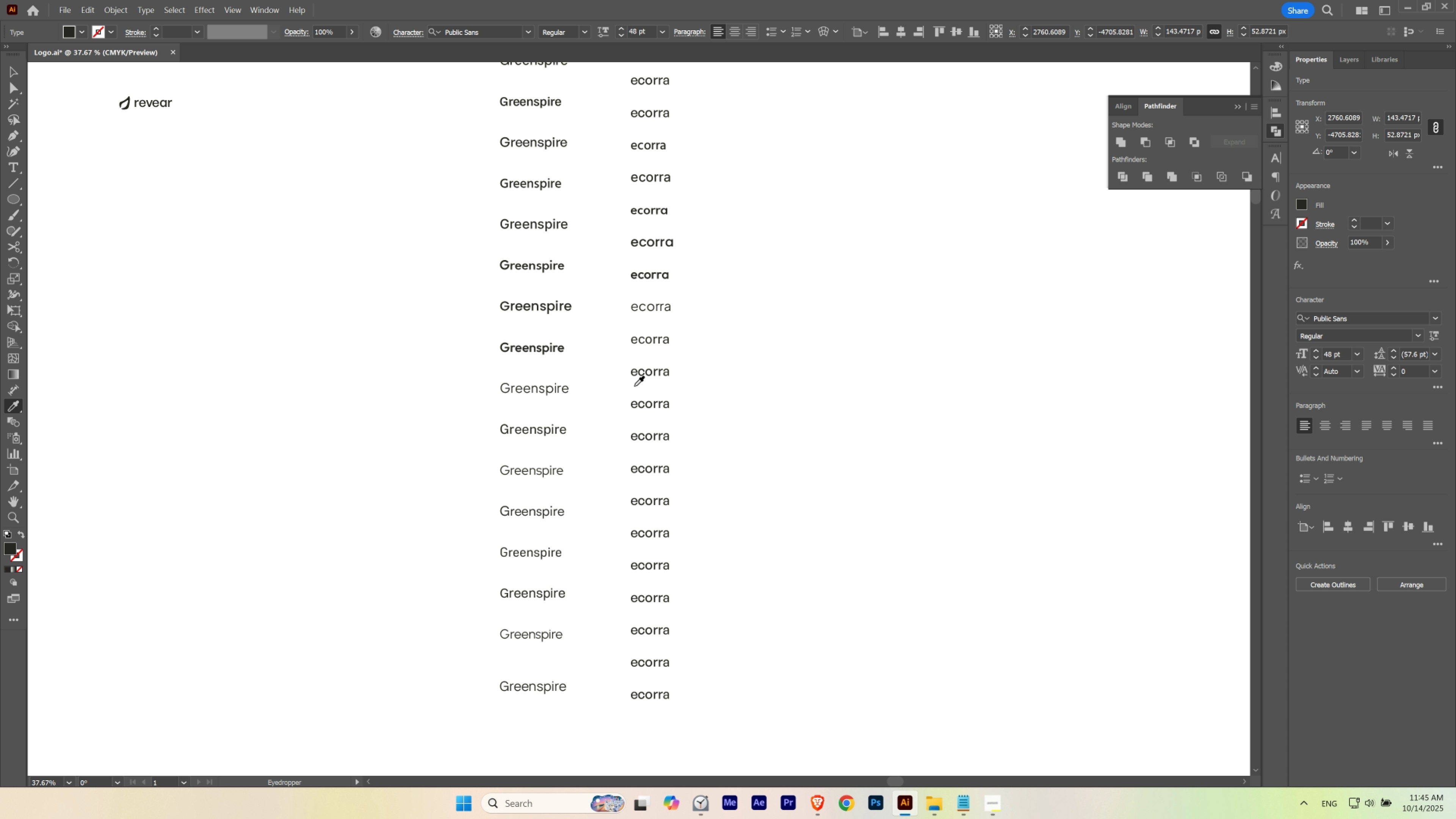 
hold_key(key=ControlLeft, duration=0.91)
left_click([646, 371])
 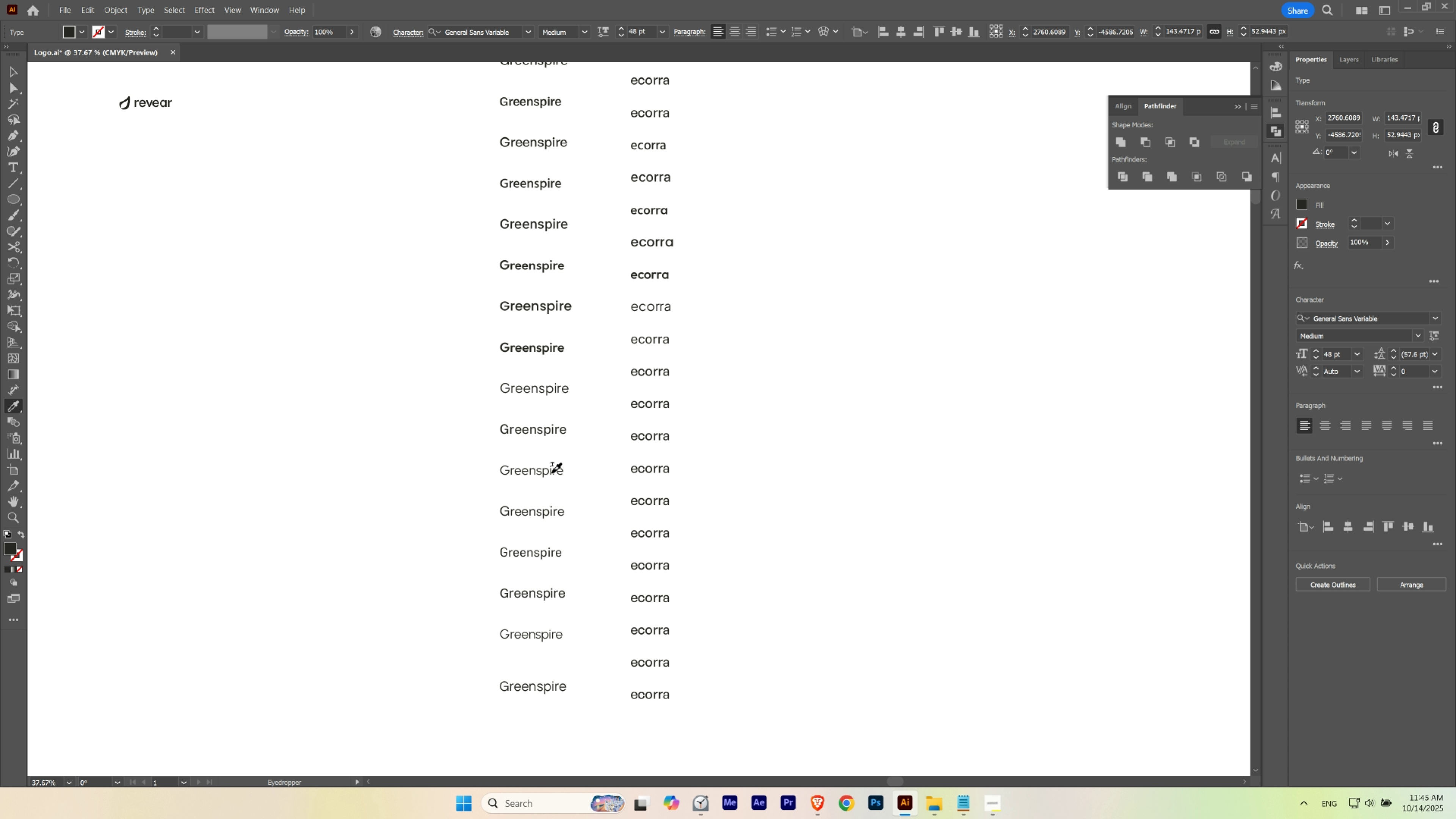 
left_click([552, 473])
 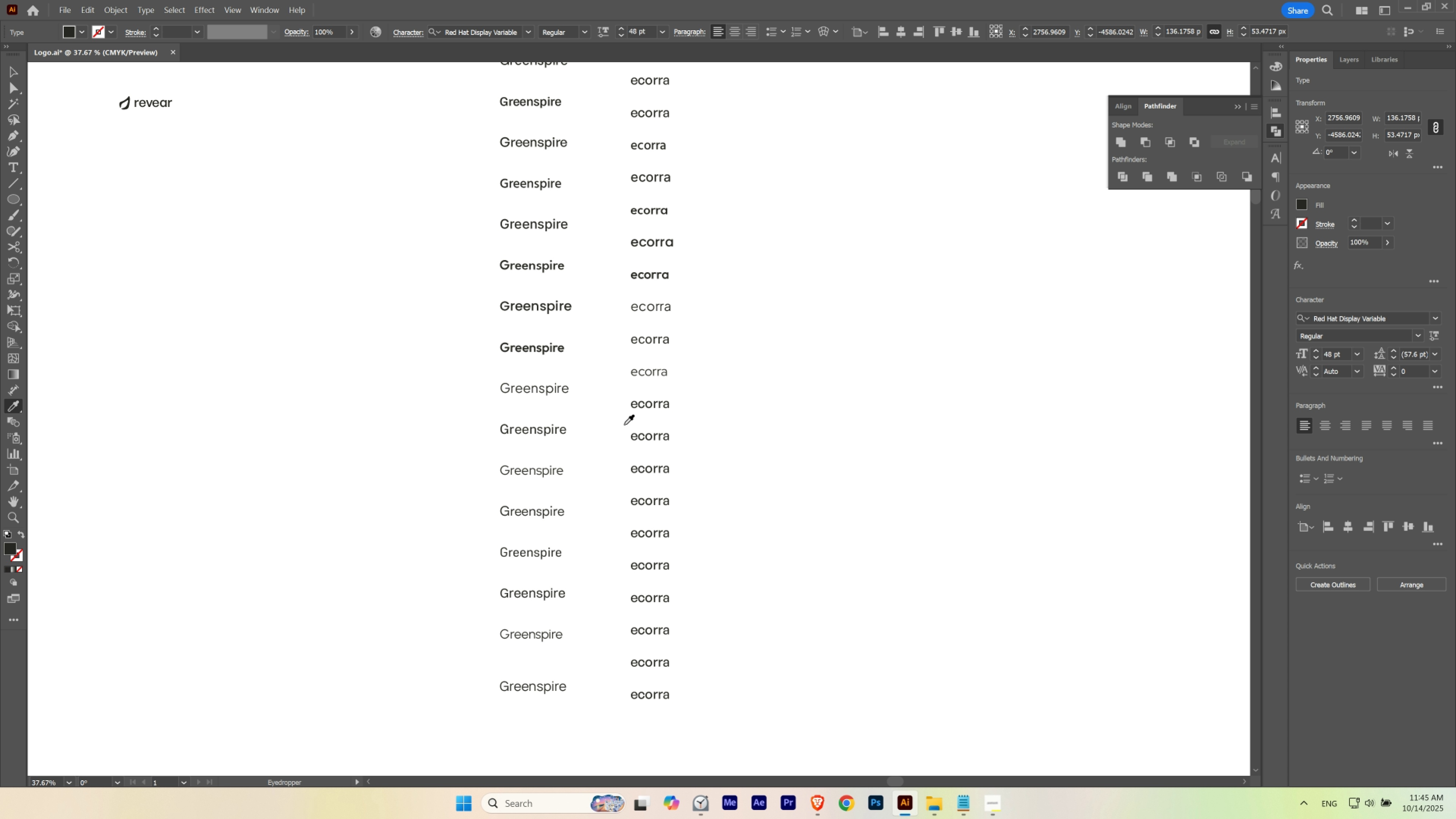 
hold_key(key=ControlLeft, duration=0.86)
left_click([640, 404])
 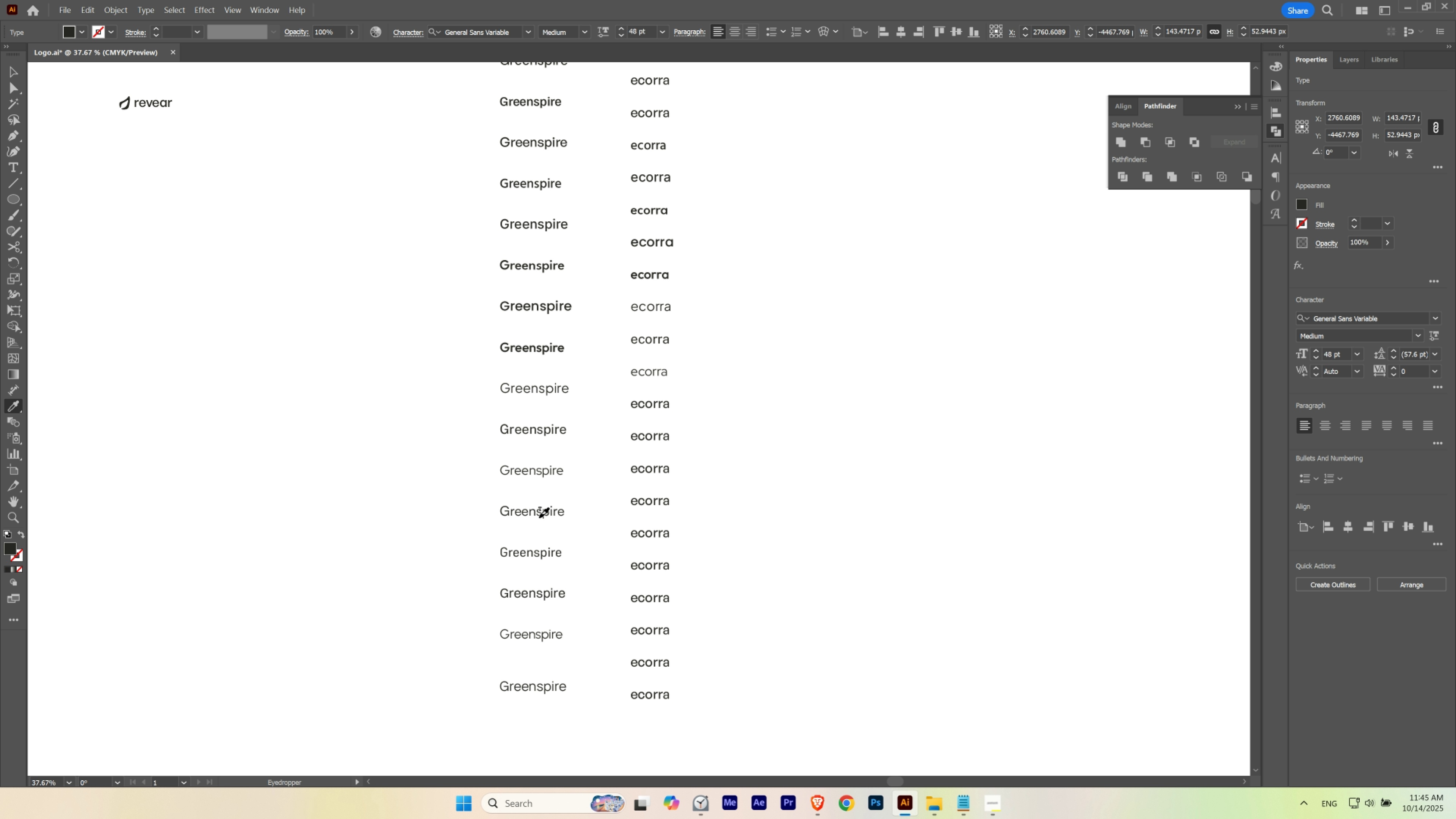 
left_click([539, 517])
 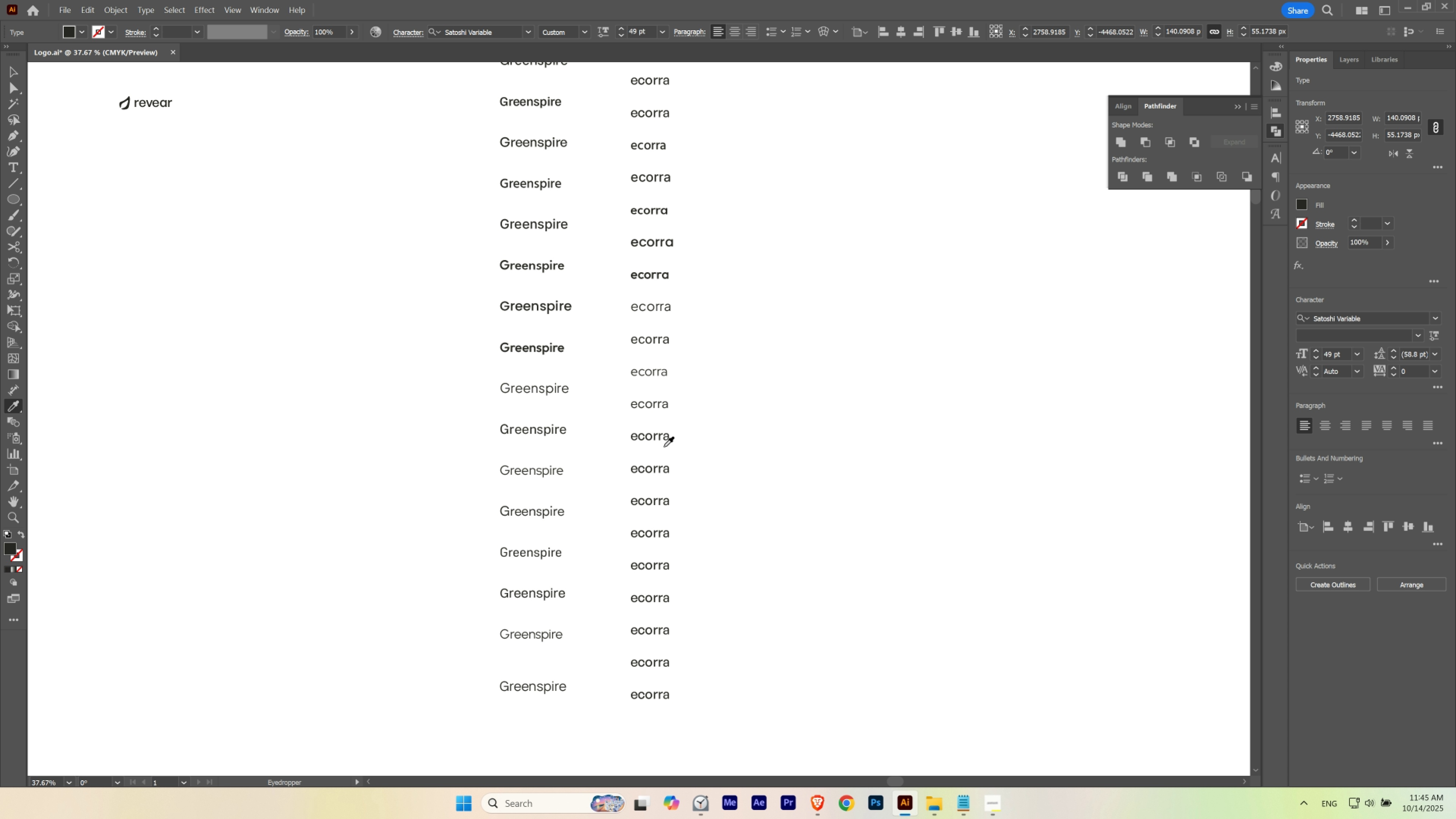 
hold_key(key=ControlLeft, duration=0.87)
left_click([657, 436])
 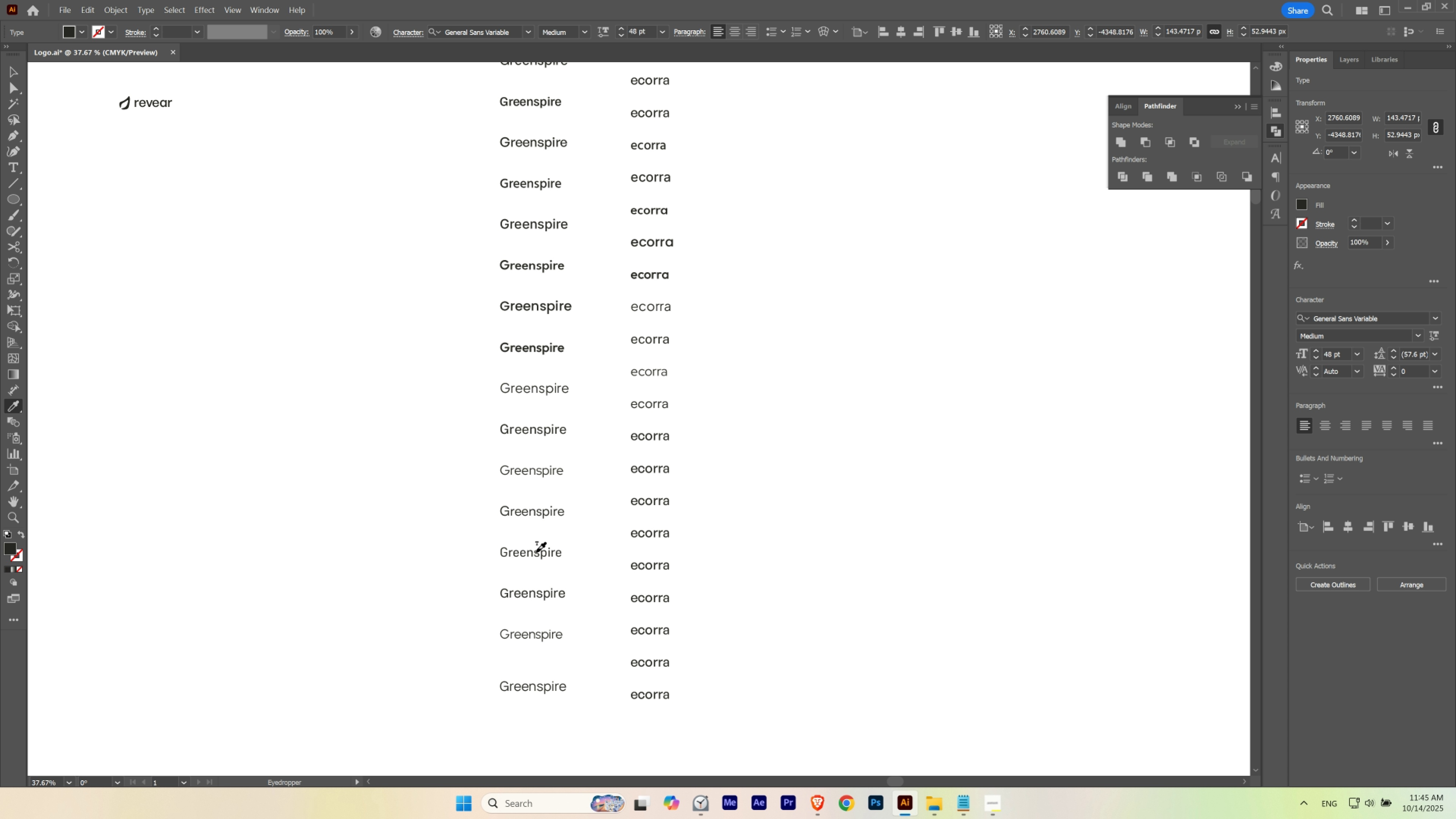 
left_click([536, 552])
 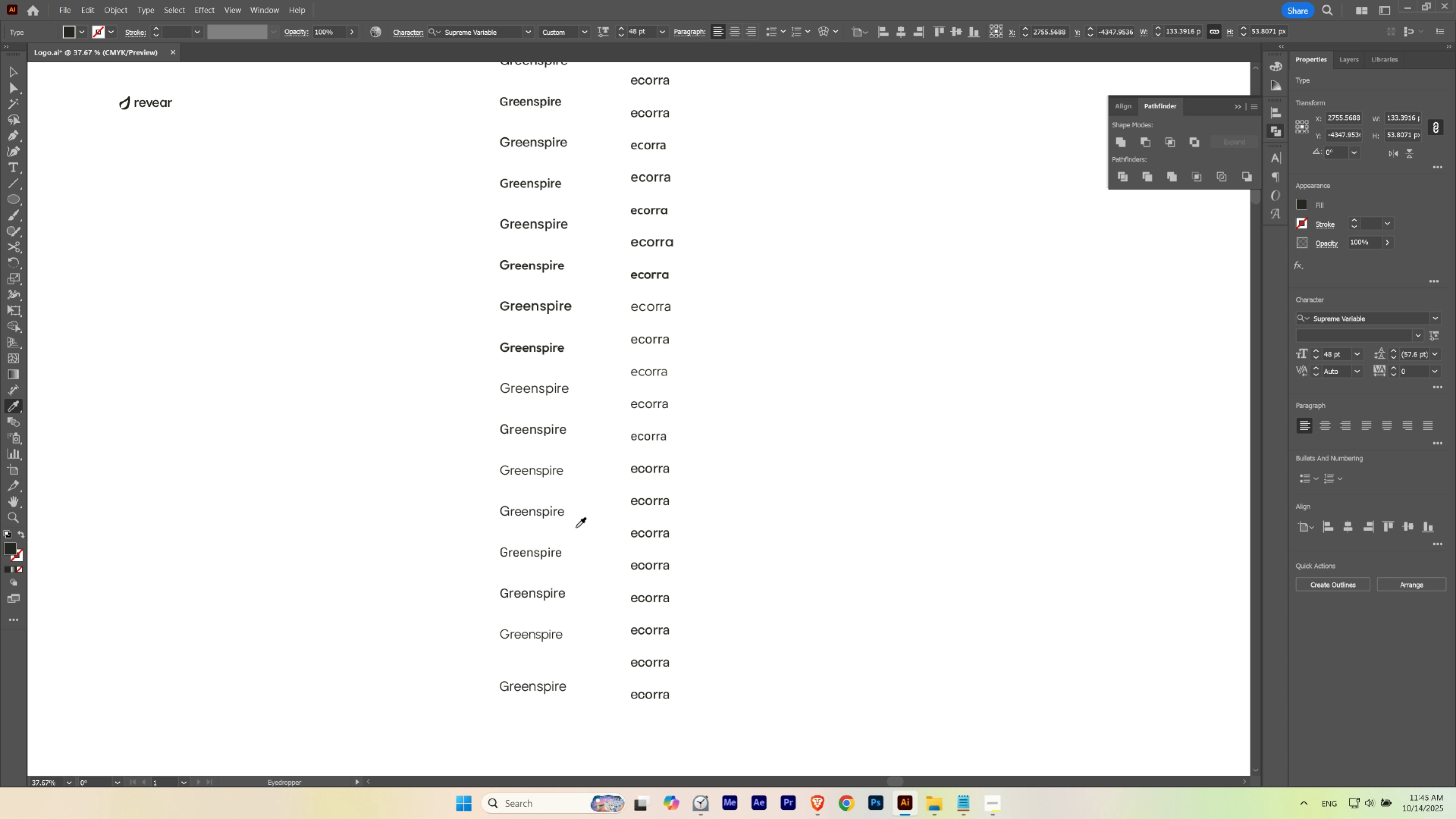 
hold_key(key=ControlLeft, duration=0.8)
left_click([647, 470])
 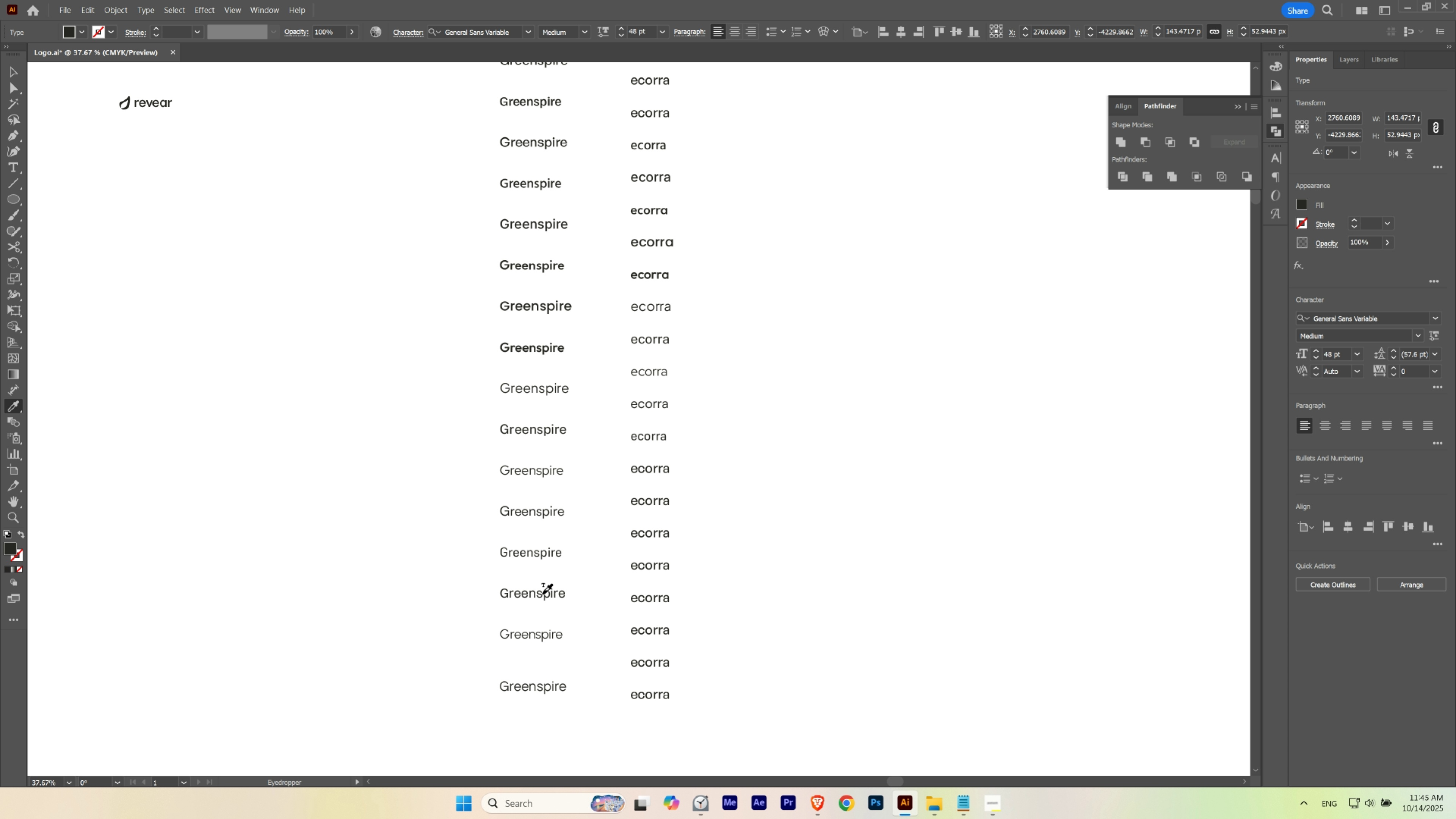 
left_click([542, 594])
 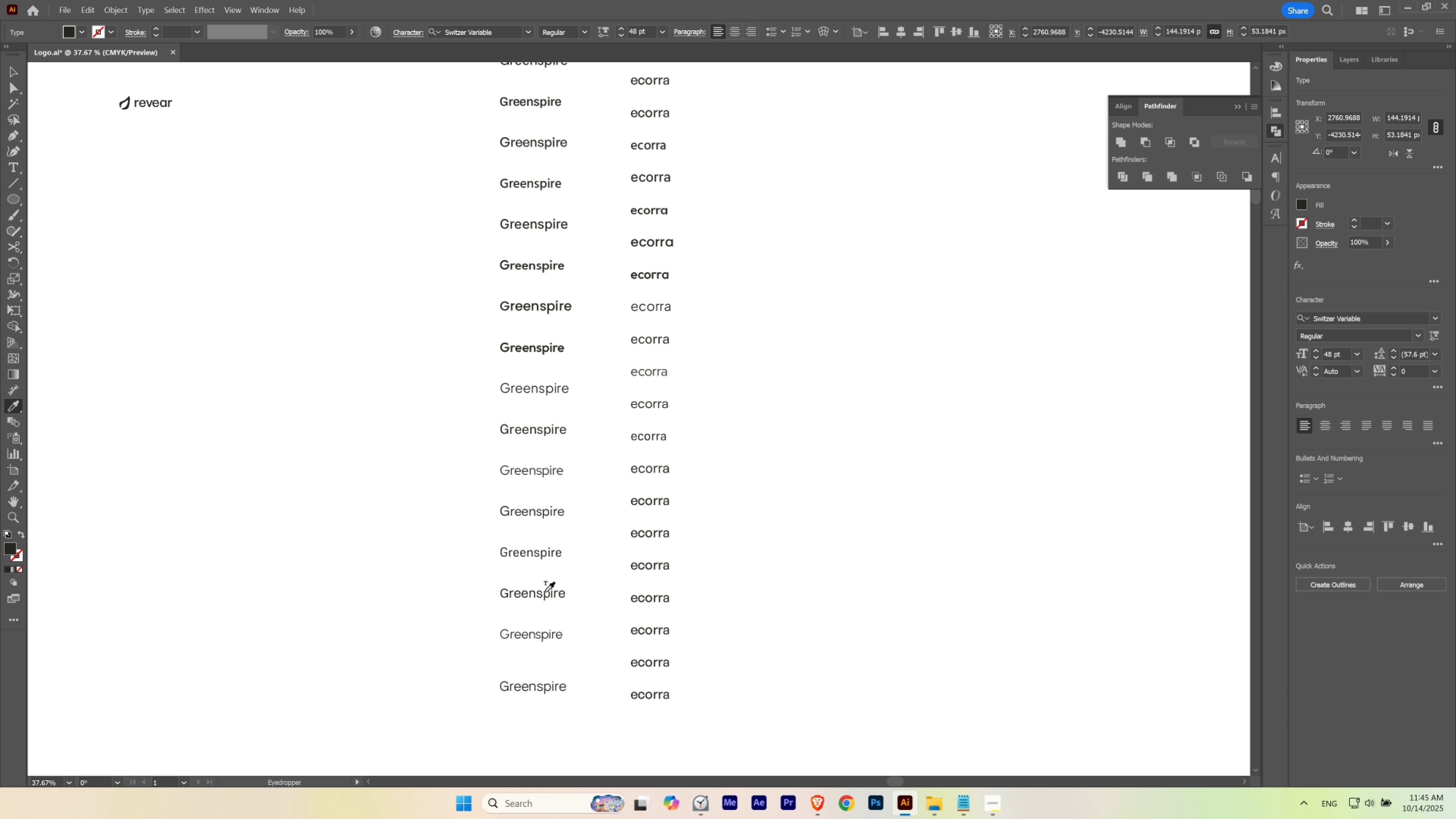 
hold_key(key=ControlLeft, duration=0.83)
left_click([645, 500])
 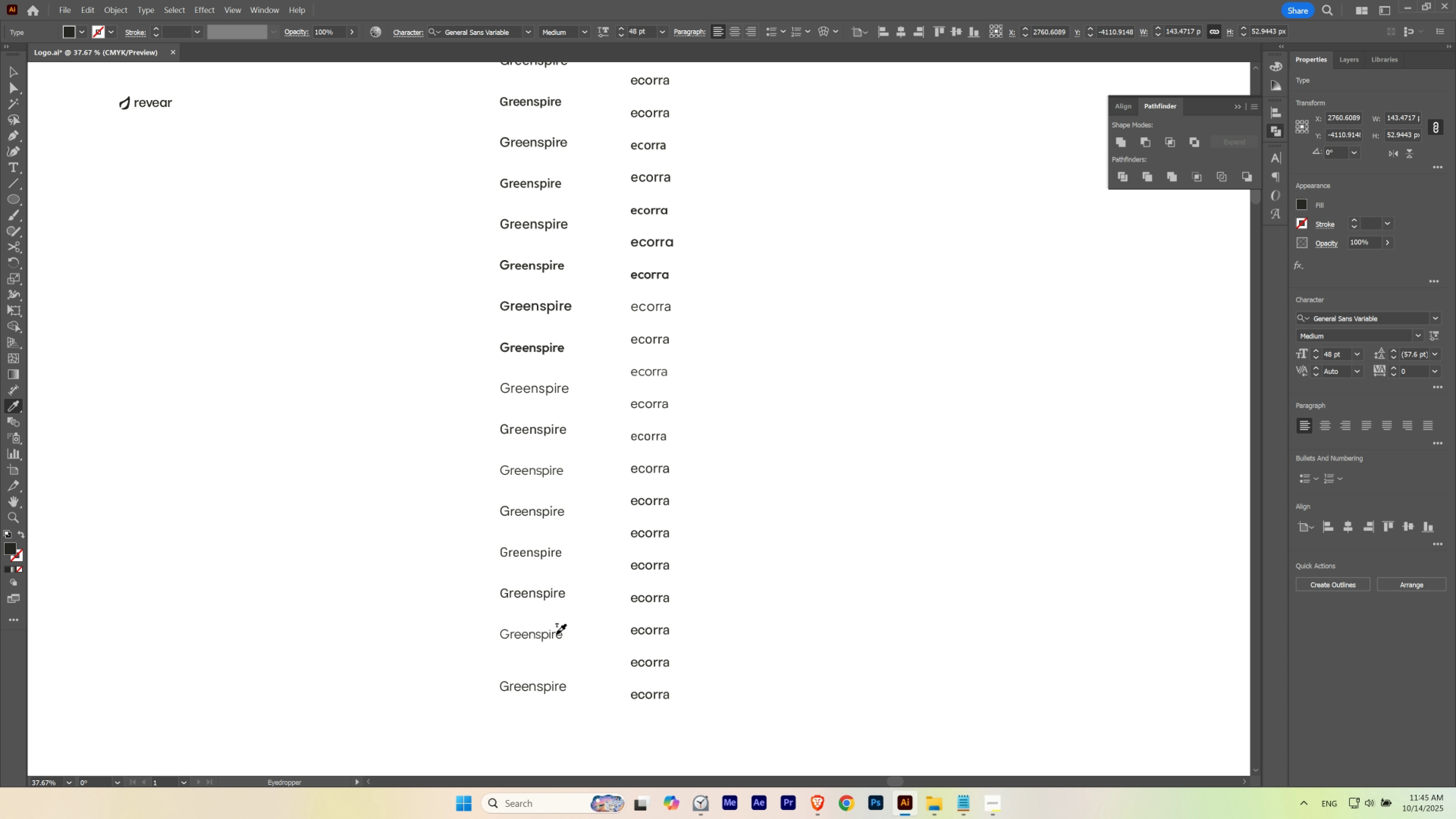 
left_click([556, 634])
 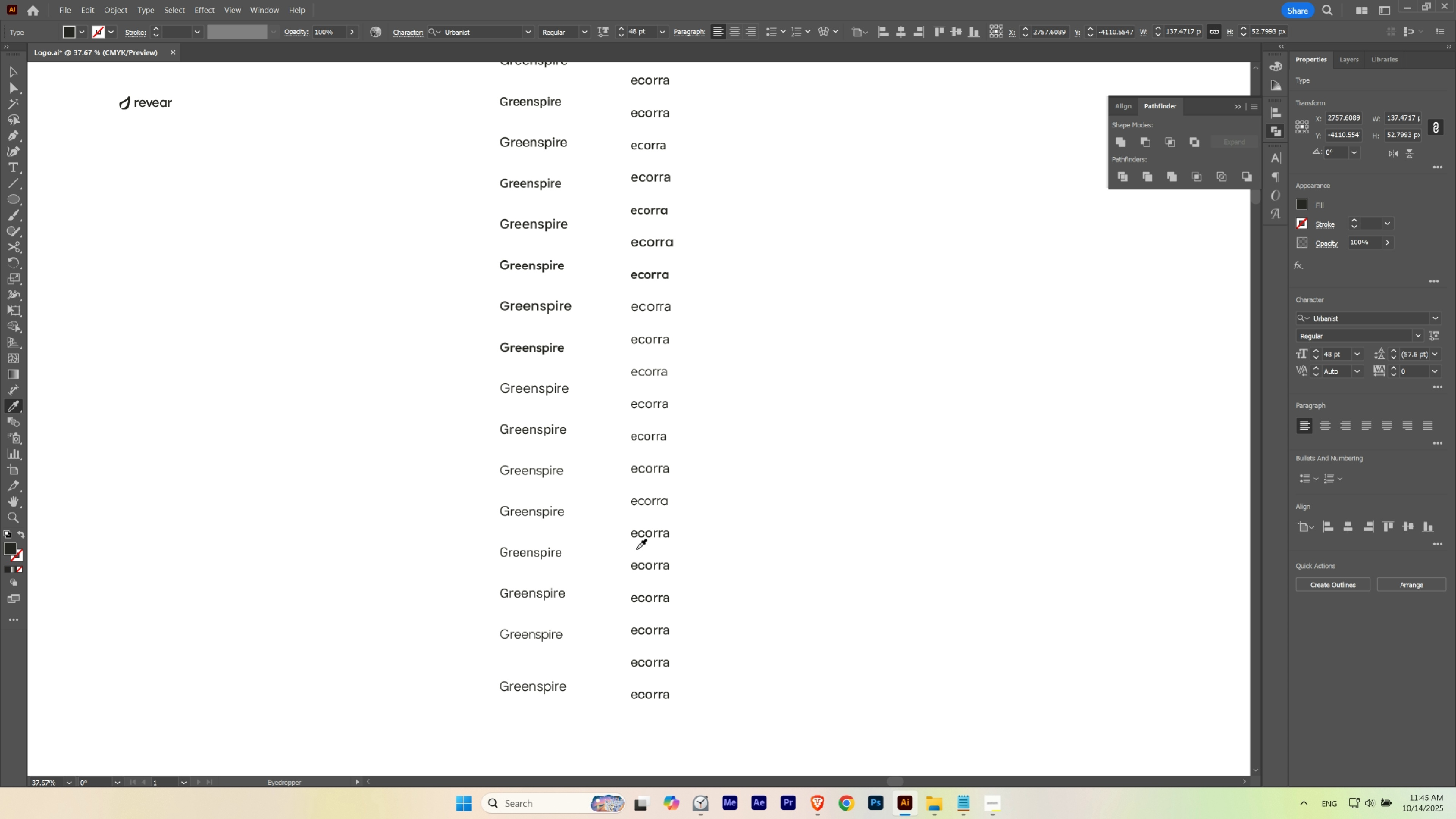 
hold_key(key=ControlLeft, duration=0.6)
left_click([643, 532])
 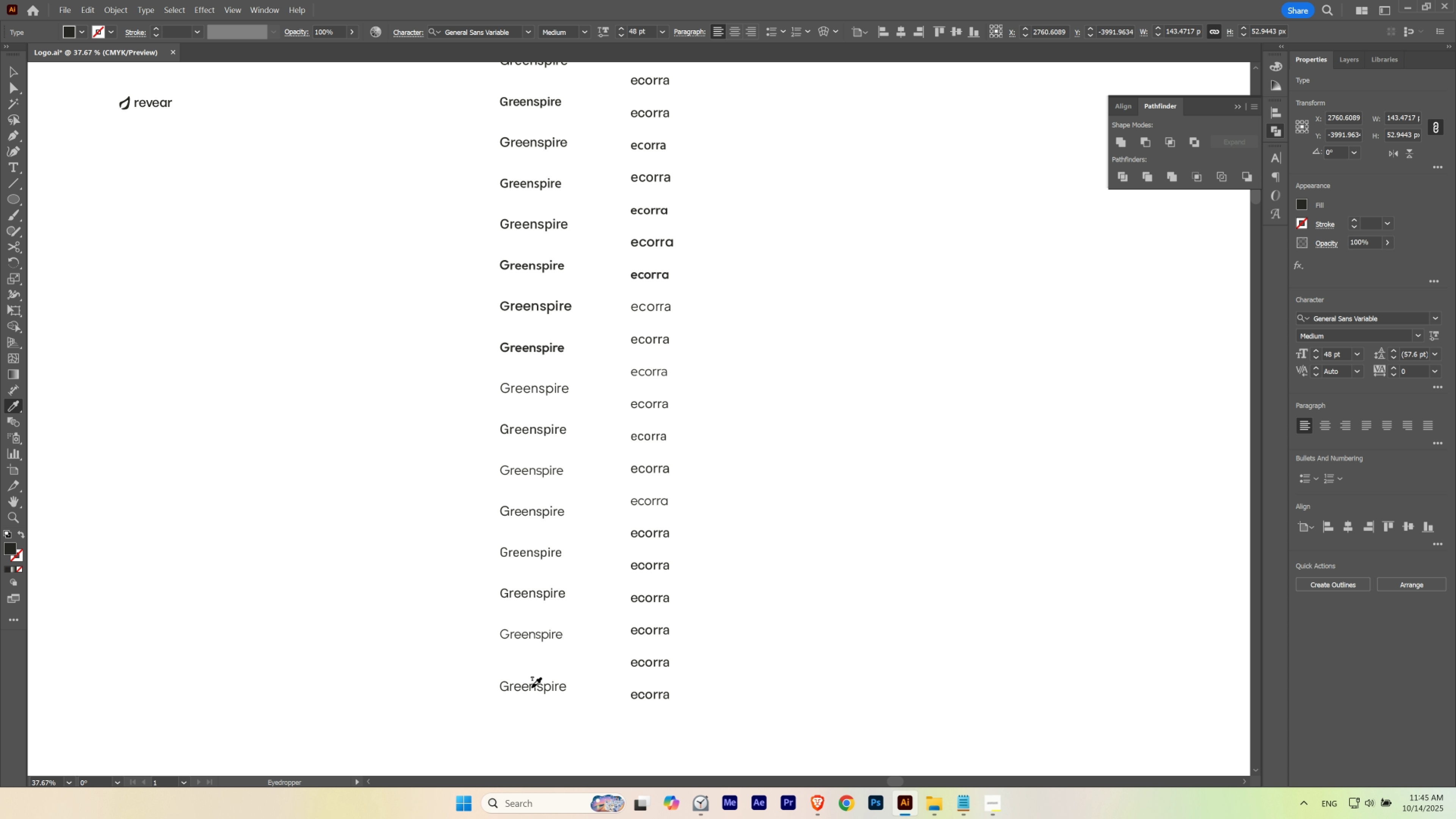 
left_click([531, 687])
 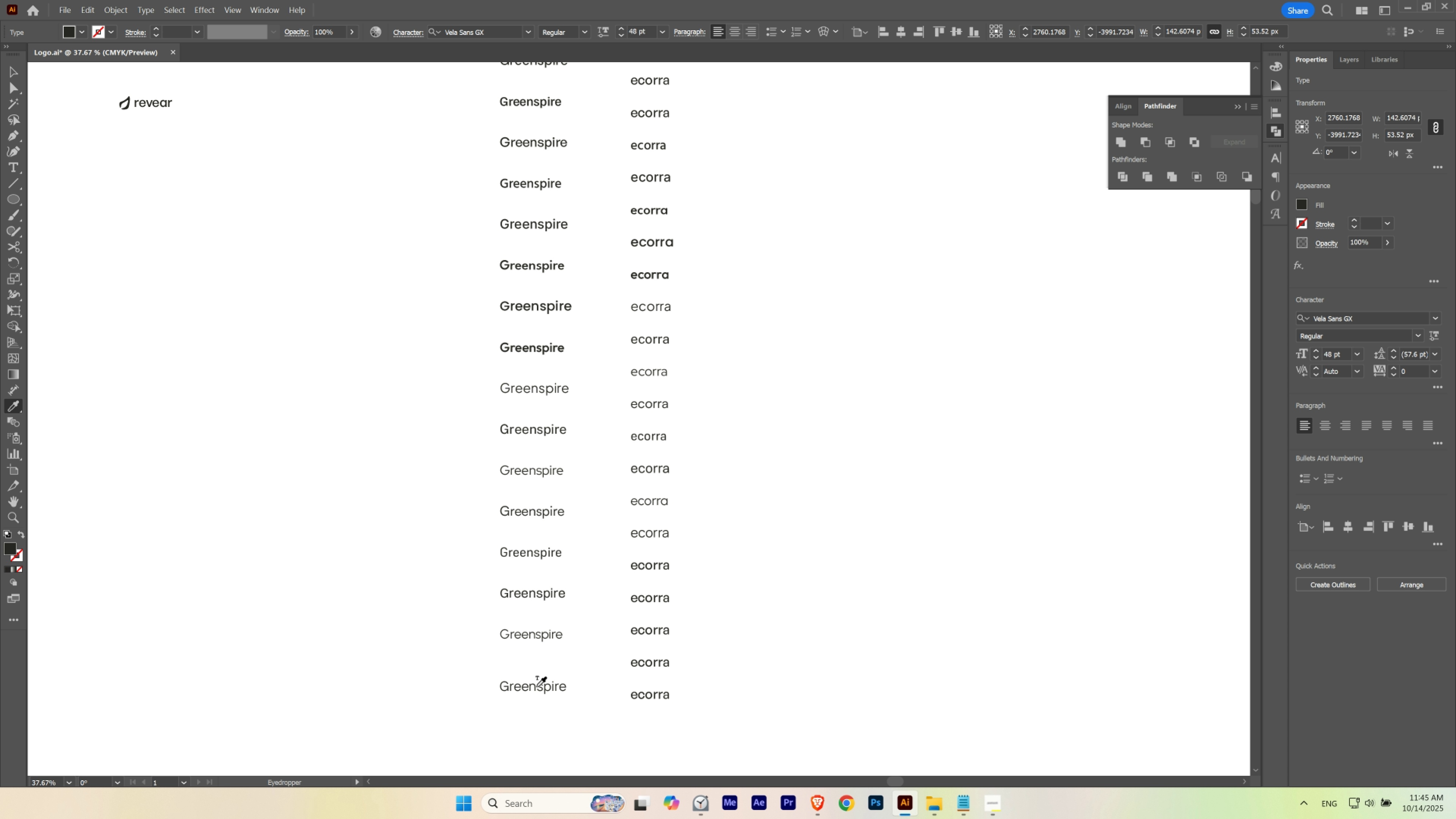 
key(V)
 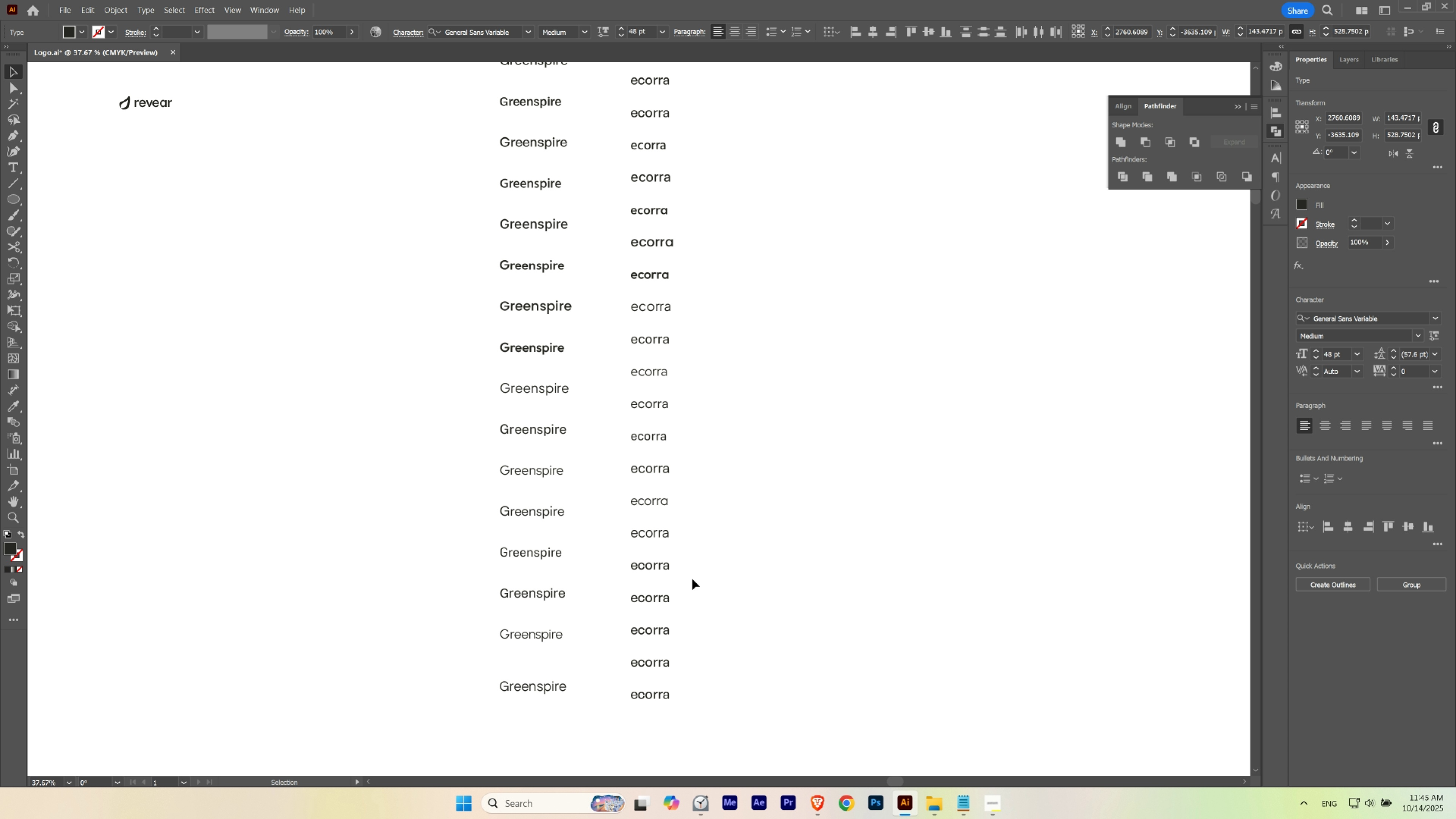 
key(Delete)
 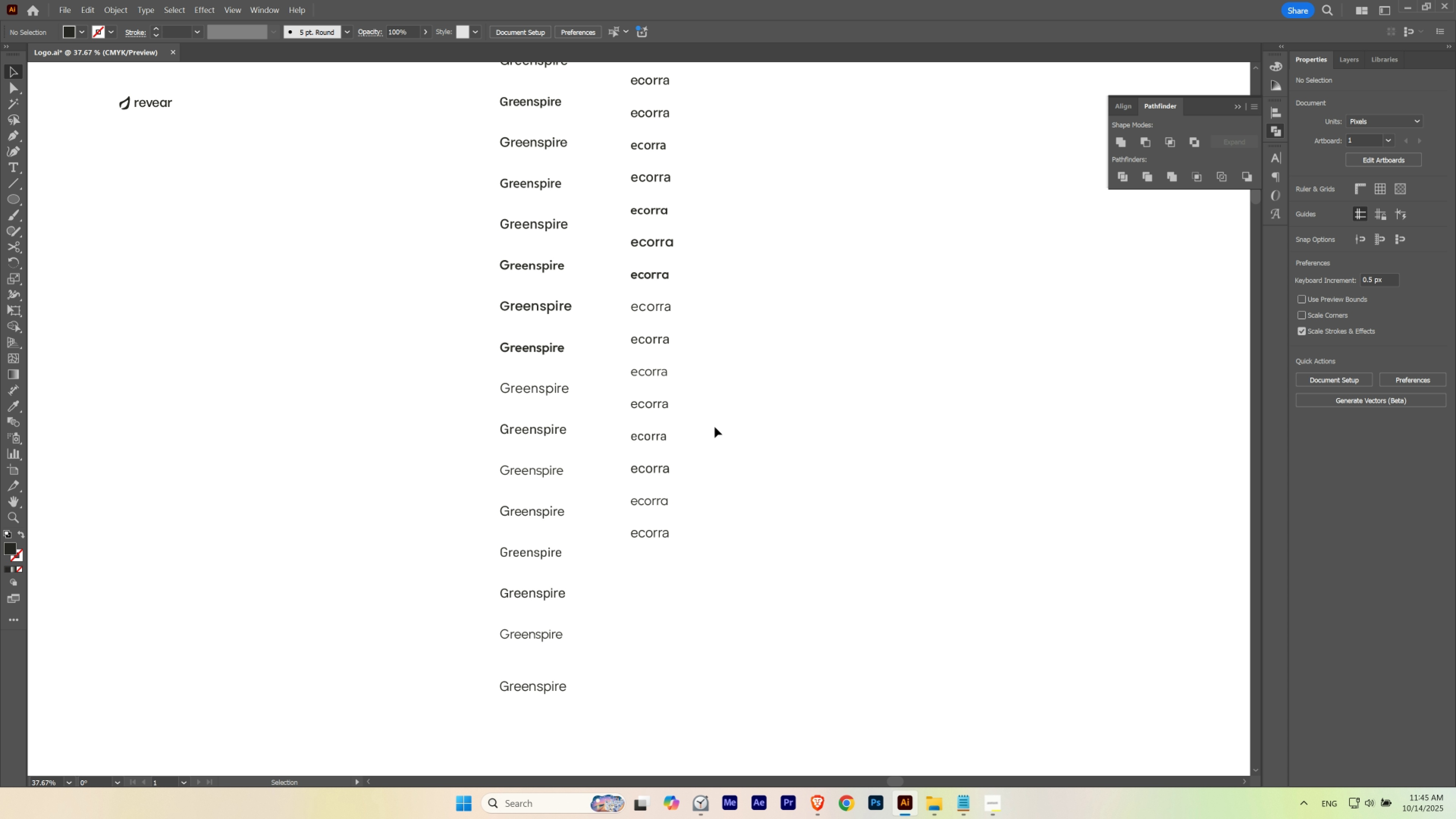 
hold_key(key=ControlLeft, duration=0.53)
 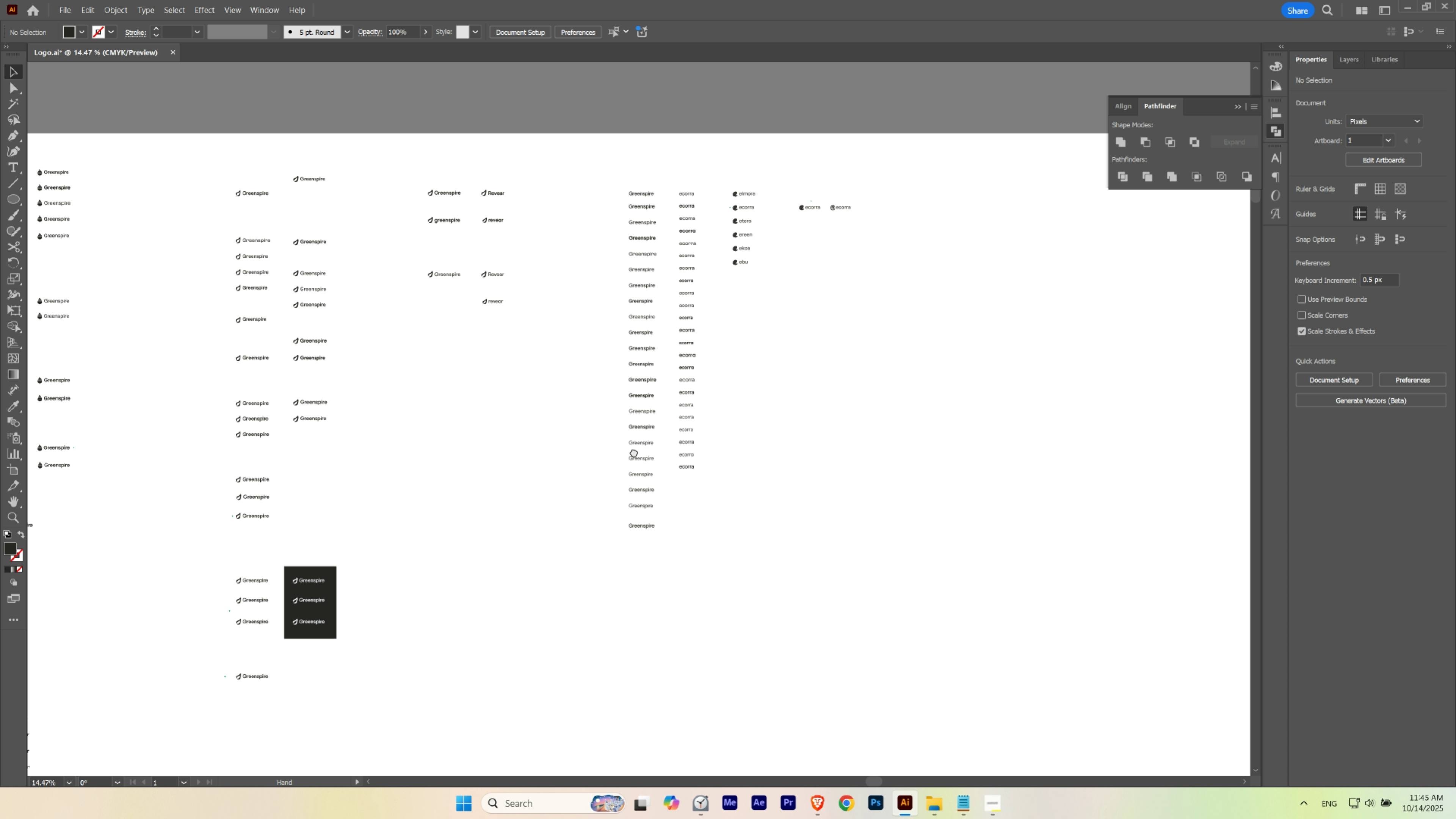 
hold_key(key=Space, duration=1.53)
 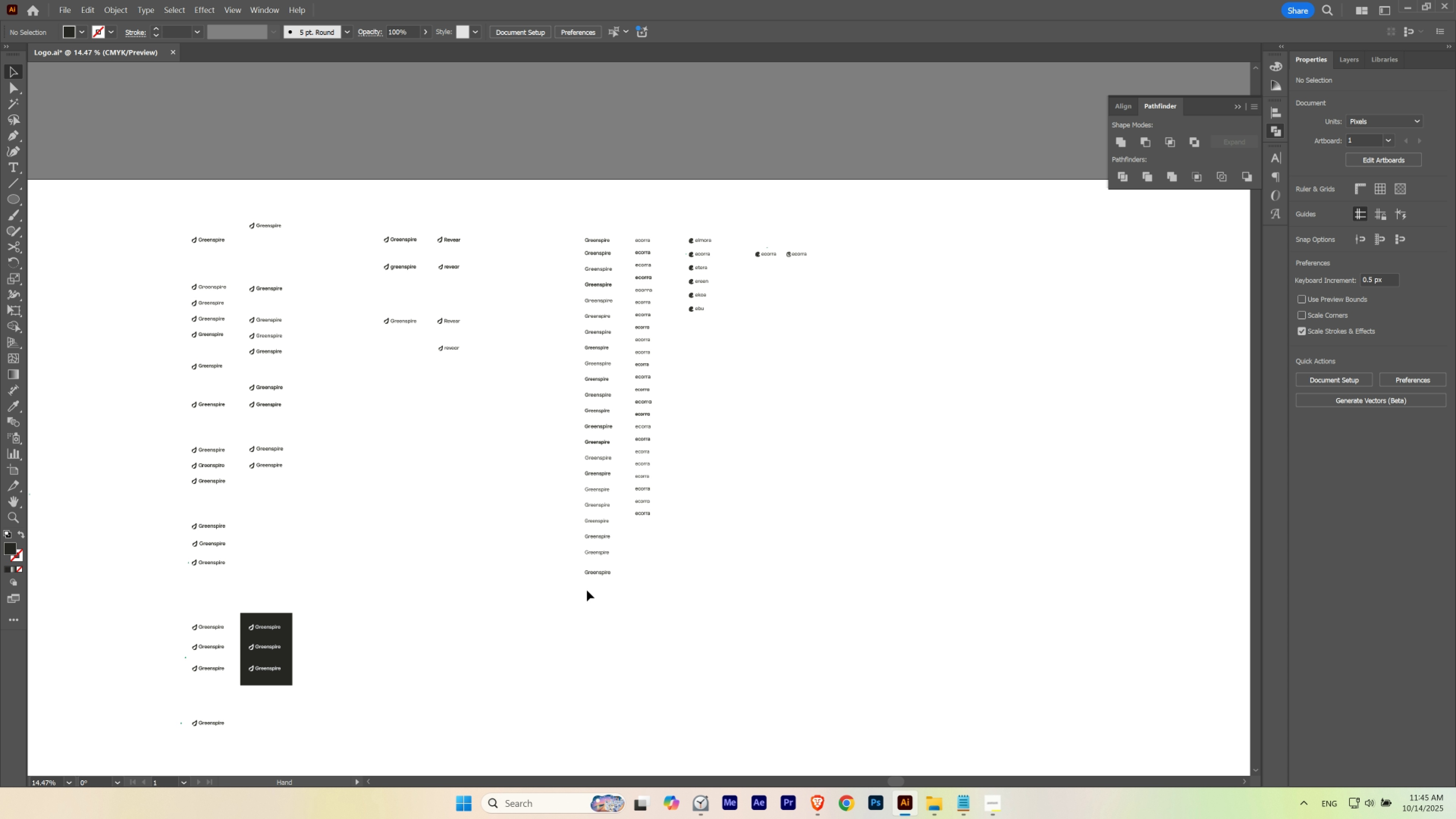 
hold_key(key=Space, duration=0.55)
 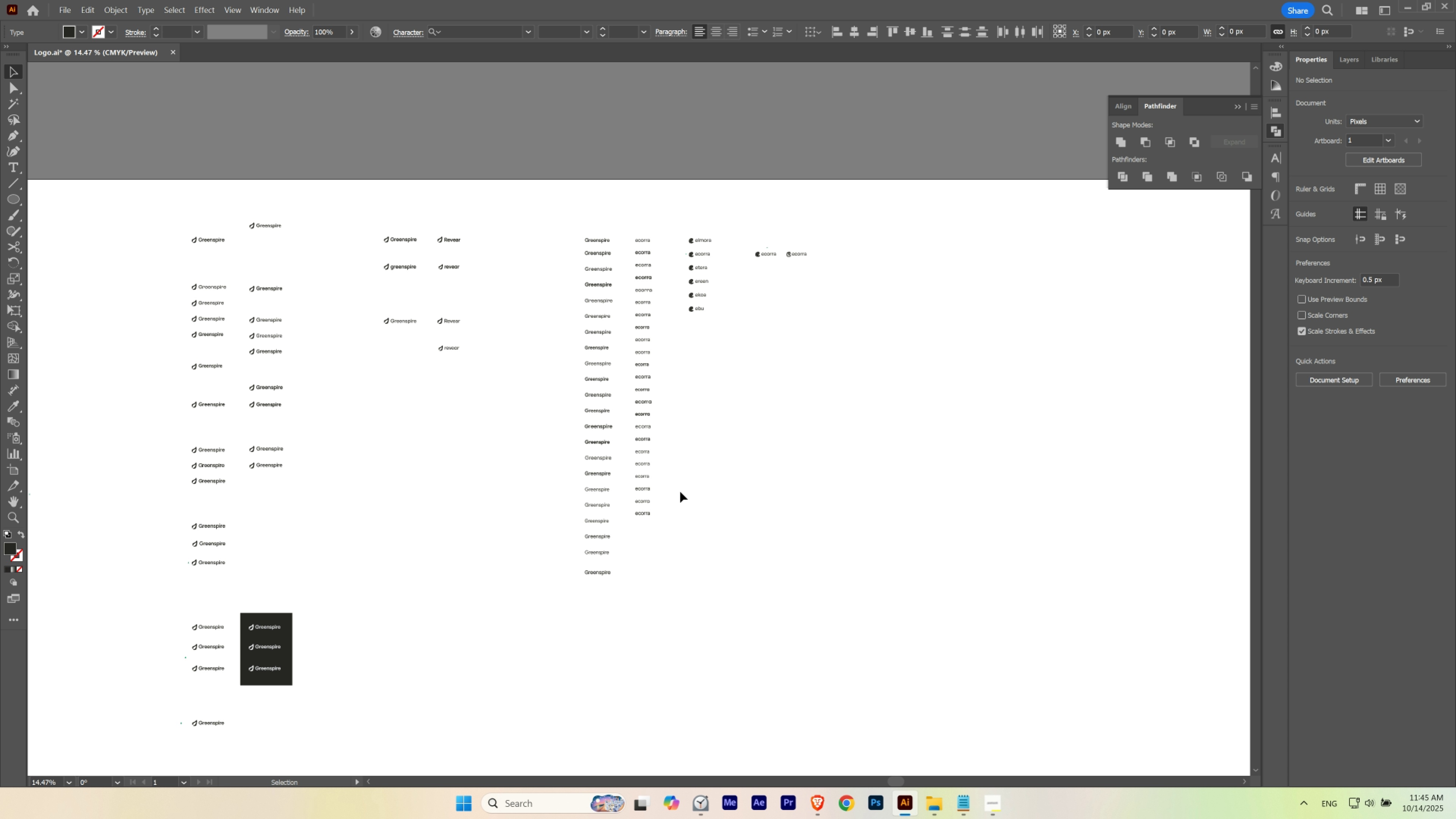 
key(Delete)
 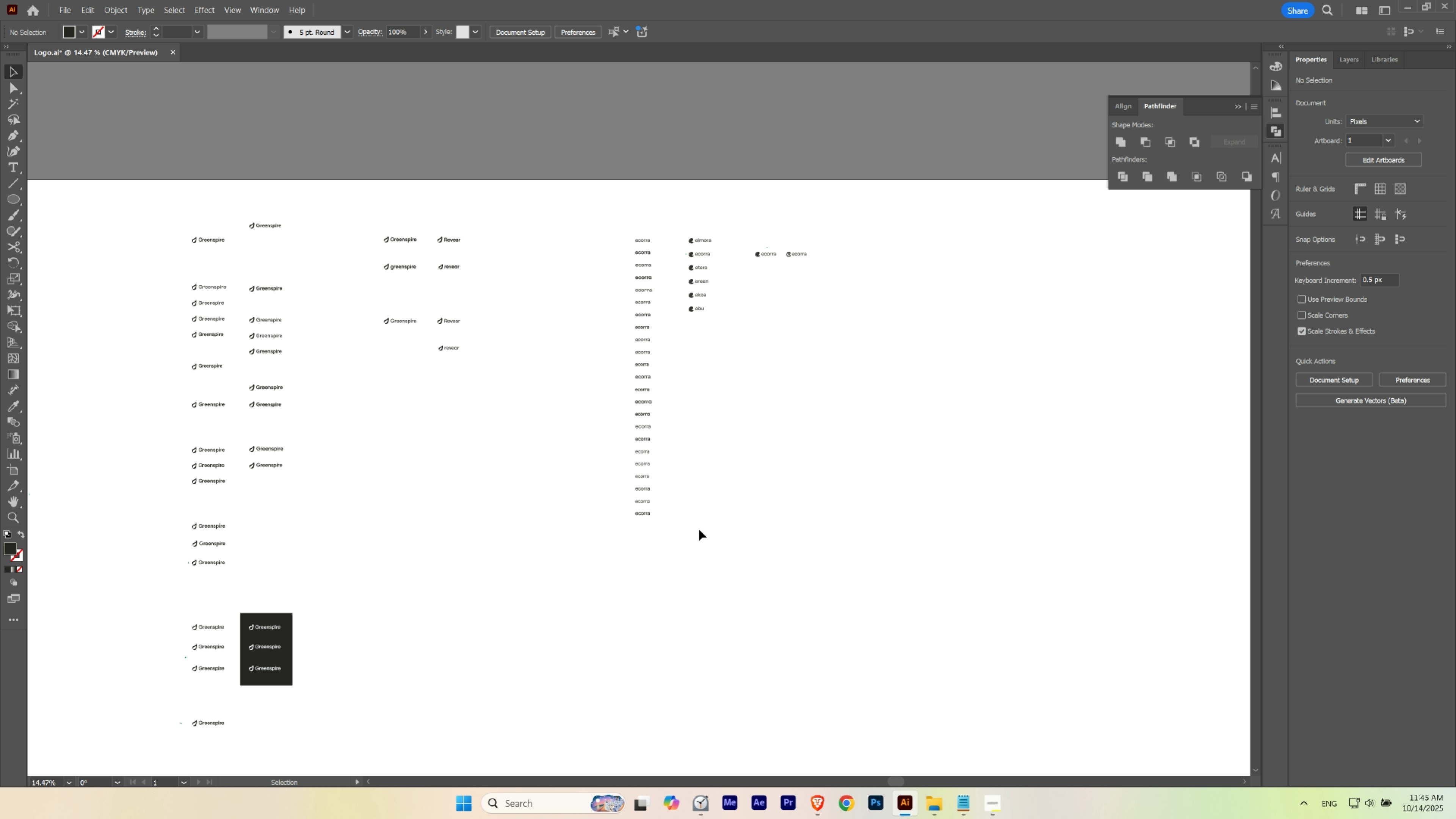 
left_click([699, 529])
 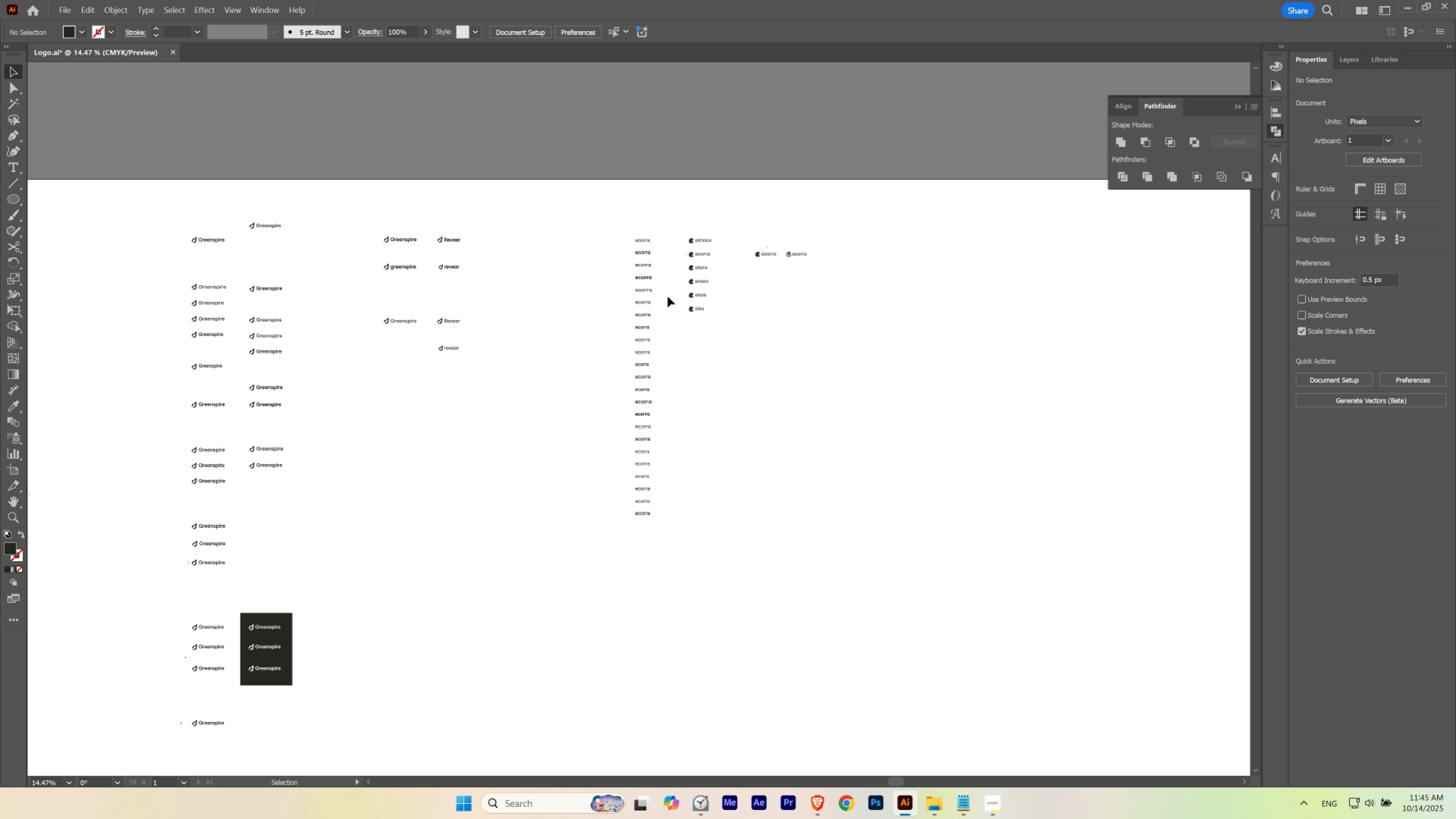 
hold_key(key=ControlLeft, duration=1.01)
 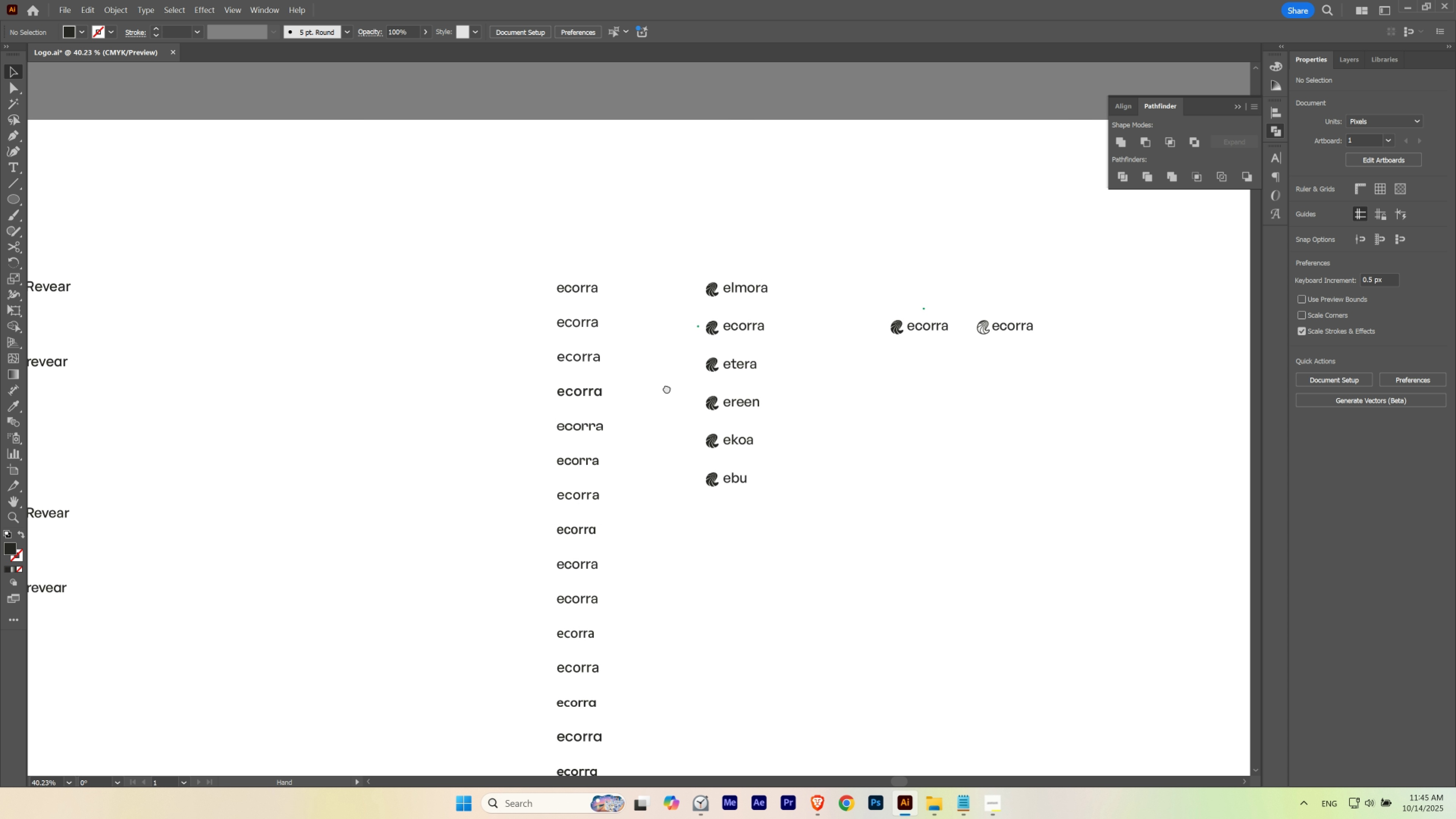 
hold_key(key=Space, duration=1.51)
 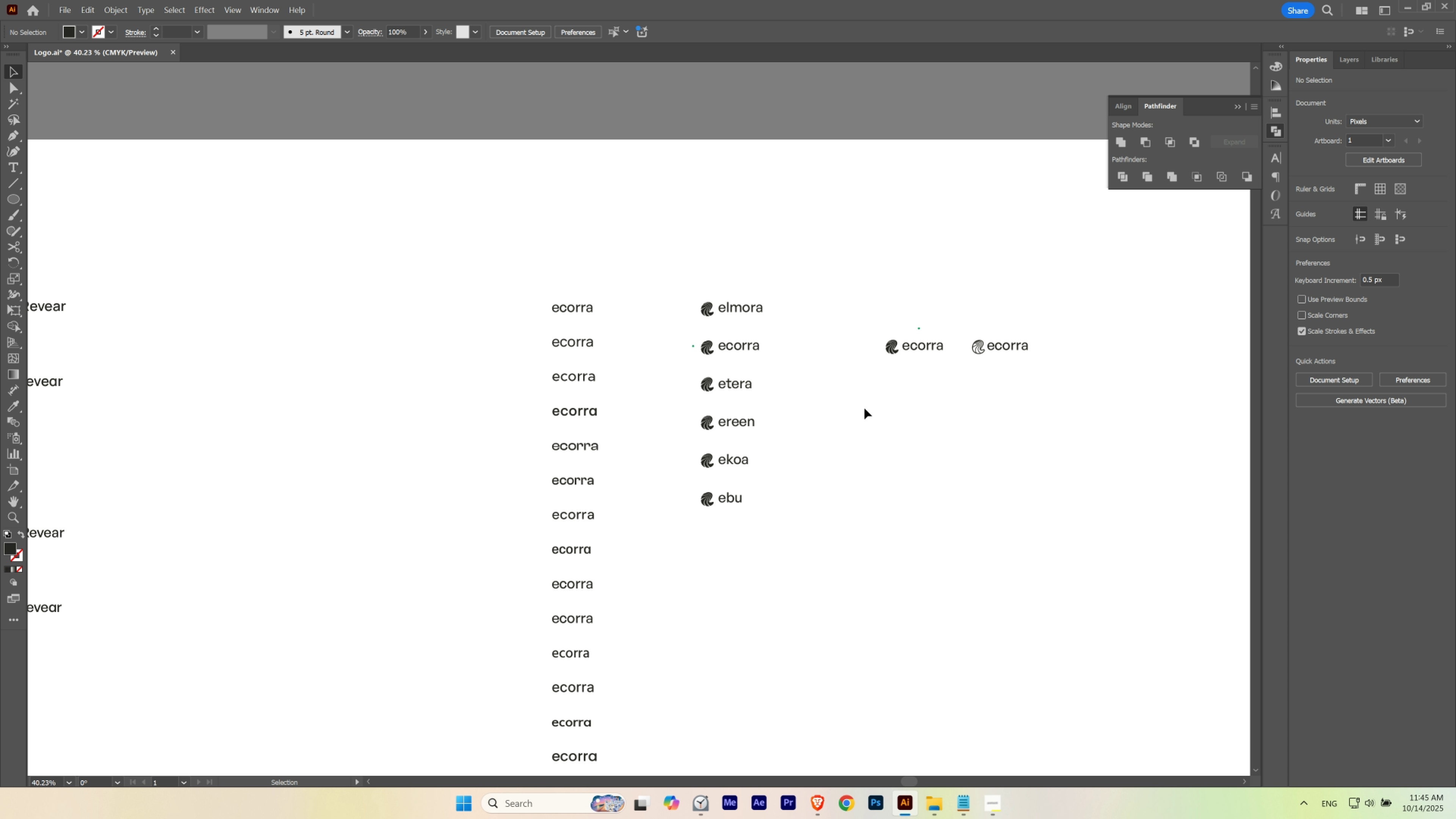 
hold_key(key=Space, duration=0.45)
 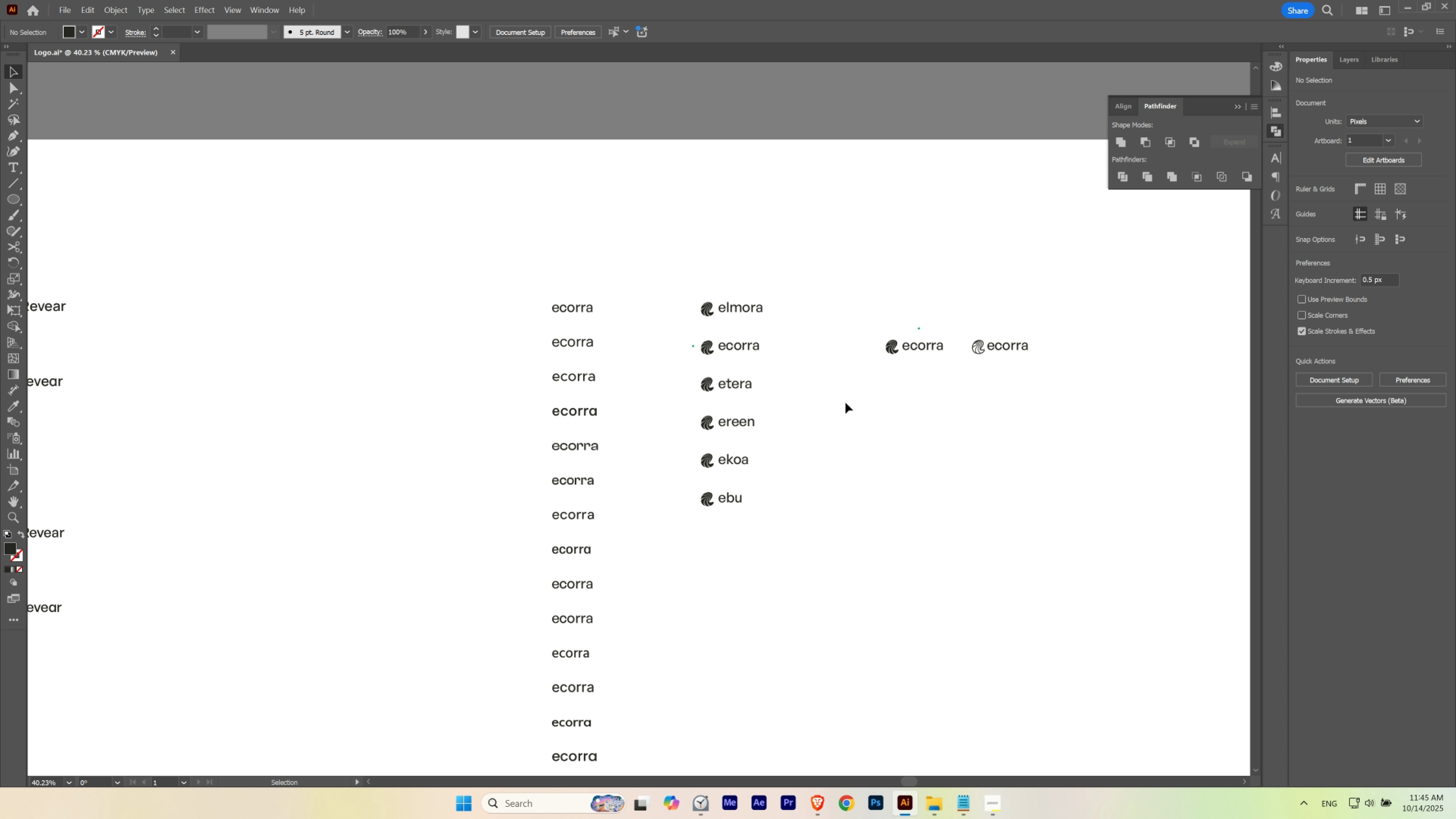 
left_click([865, 408])
 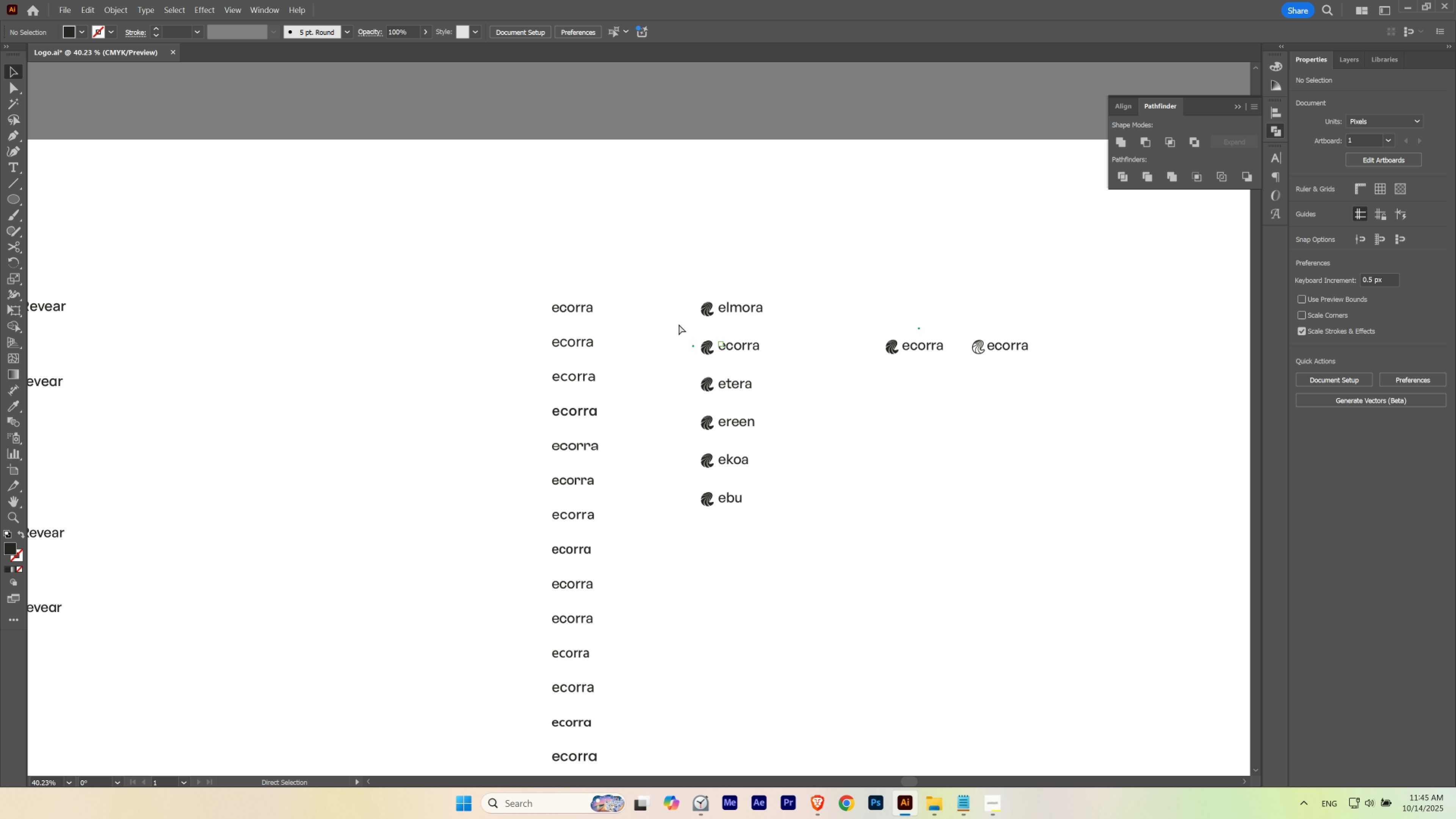 
hold_key(key=ControlLeft, duration=0.55)
 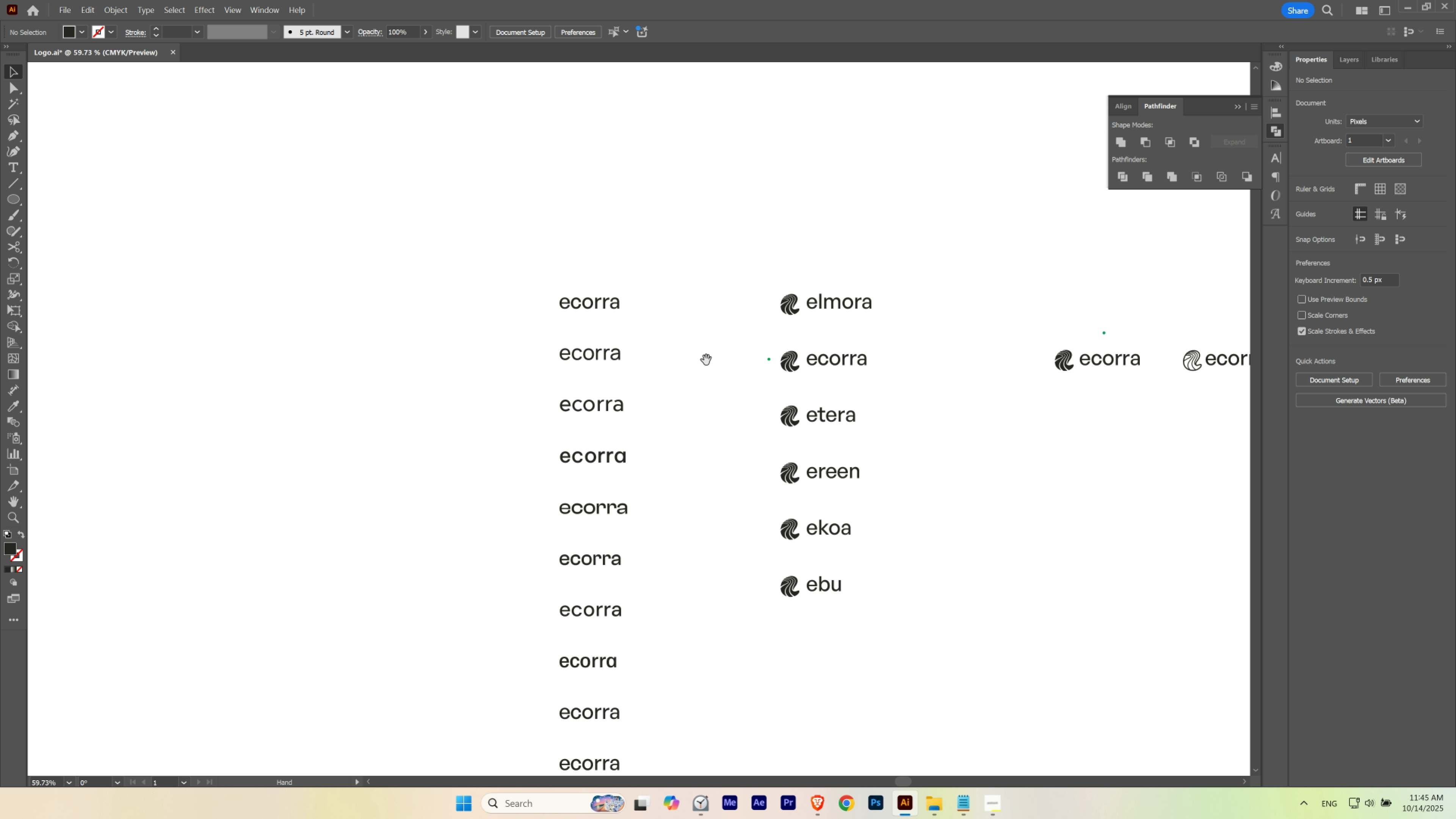 
hold_key(key=Space, duration=1.11)
 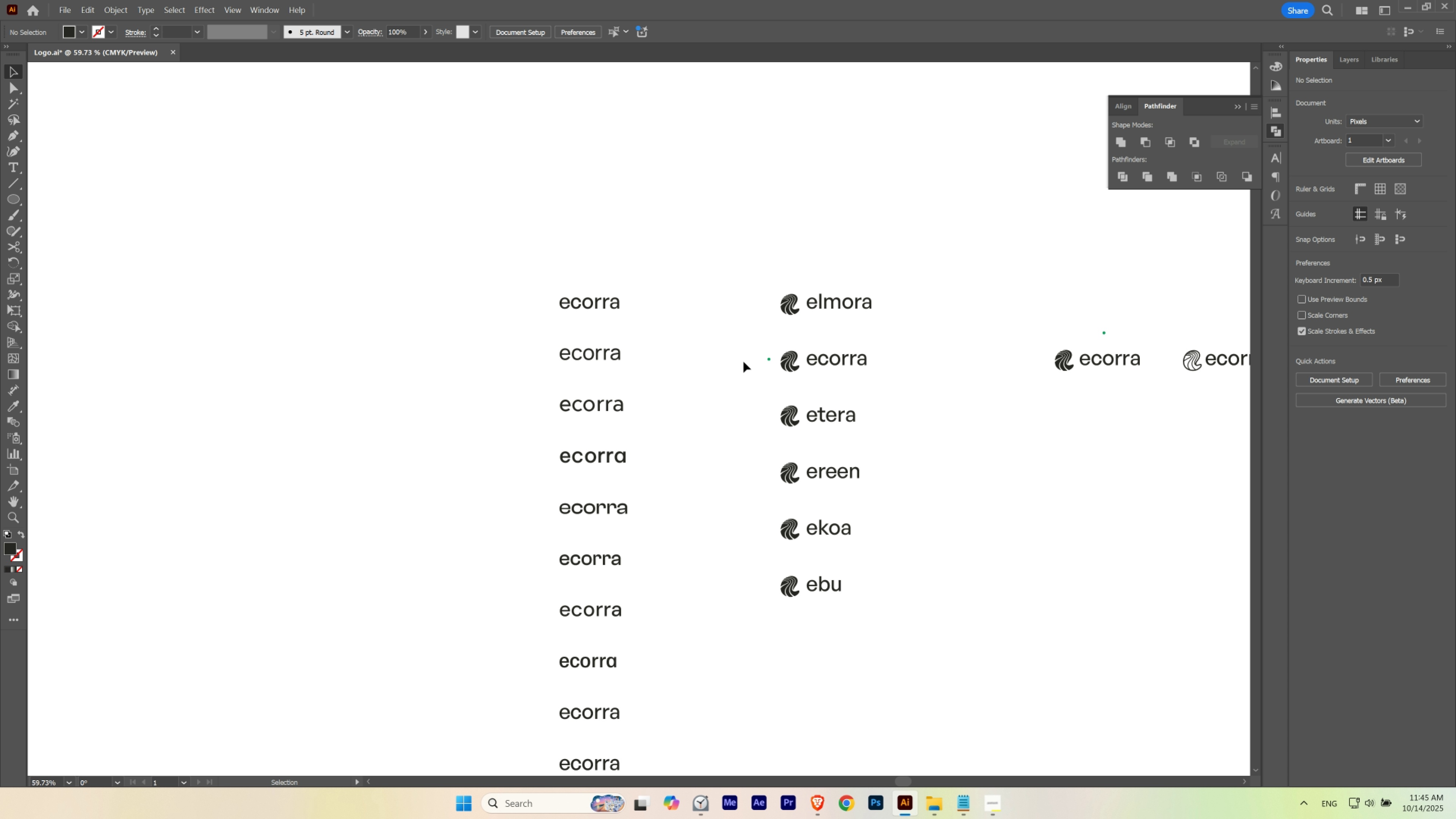 
hold_key(key=AltLeft, duration=1.54)
 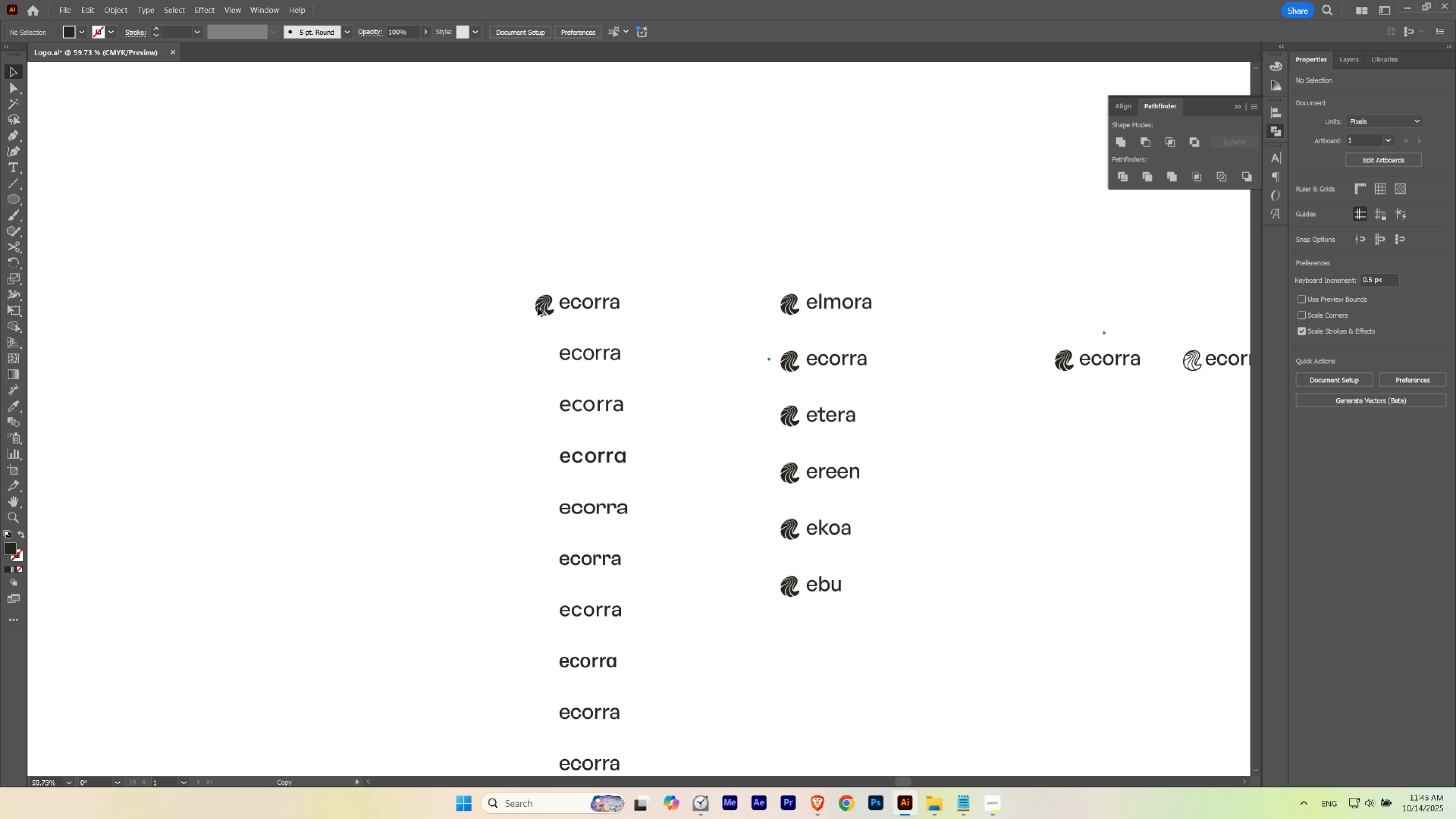 
hold_key(key=AltLeft, duration=1.52)
 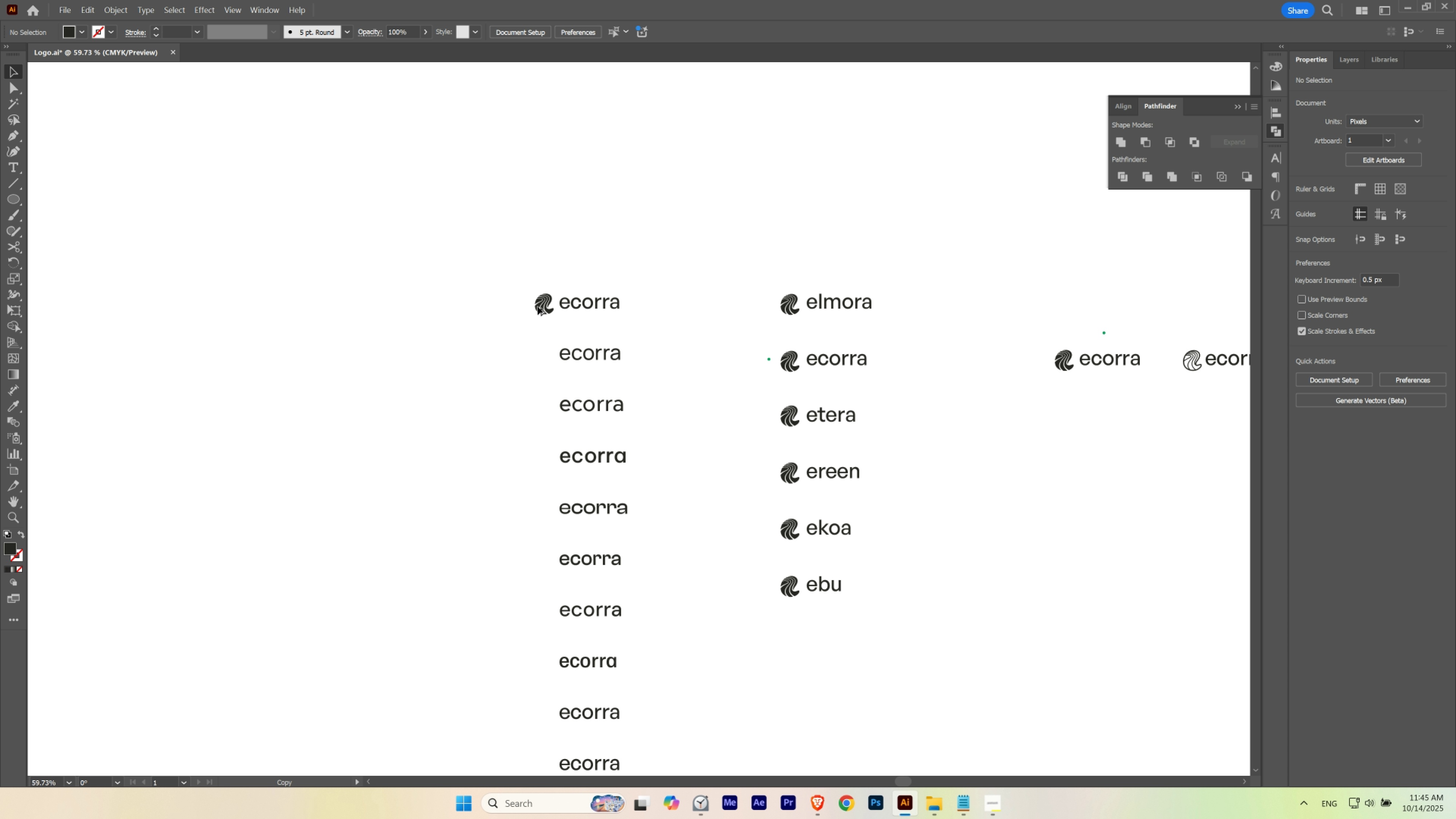 
key(Alt+AltLeft)
 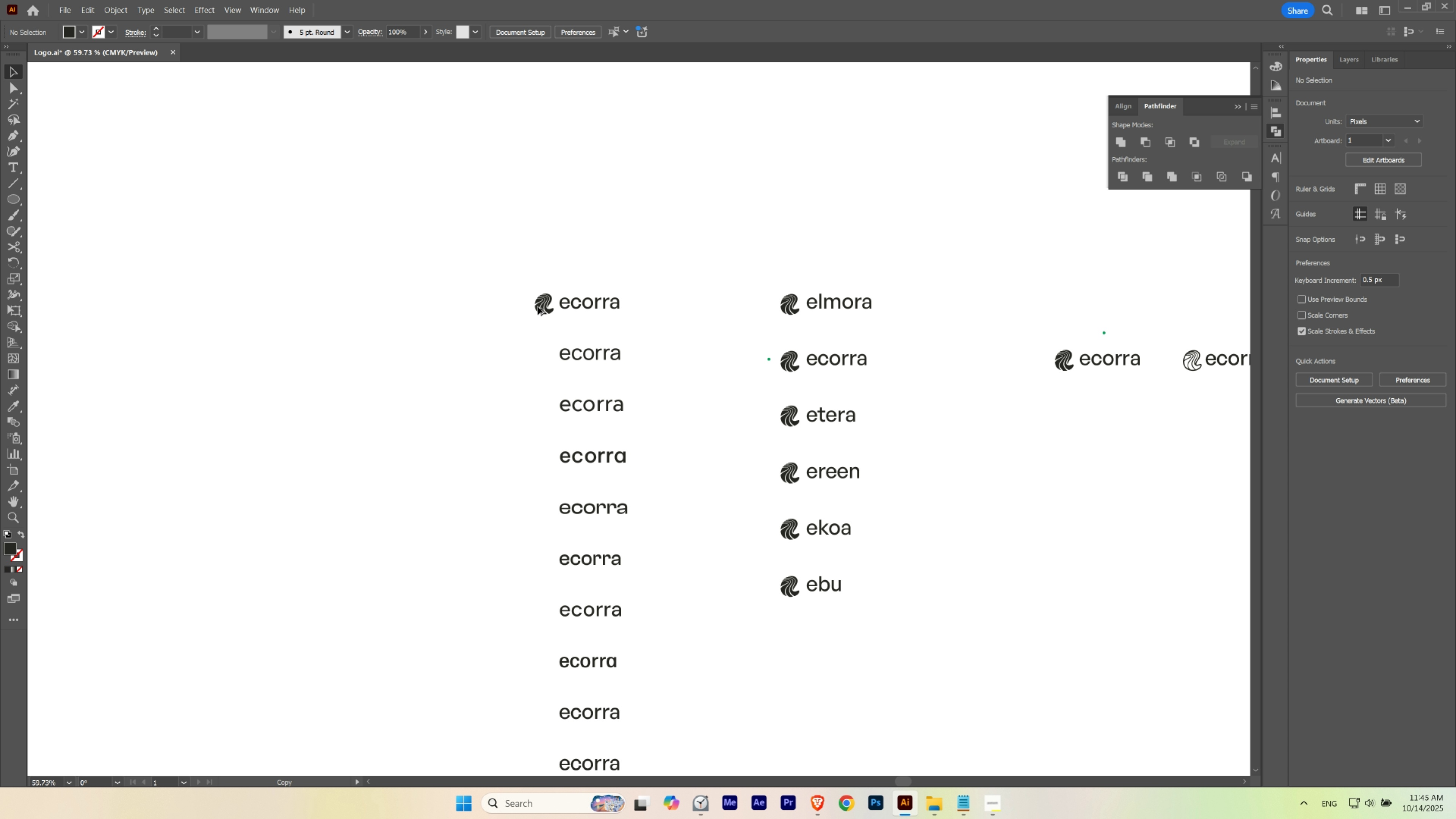 
key(Alt+AltLeft)
 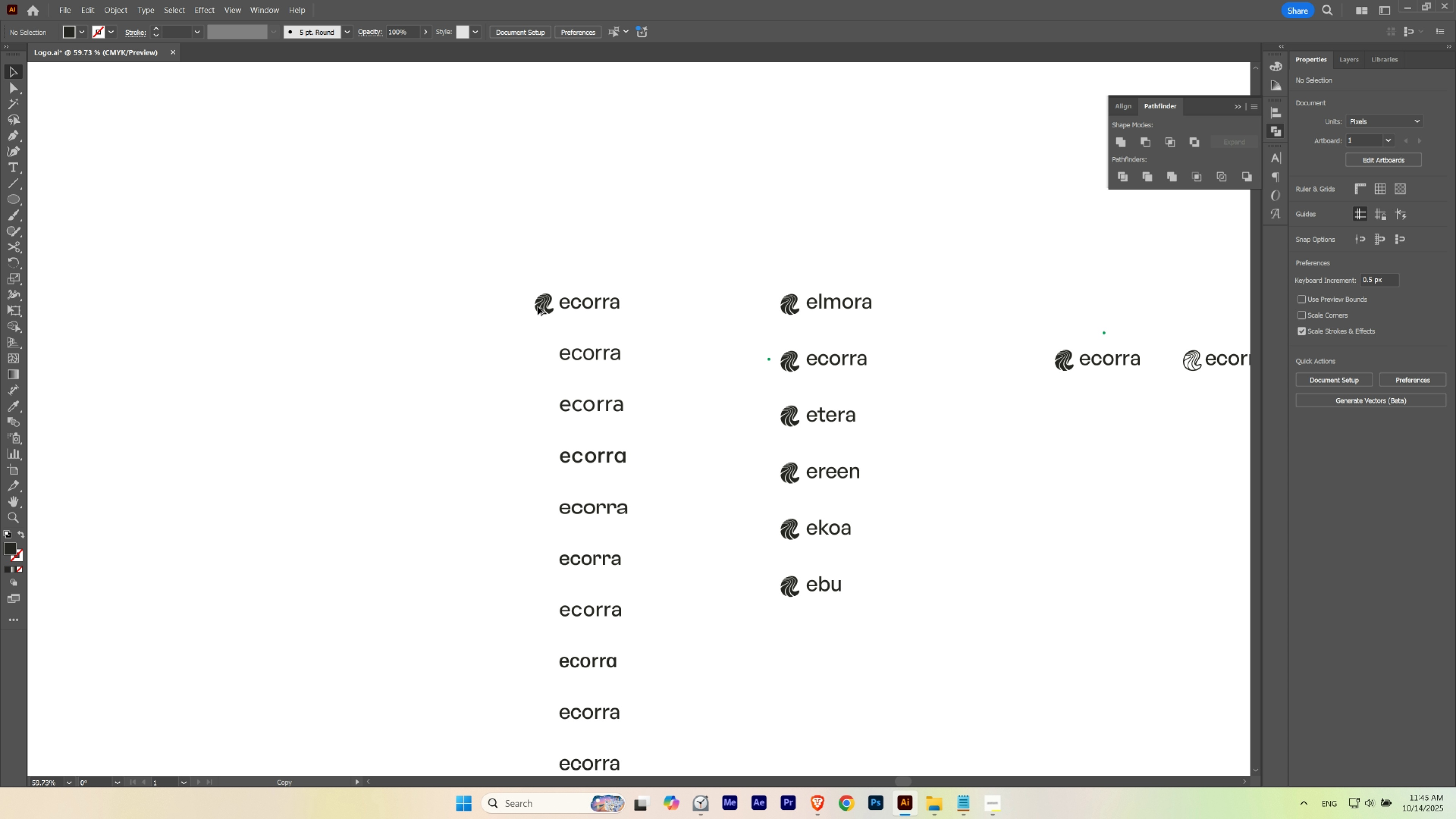 
key(Alt+AltLeft)
 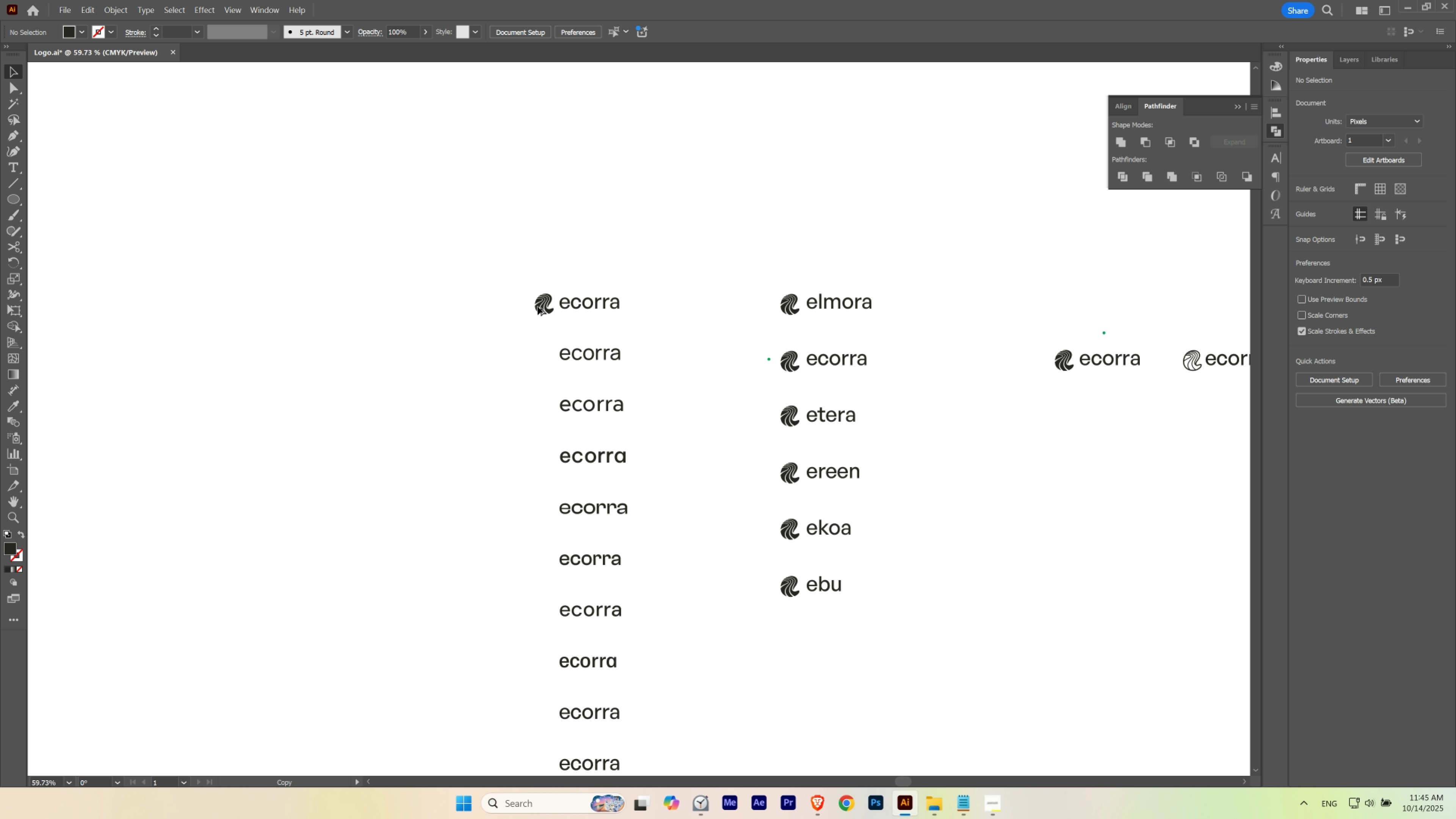 
key(Alt+AltLeft)
 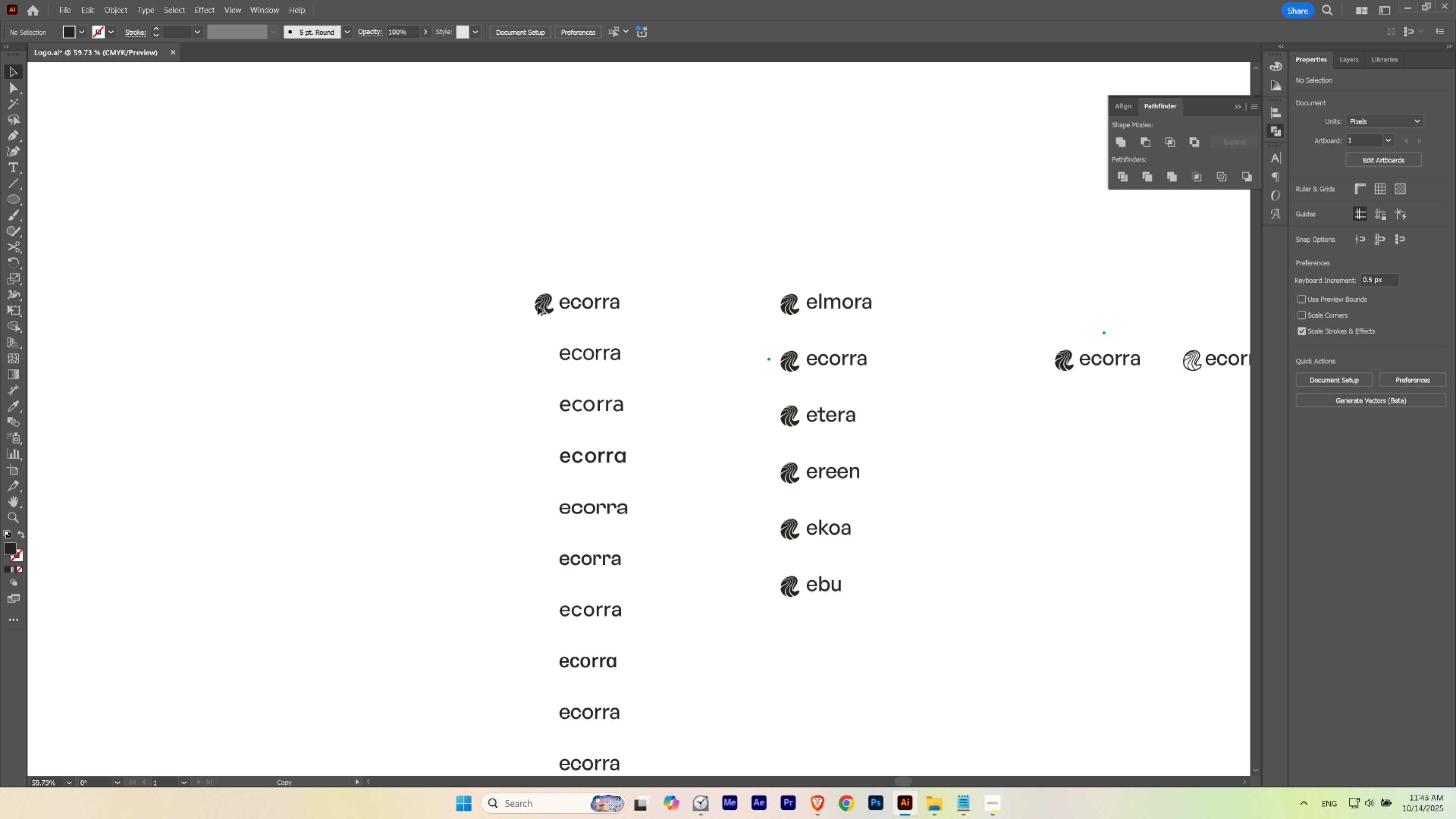 
key(Alt+AltLeft)
 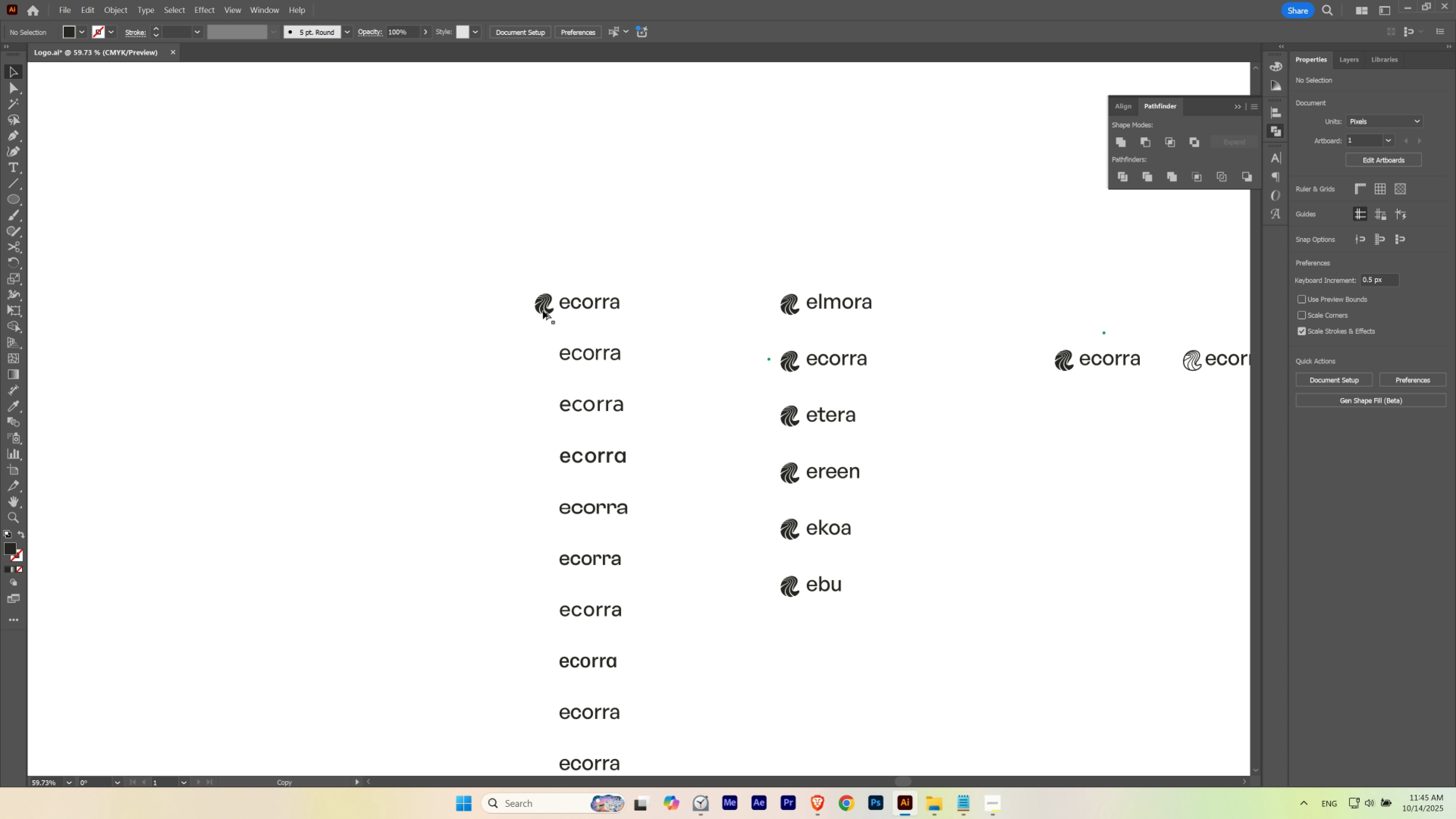 
key(Alt+AltLeft)
 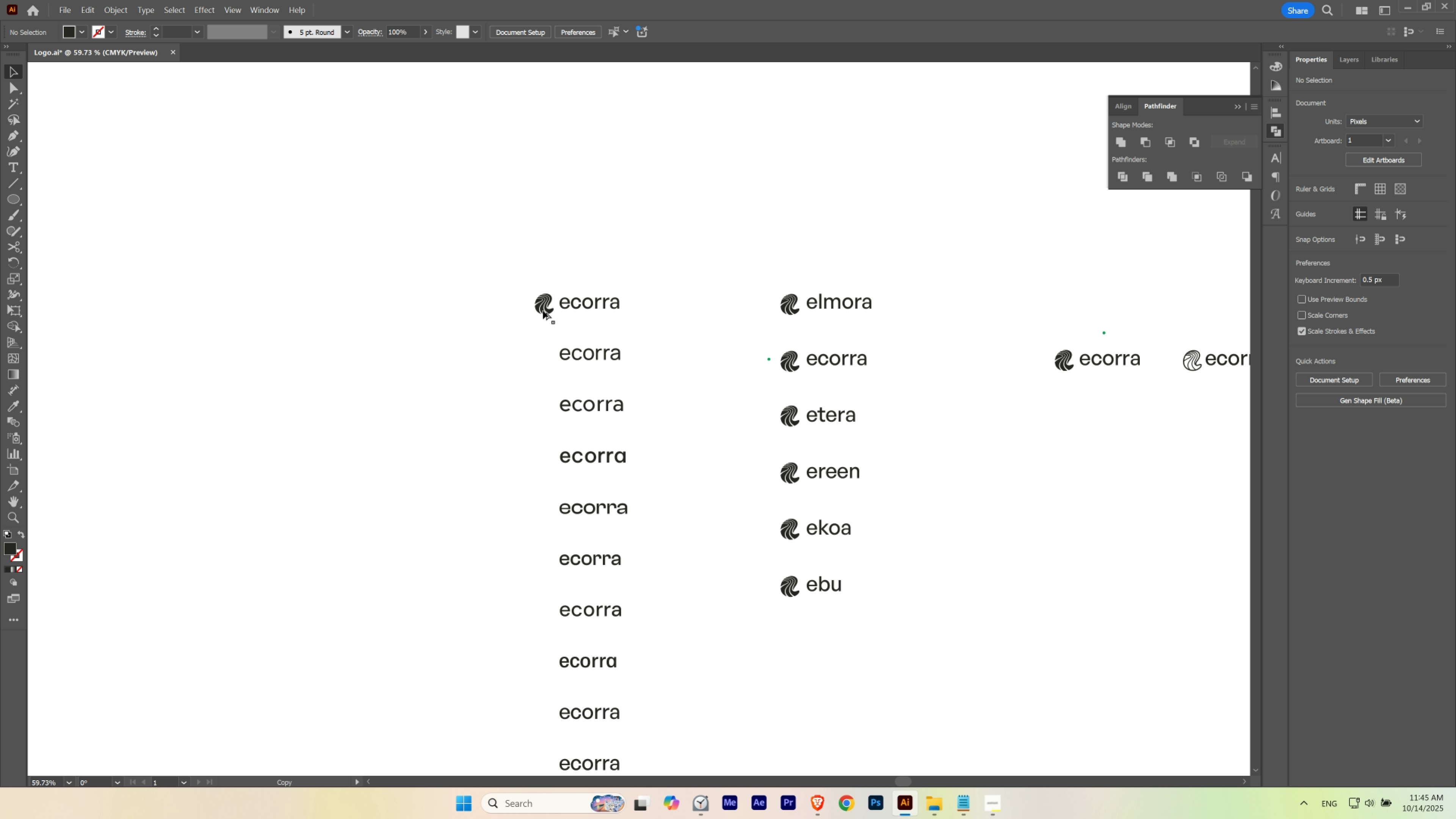 
key(Alt+AltLeft)
 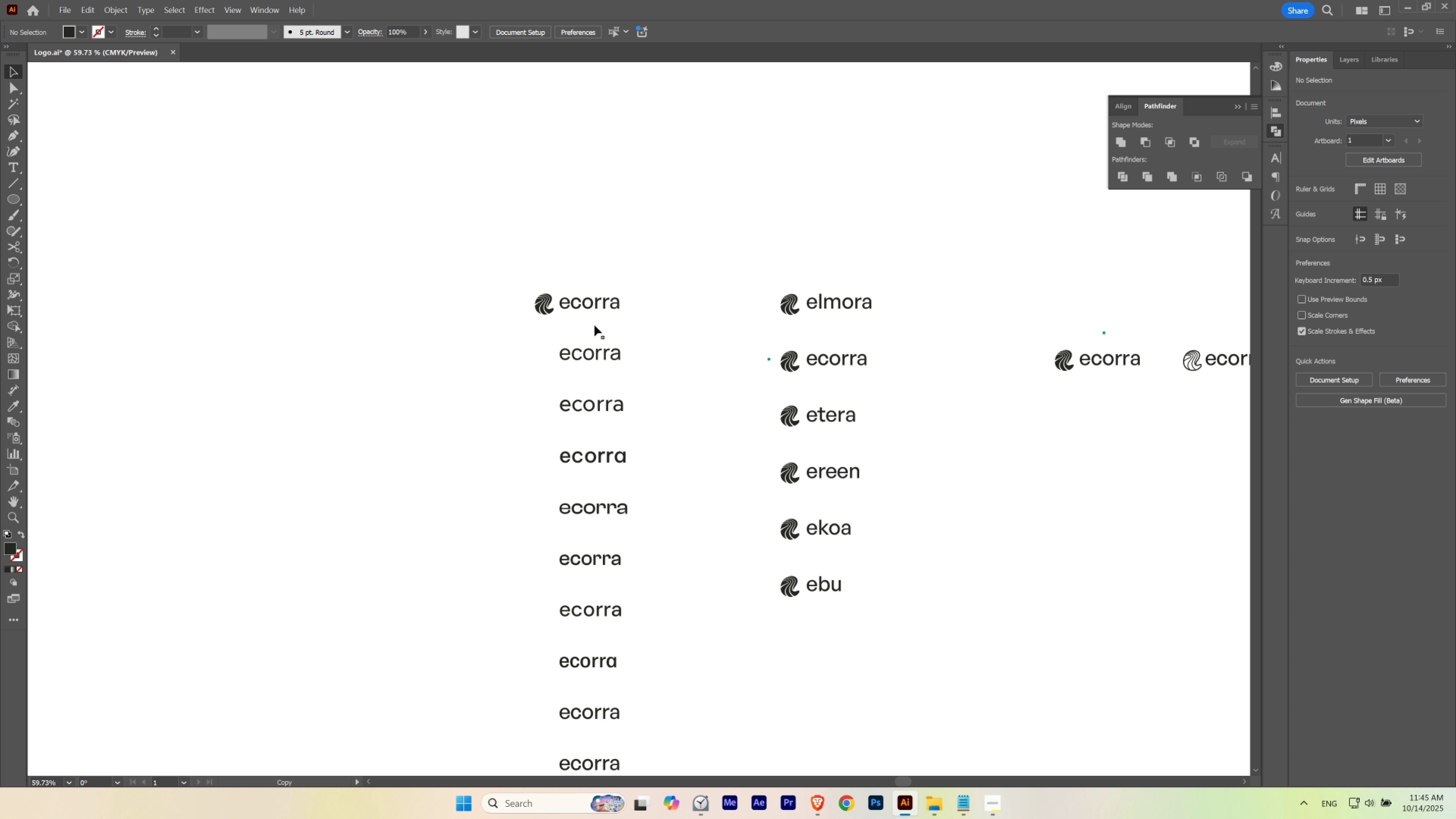 
key(Alt+AltLeft)
 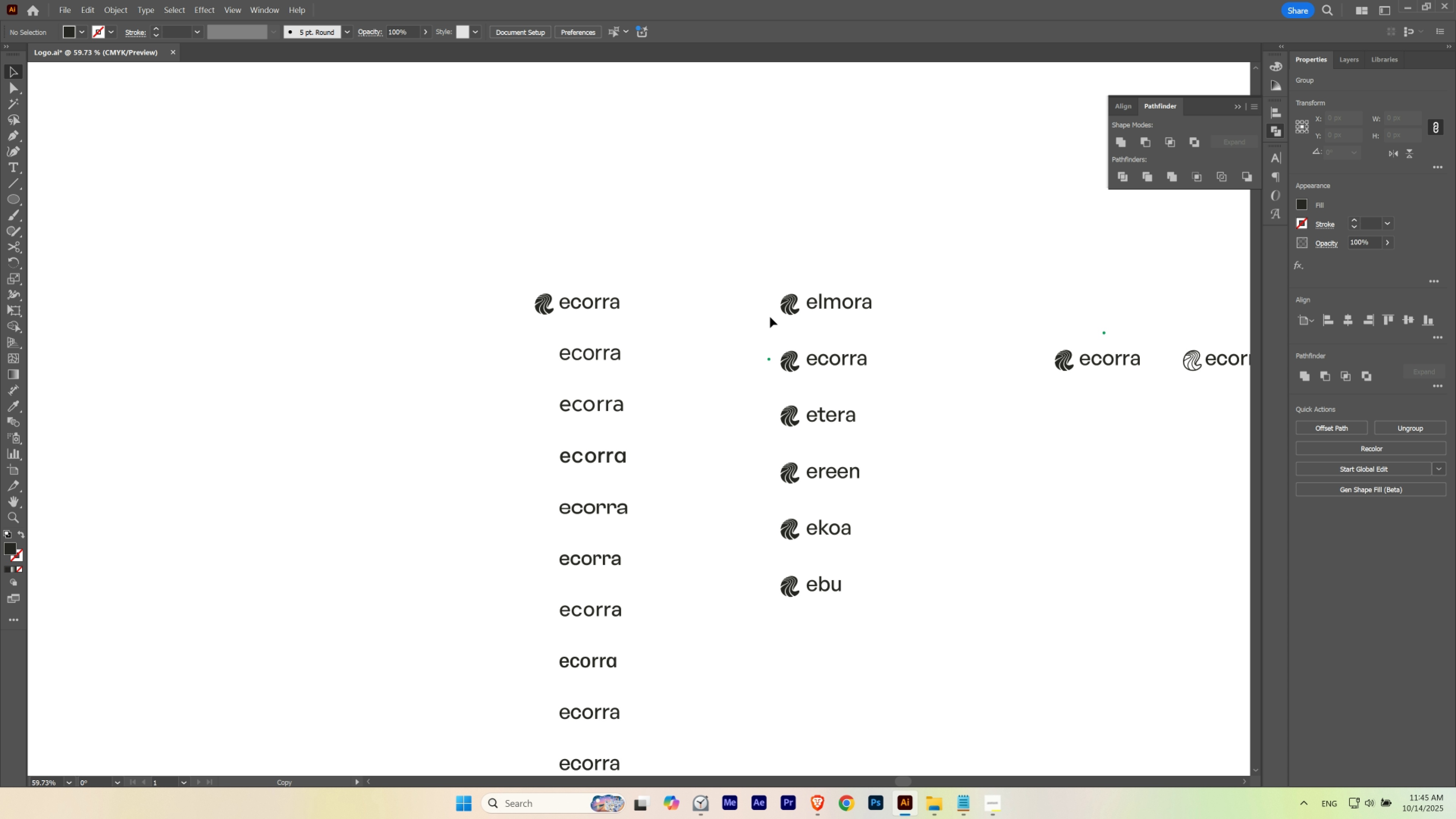 
hold_key(key=Space, duration=1.41)
 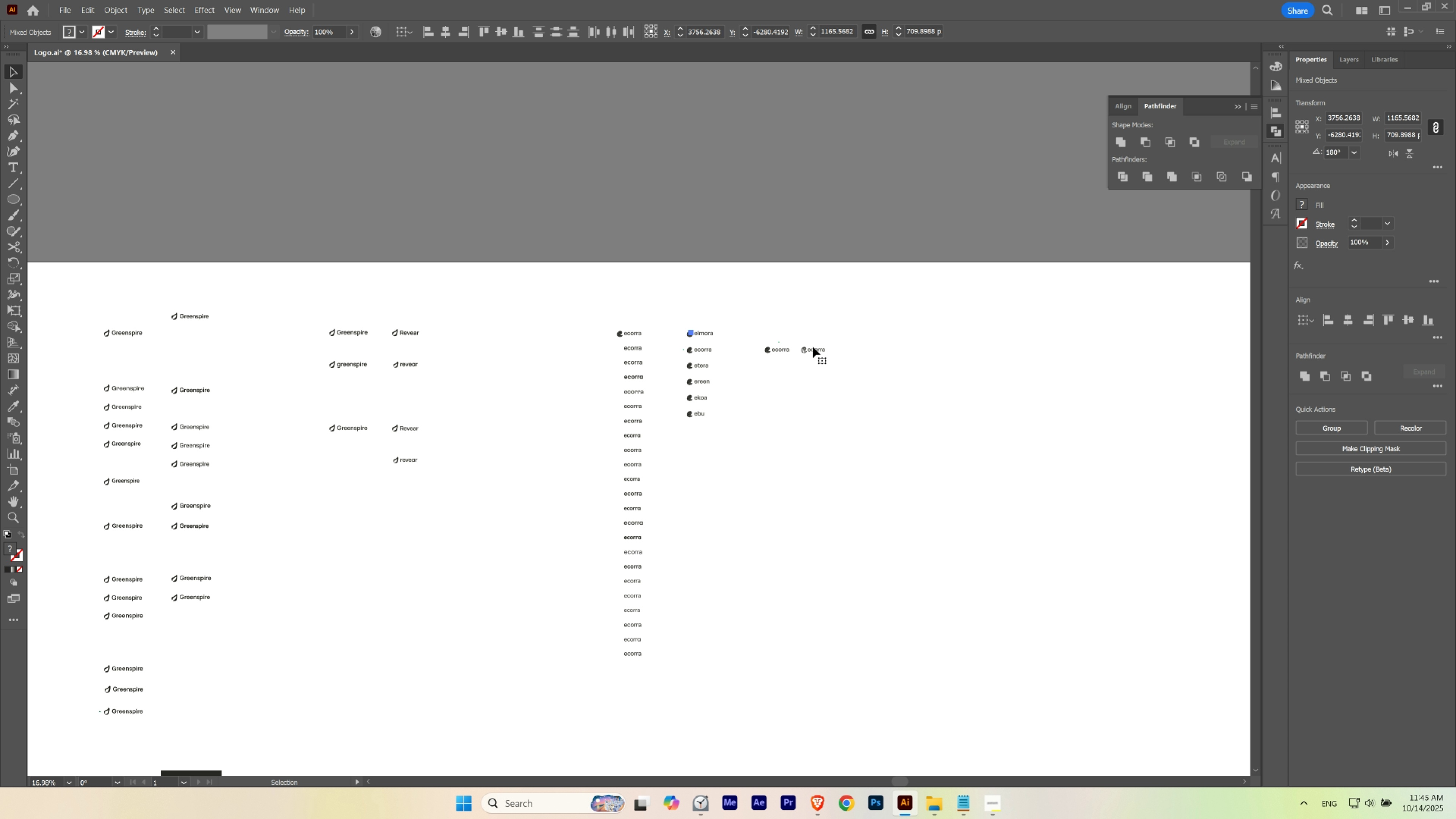 
hold_key(key=ShiftLeft, duration=1.53)
 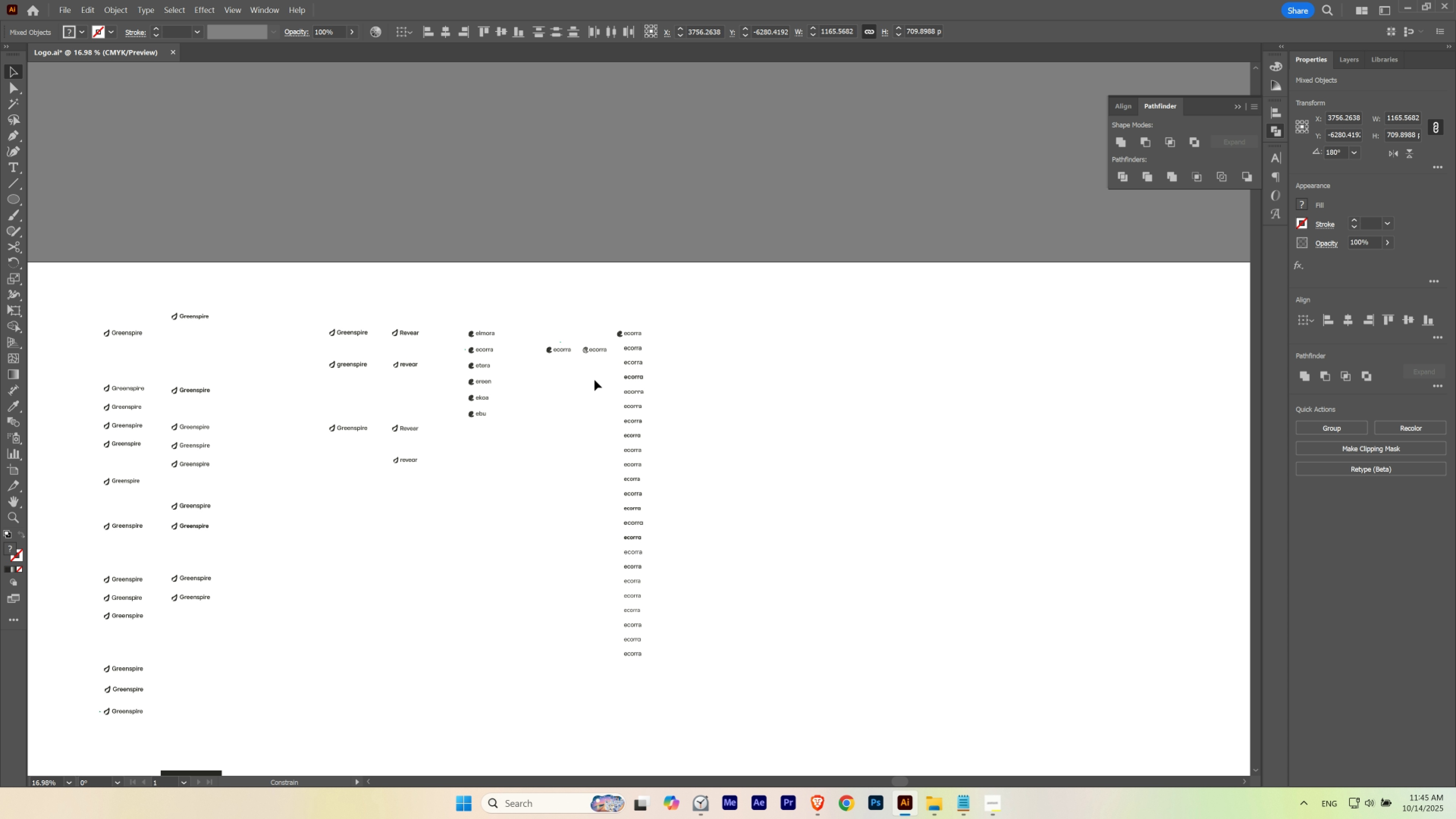 
hold_key(key=ShiftLeft, duration=1.52)
 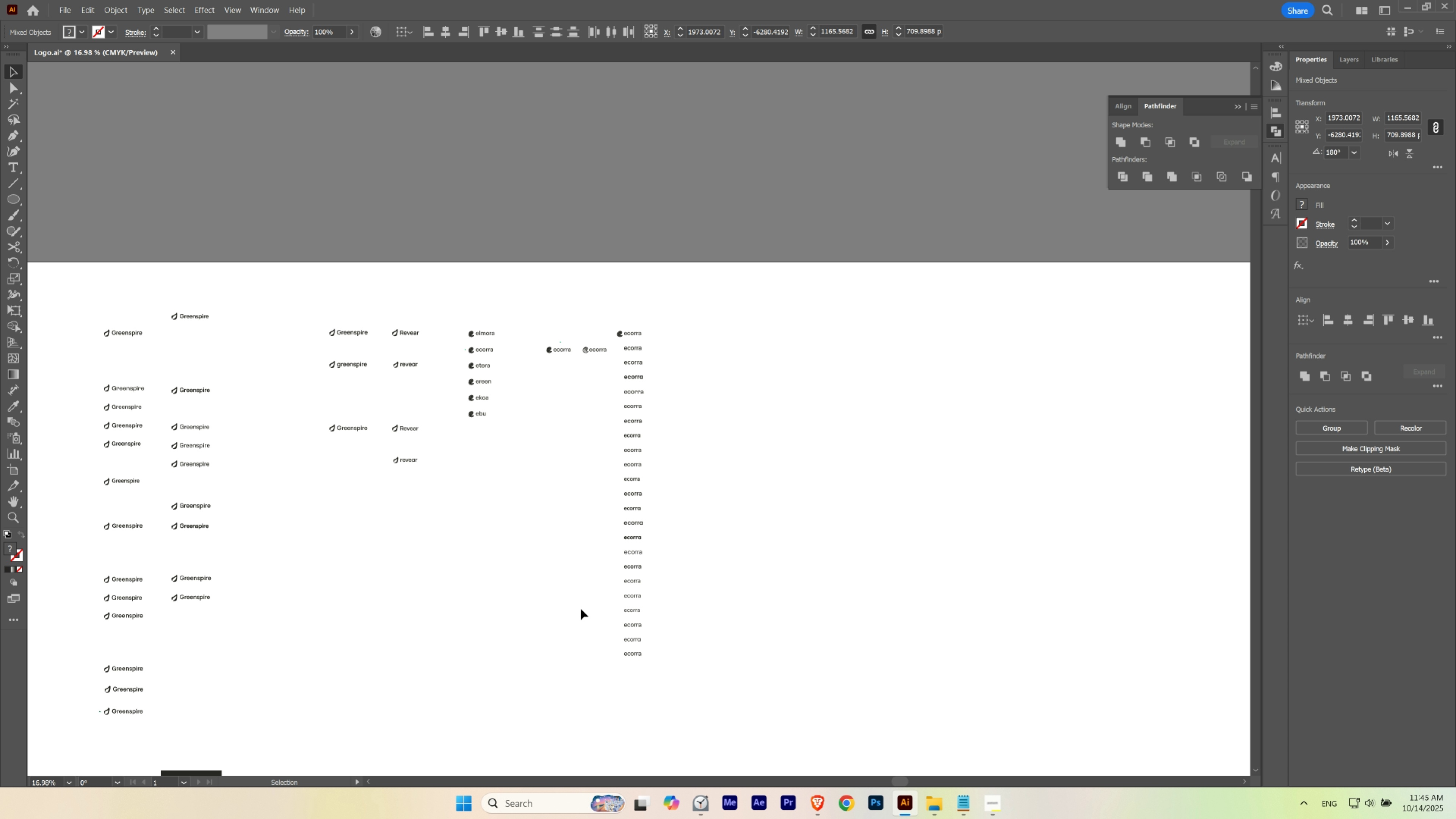 
hold_key(key=ShiftLeft, duration=0.31)
 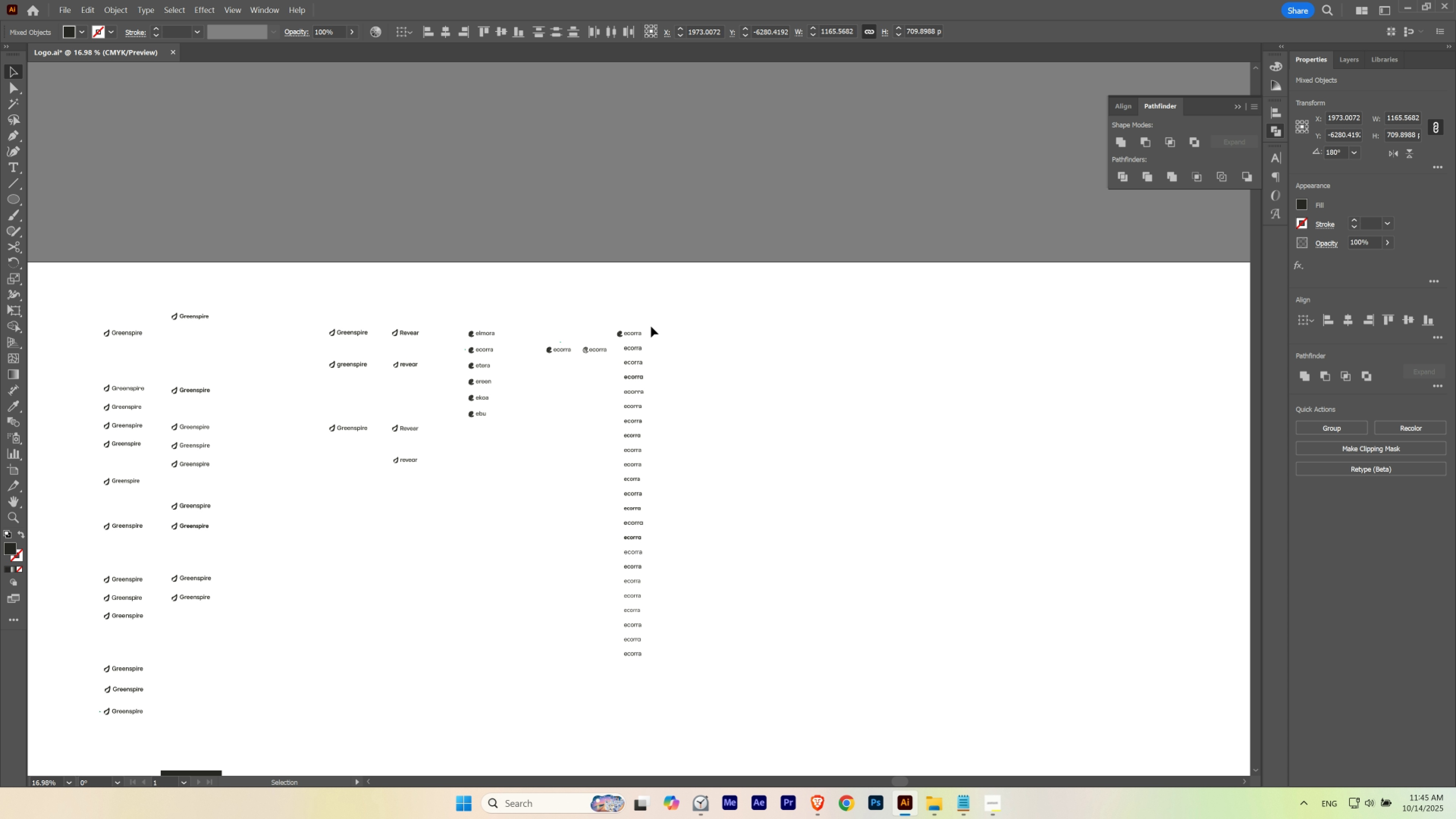 
hold_key(key=ShiftLeft, duration=0.98)
 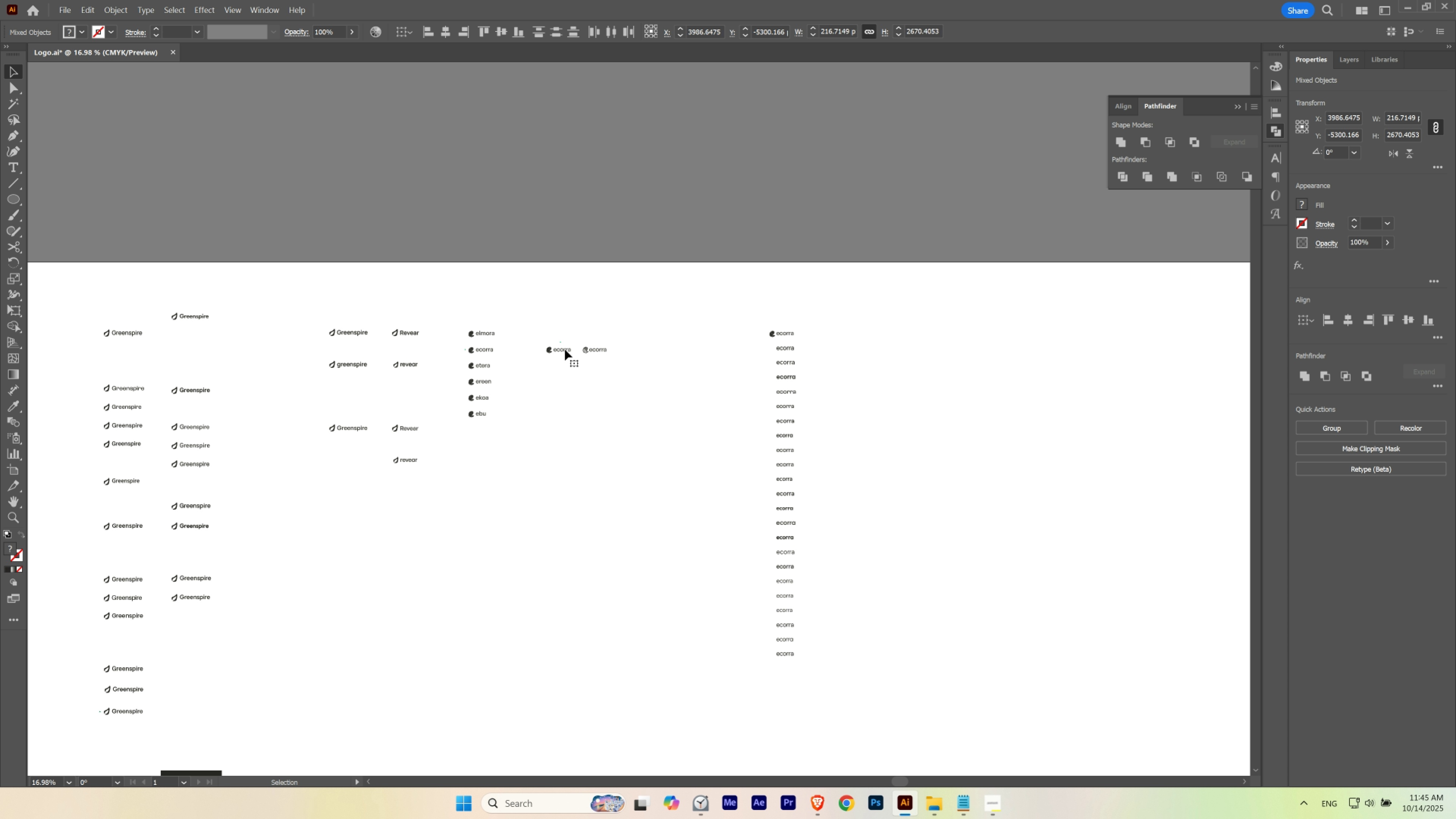 
hold_key(key=ShiftLeft, duration=1.06)
 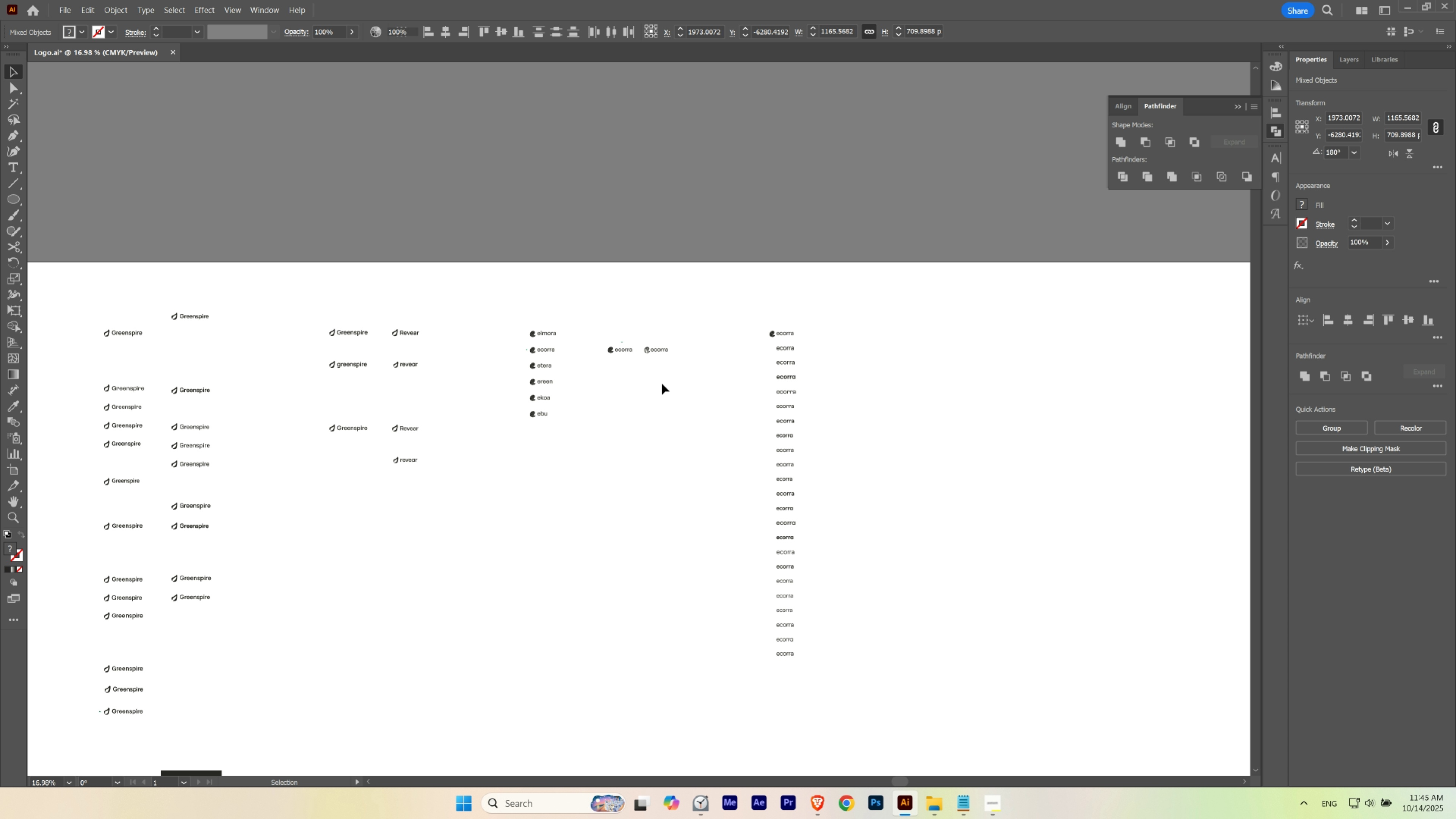 
left_click([661, 382])
 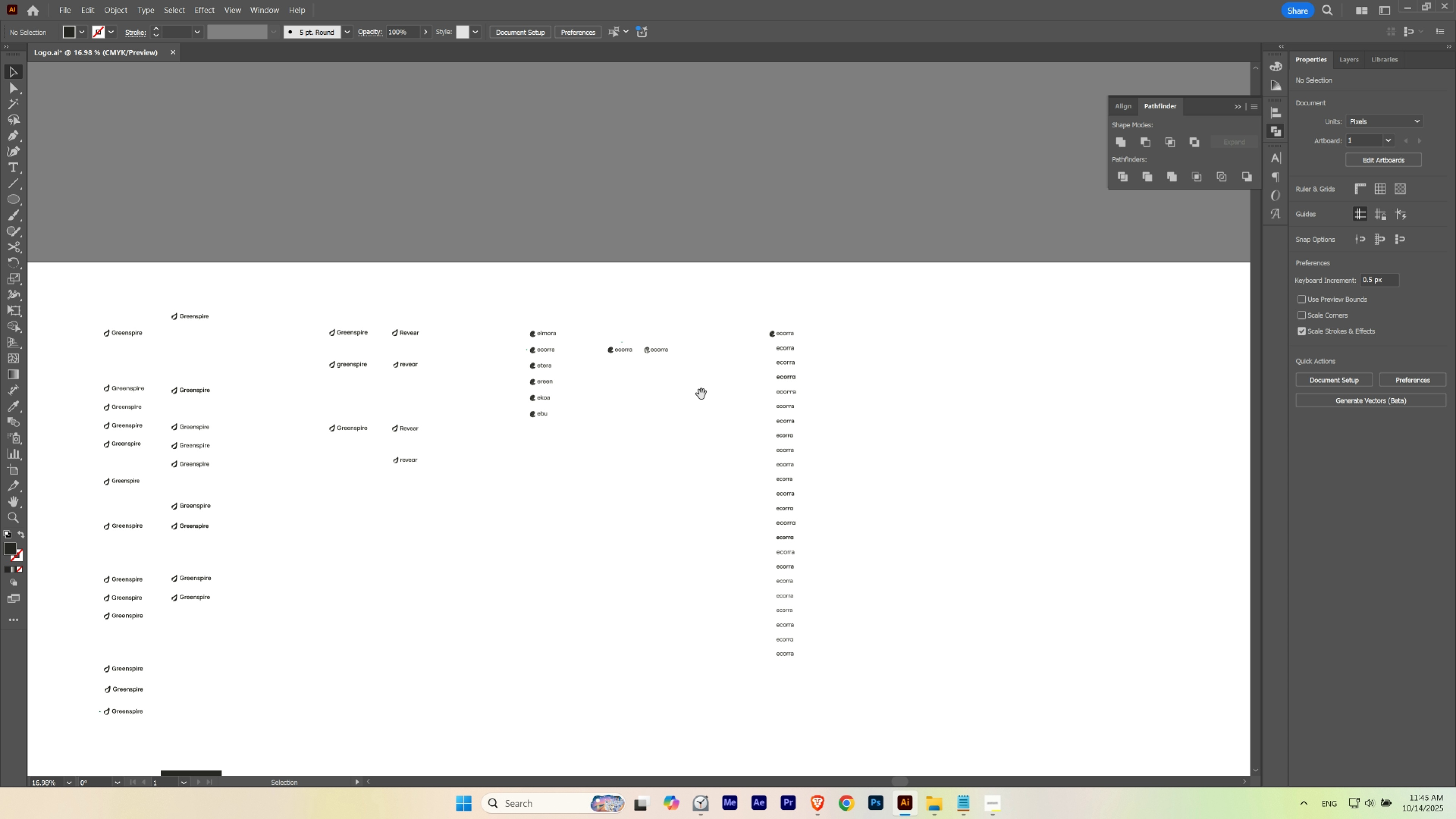 
hold_key(key=Space, duration=3.09)
 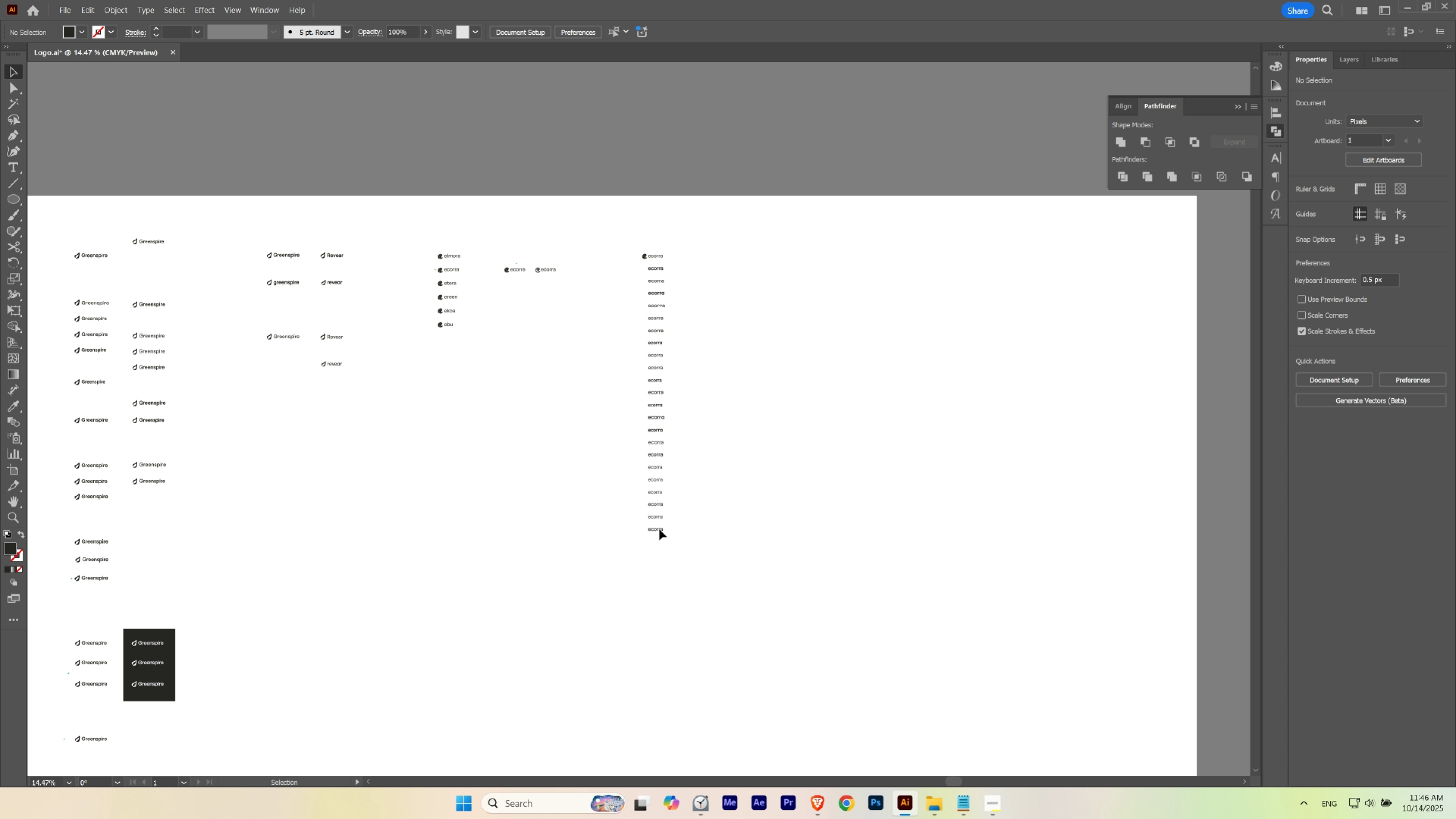 
hold_key(key=ControlLeft, duration=0.87)
 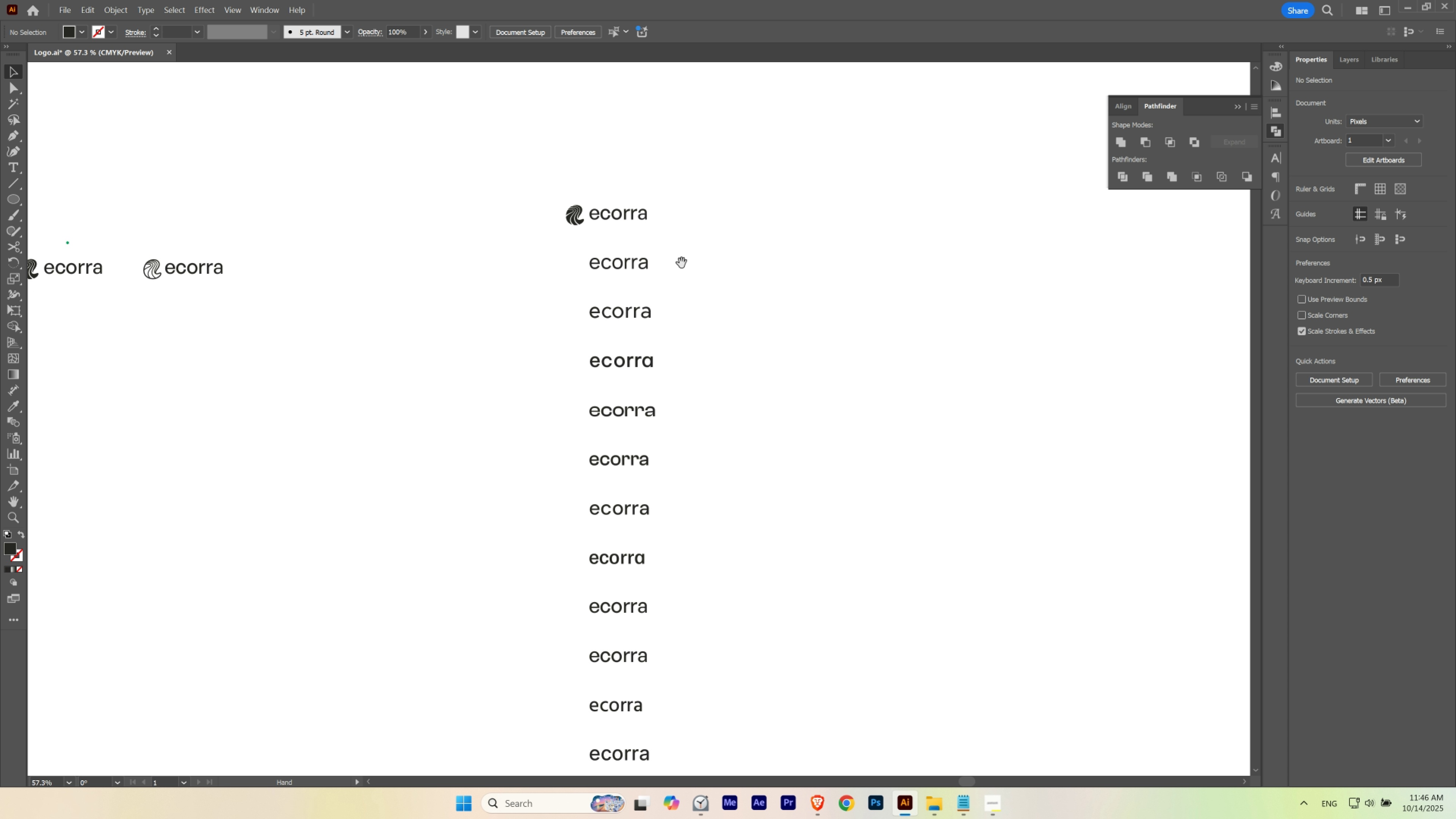 
hold_key(key=ControlLeft, duration=0.49)
 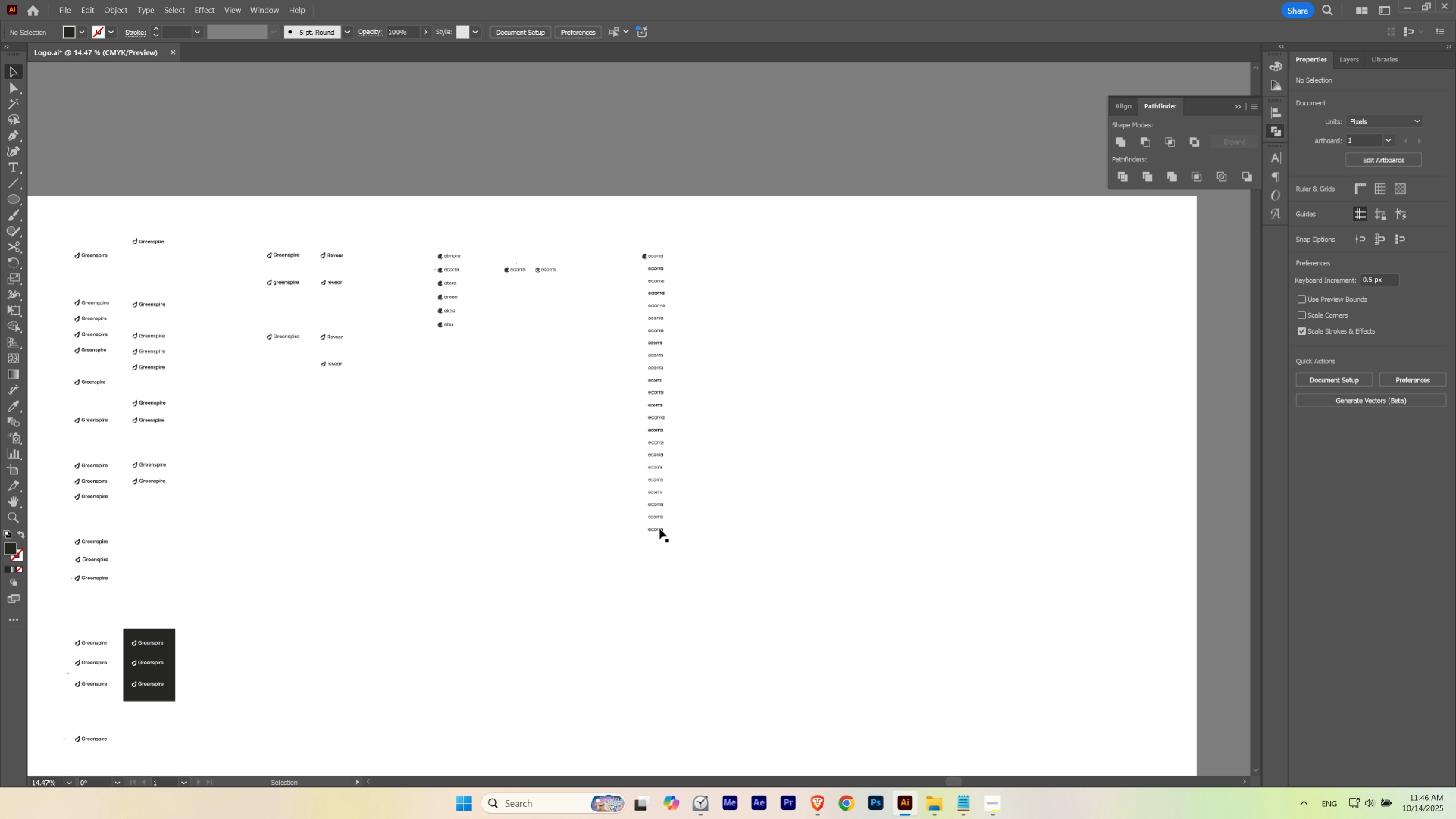 
hold_key(key=ShiftLeft, duration=1.14)
 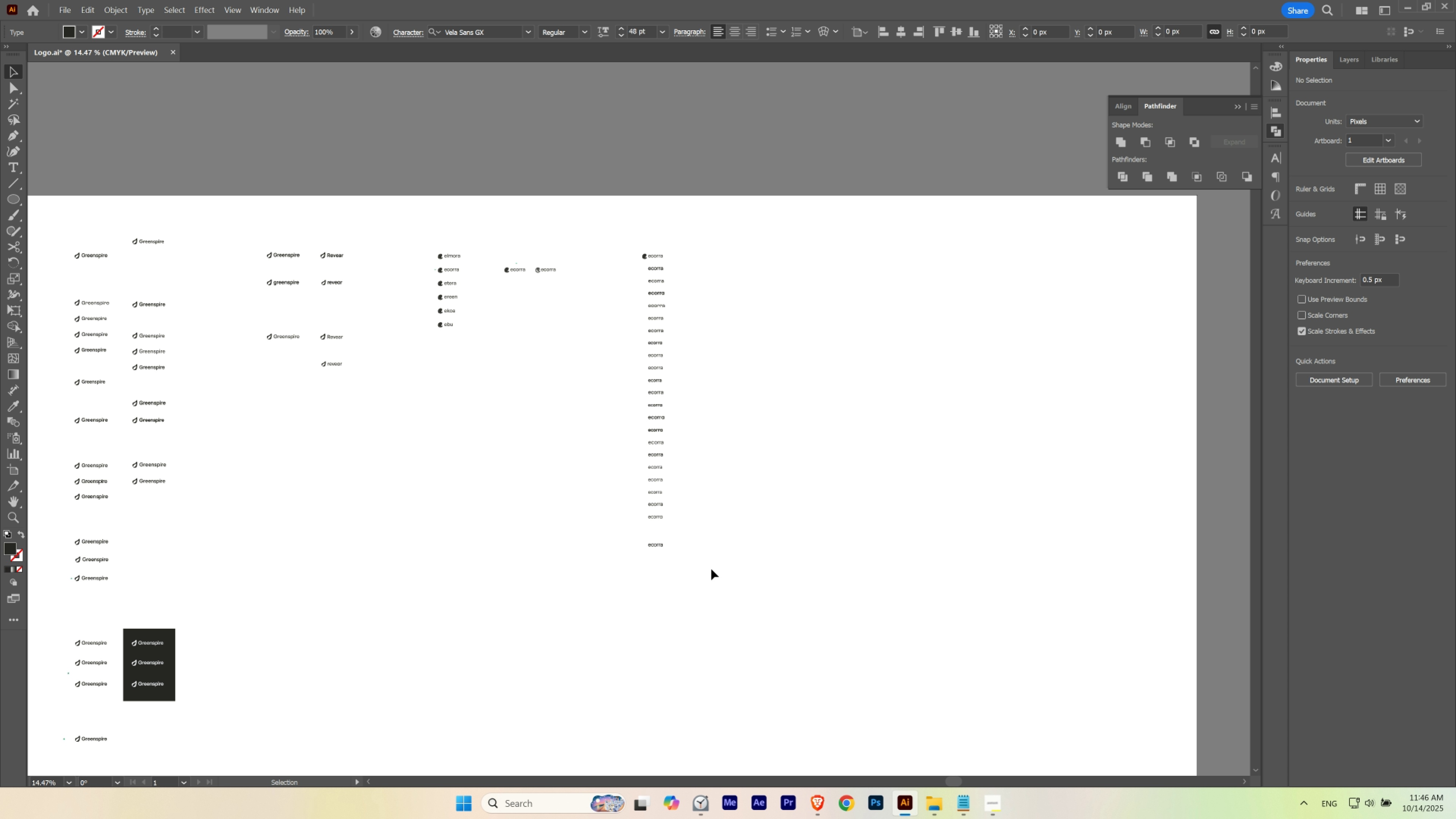 
left_click([708, 567])
 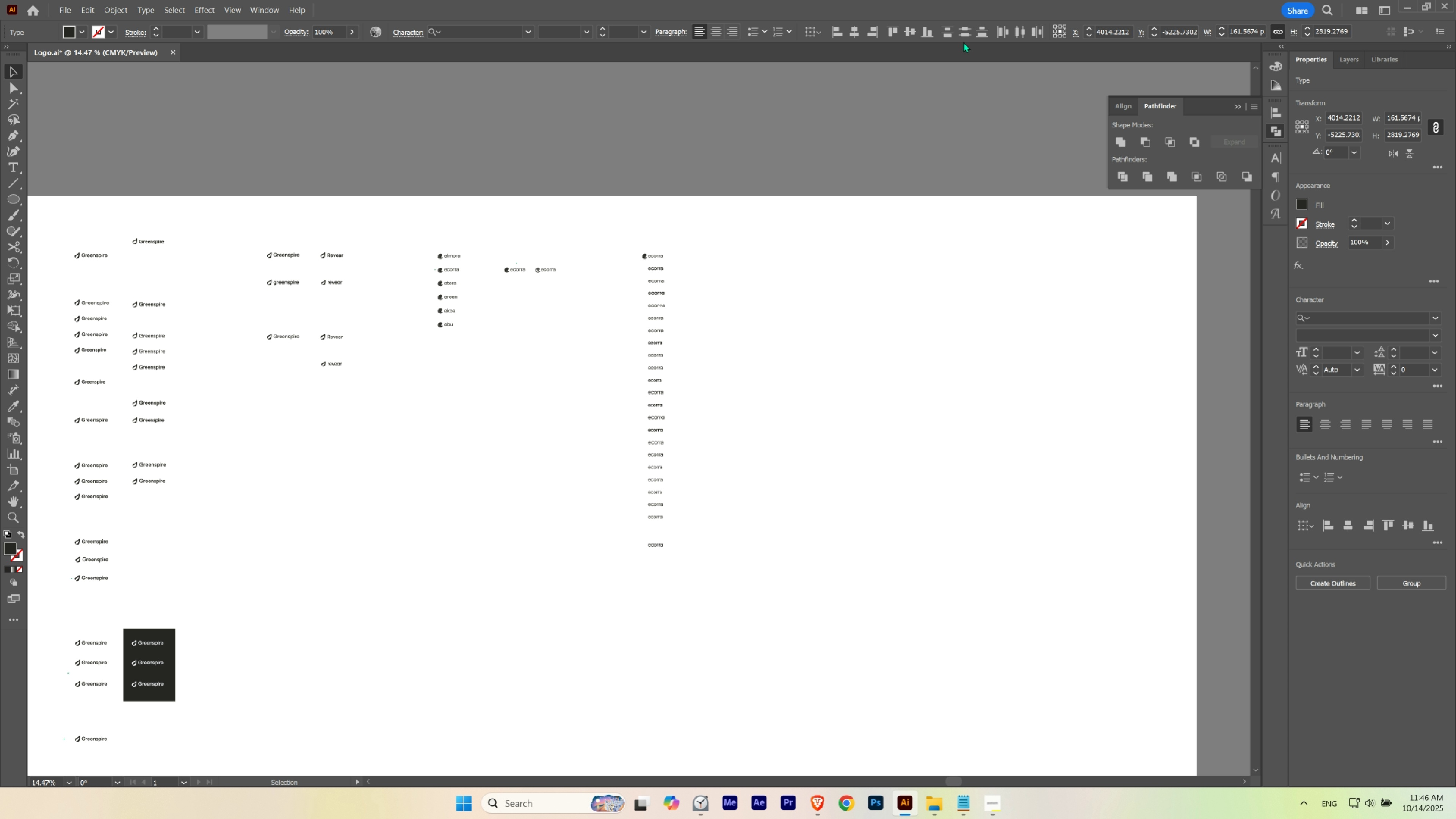 
left_click([764, 302])
 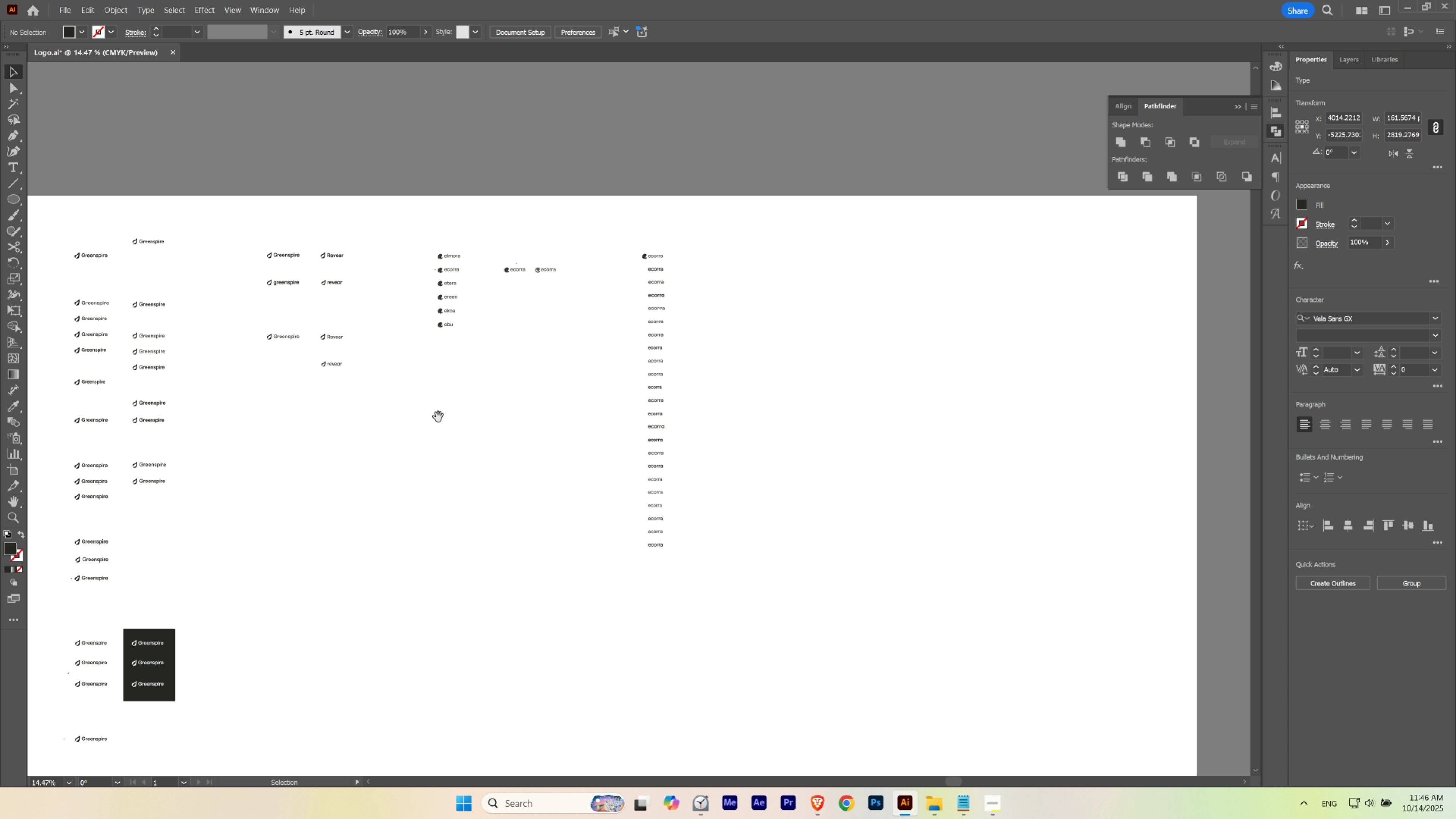 
hold_key(key=Space, duration=2.82)
 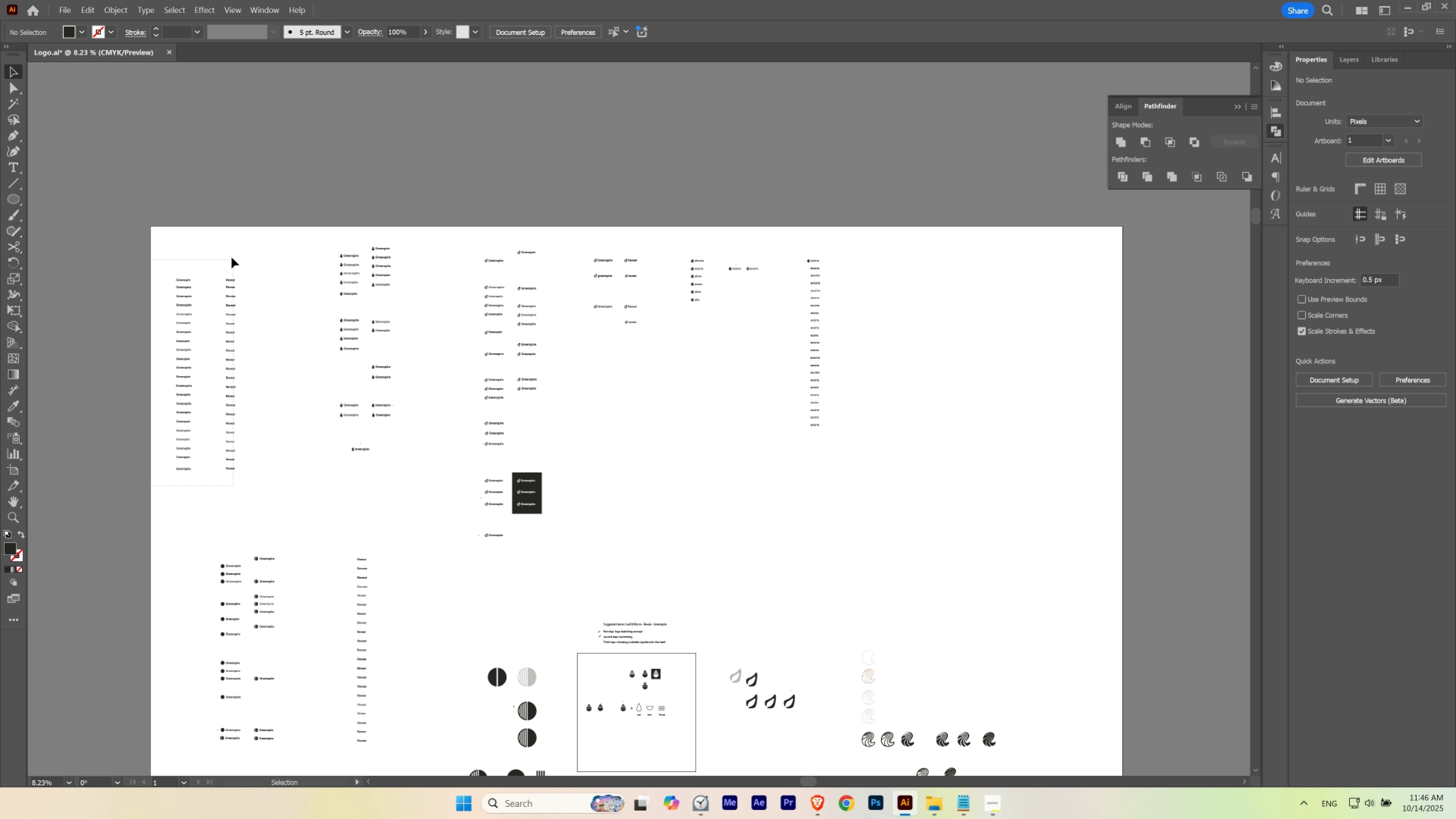 
hold_key(key=ControlLeft, duration=0.7)
 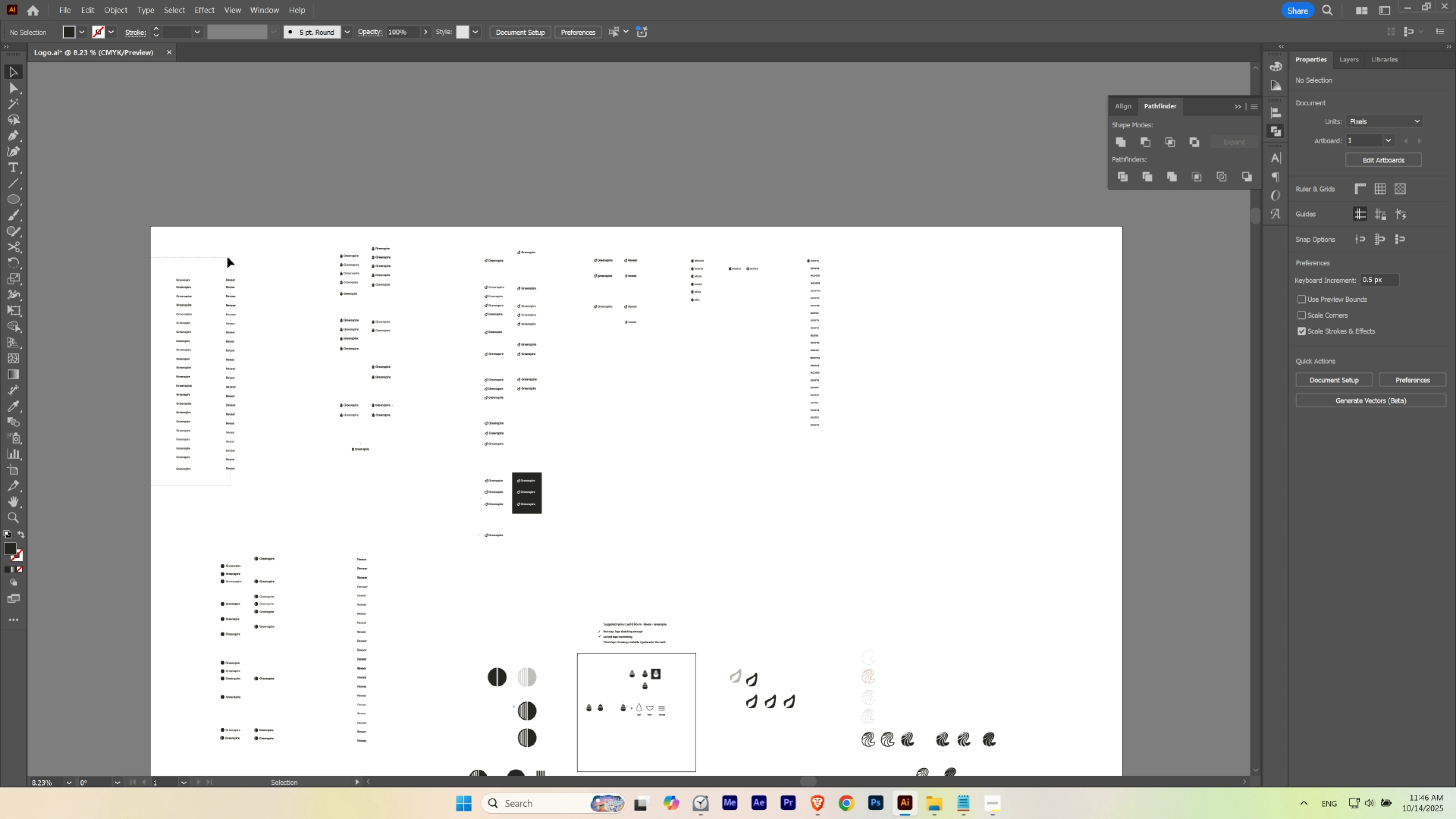 
hold_key(key=AltLeft, duration=1.51)
 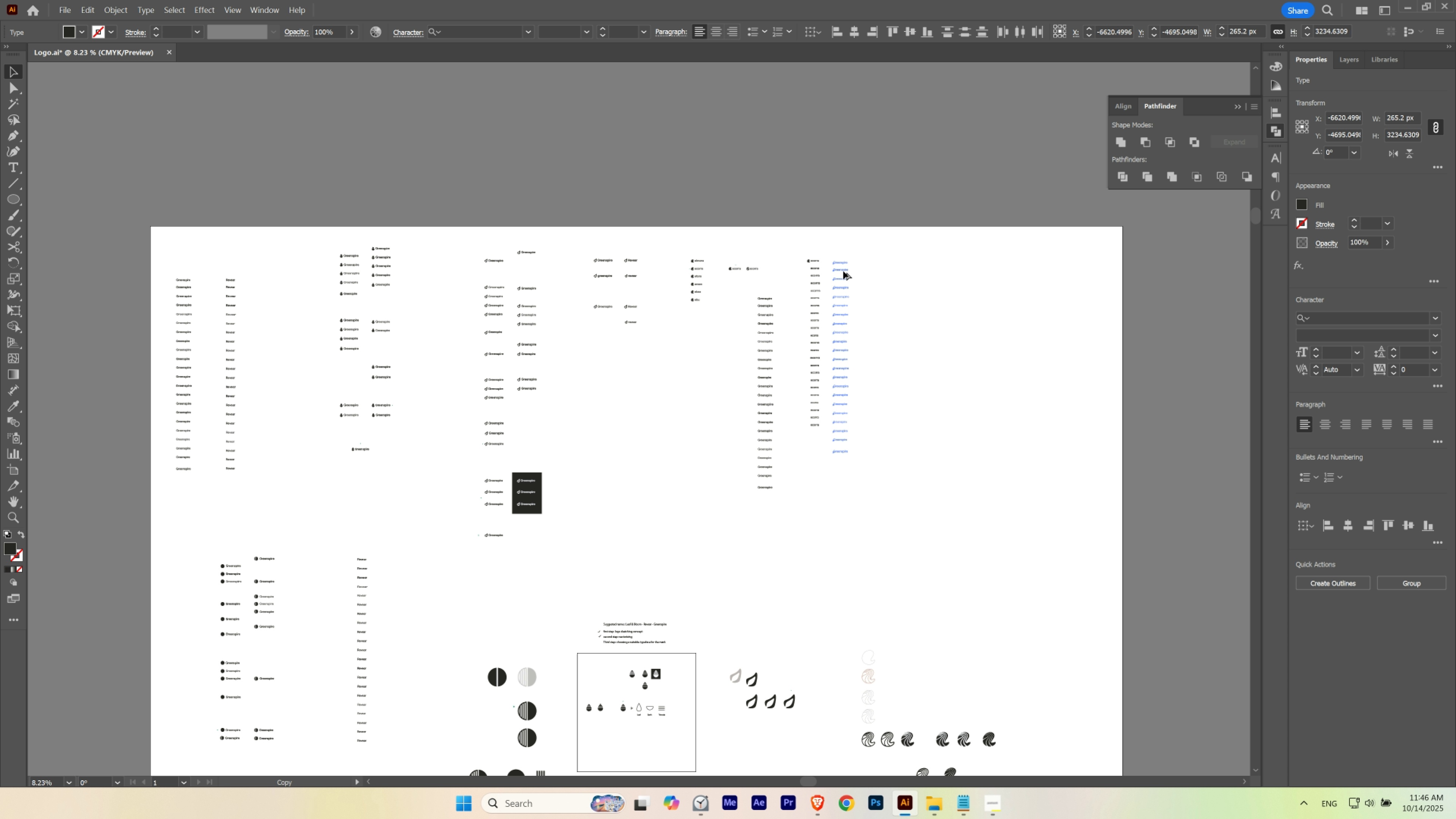 
hold_key(key=AltLeft, duration=1.15)
 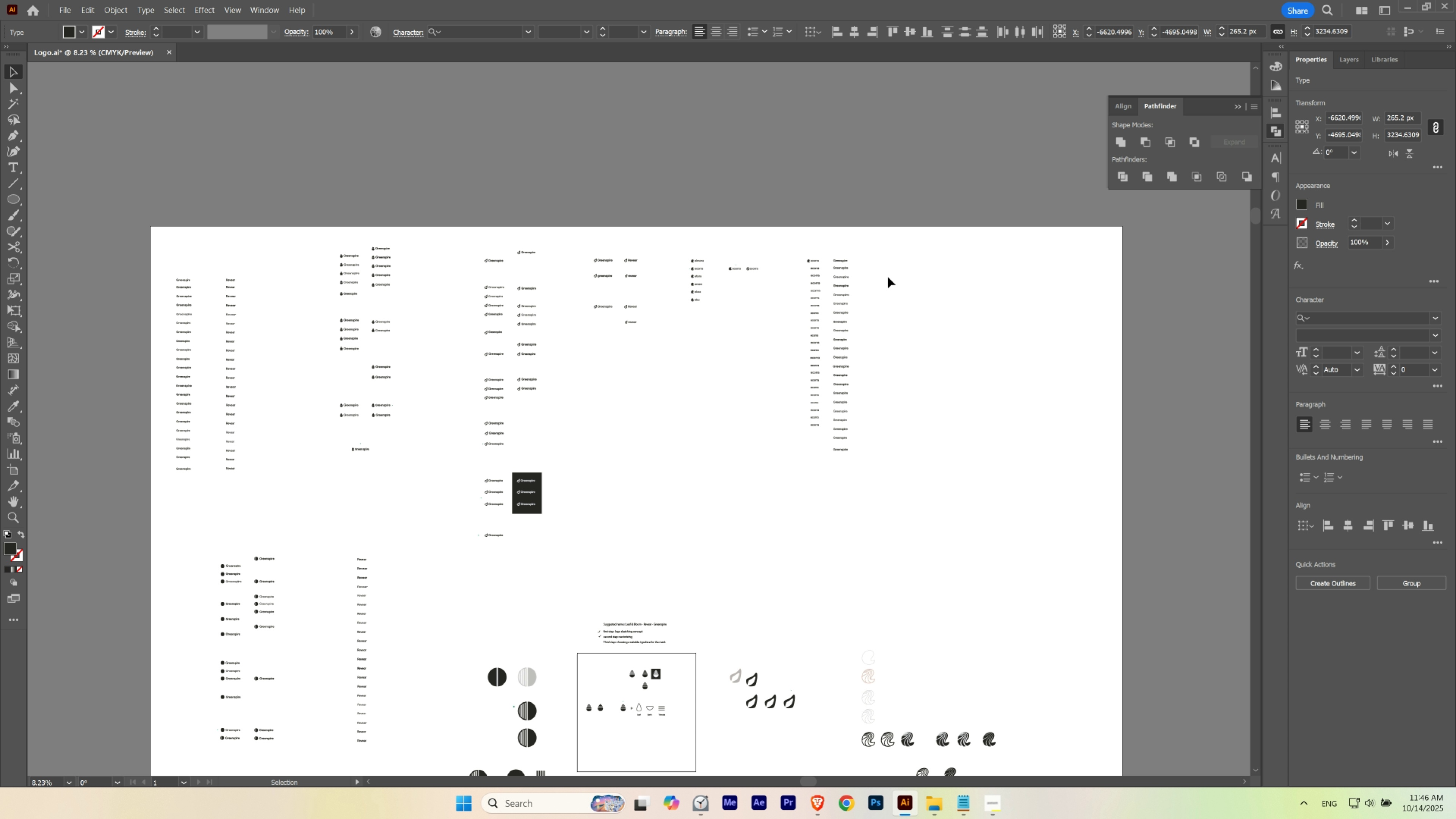 
left_click([888, 277])
 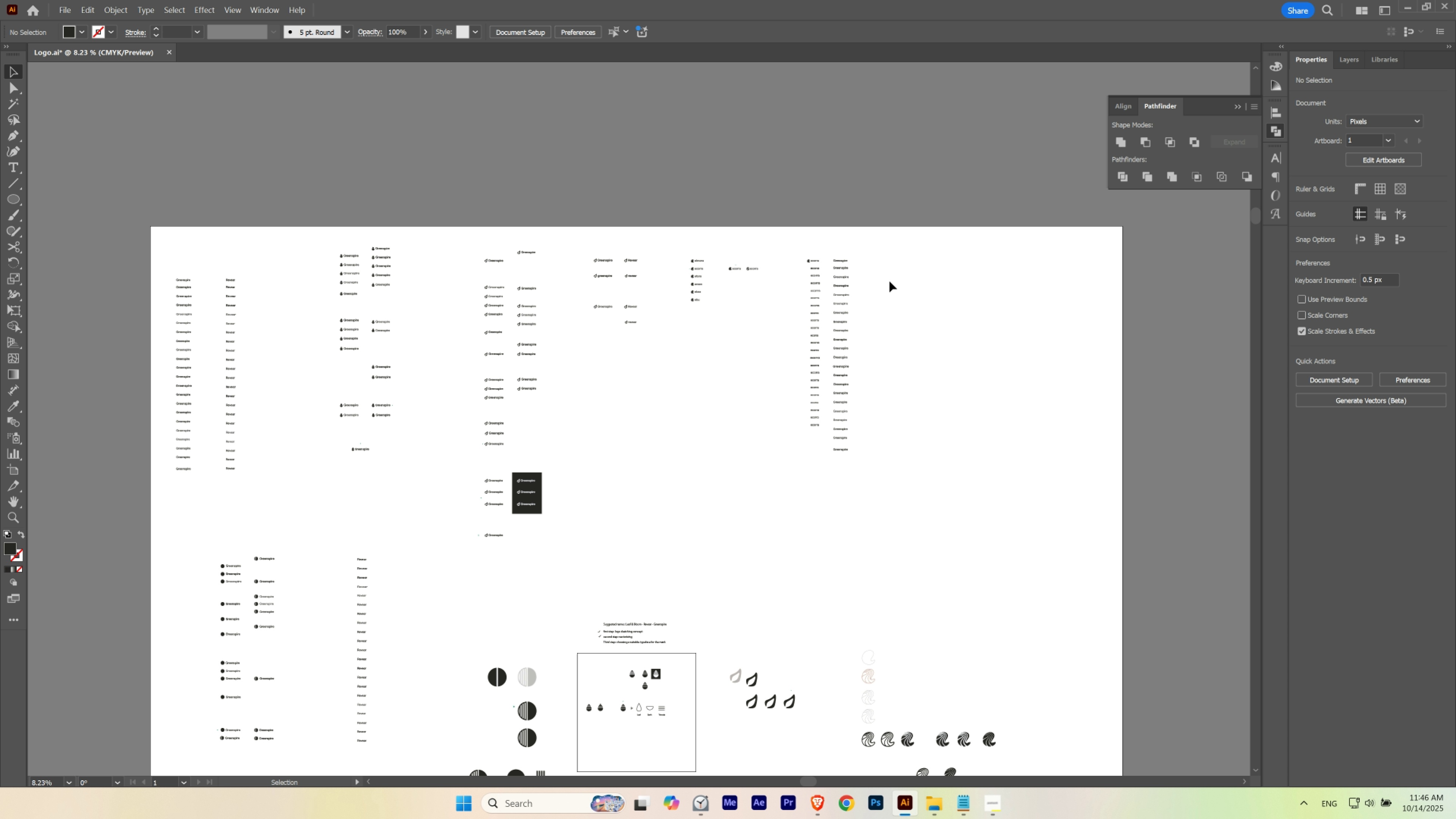 
hold_key(key=ControlLeft, duration=0.92)
 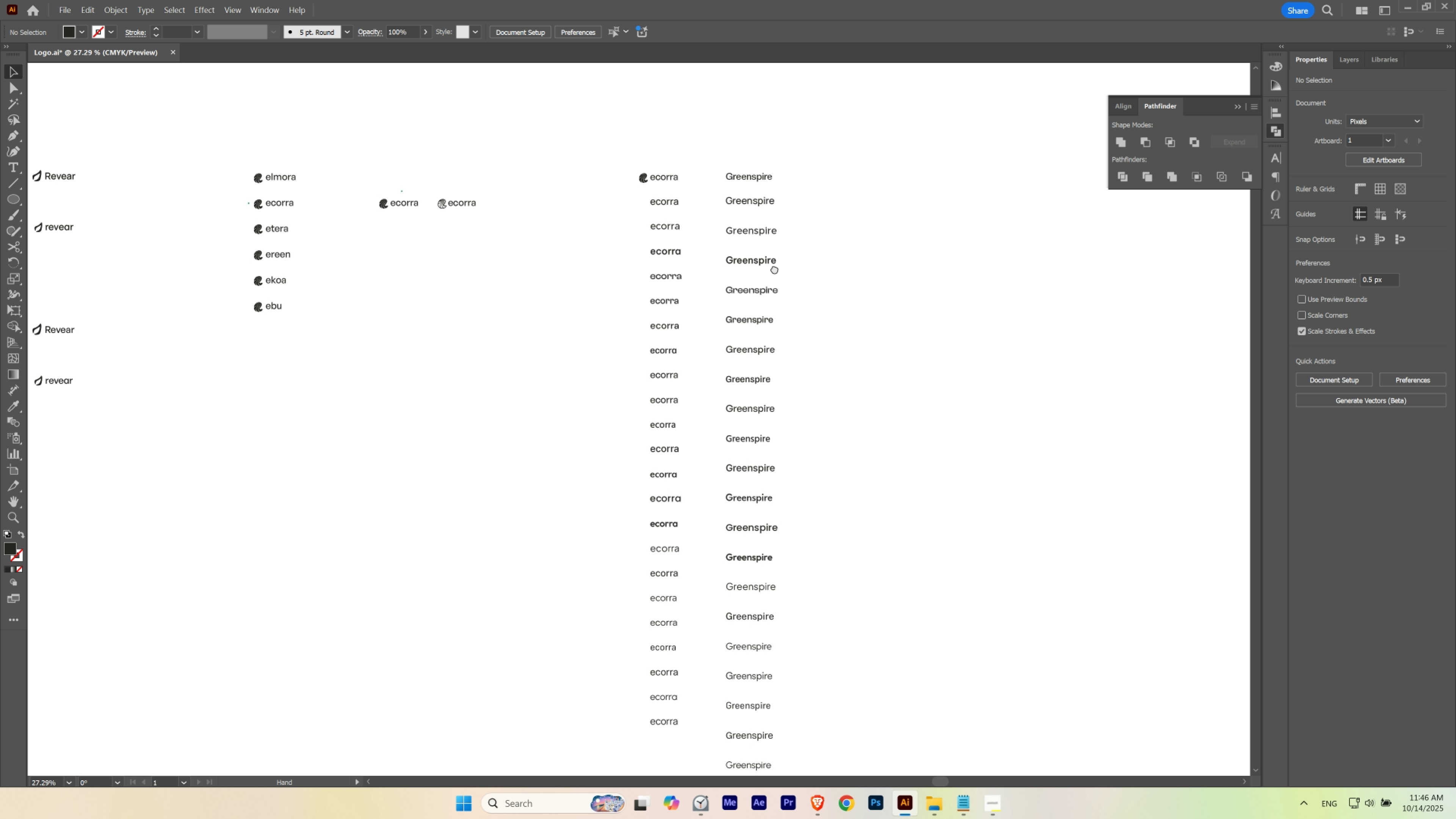 
hold_key(key=Space, duration=1.52)
 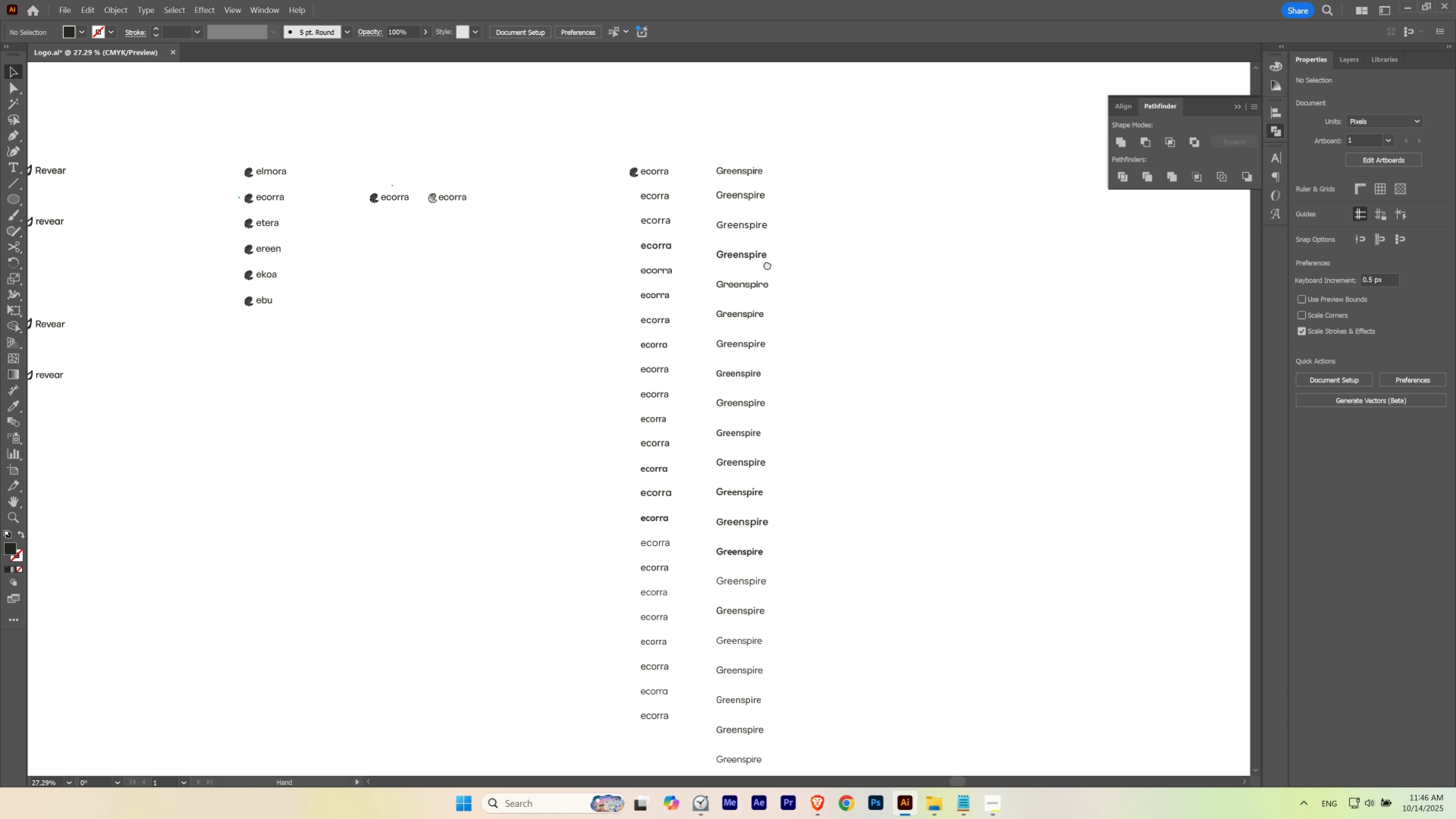 
hold_key(key=Space, duration=1.52)
 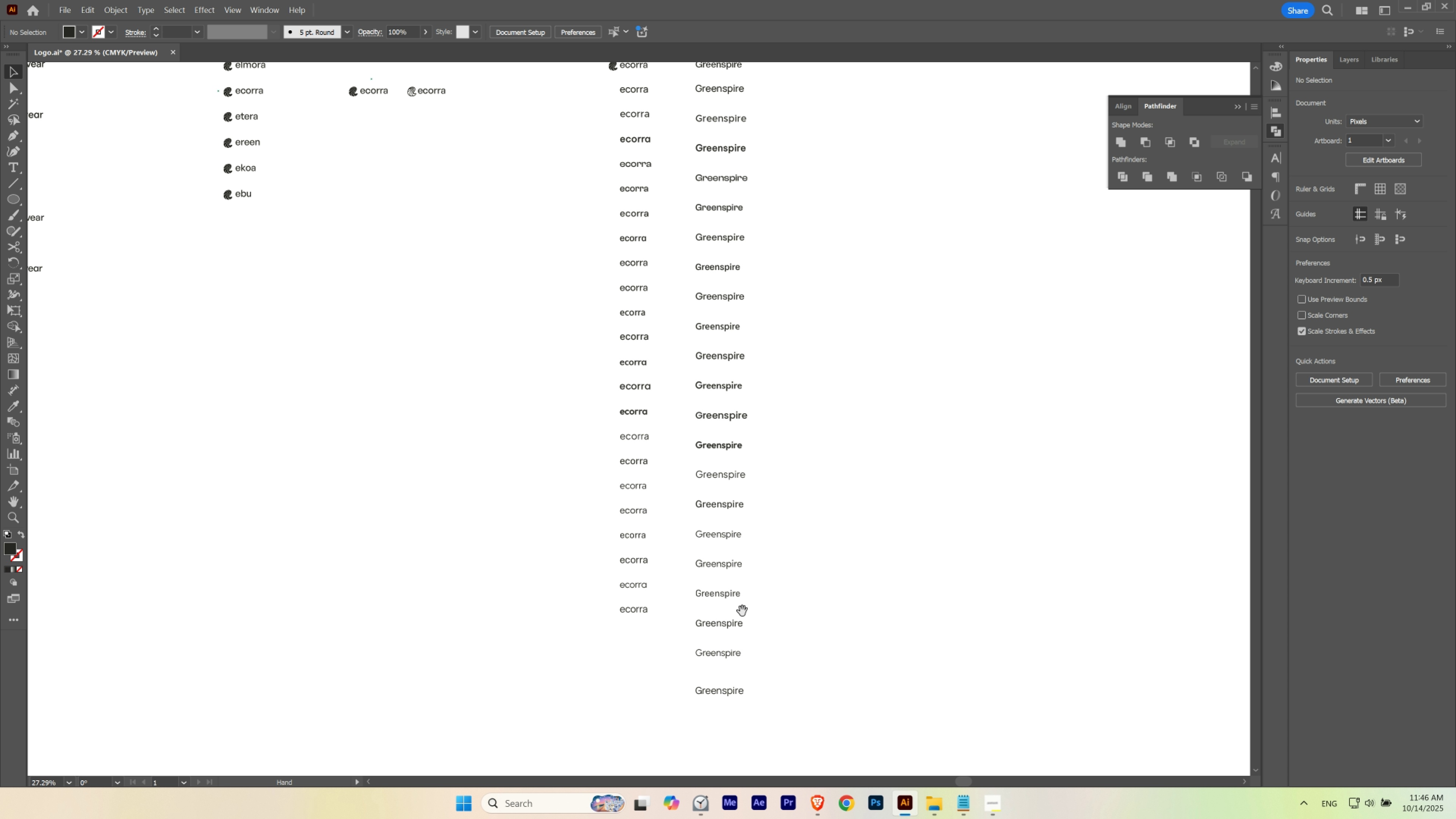 
key(Space)
 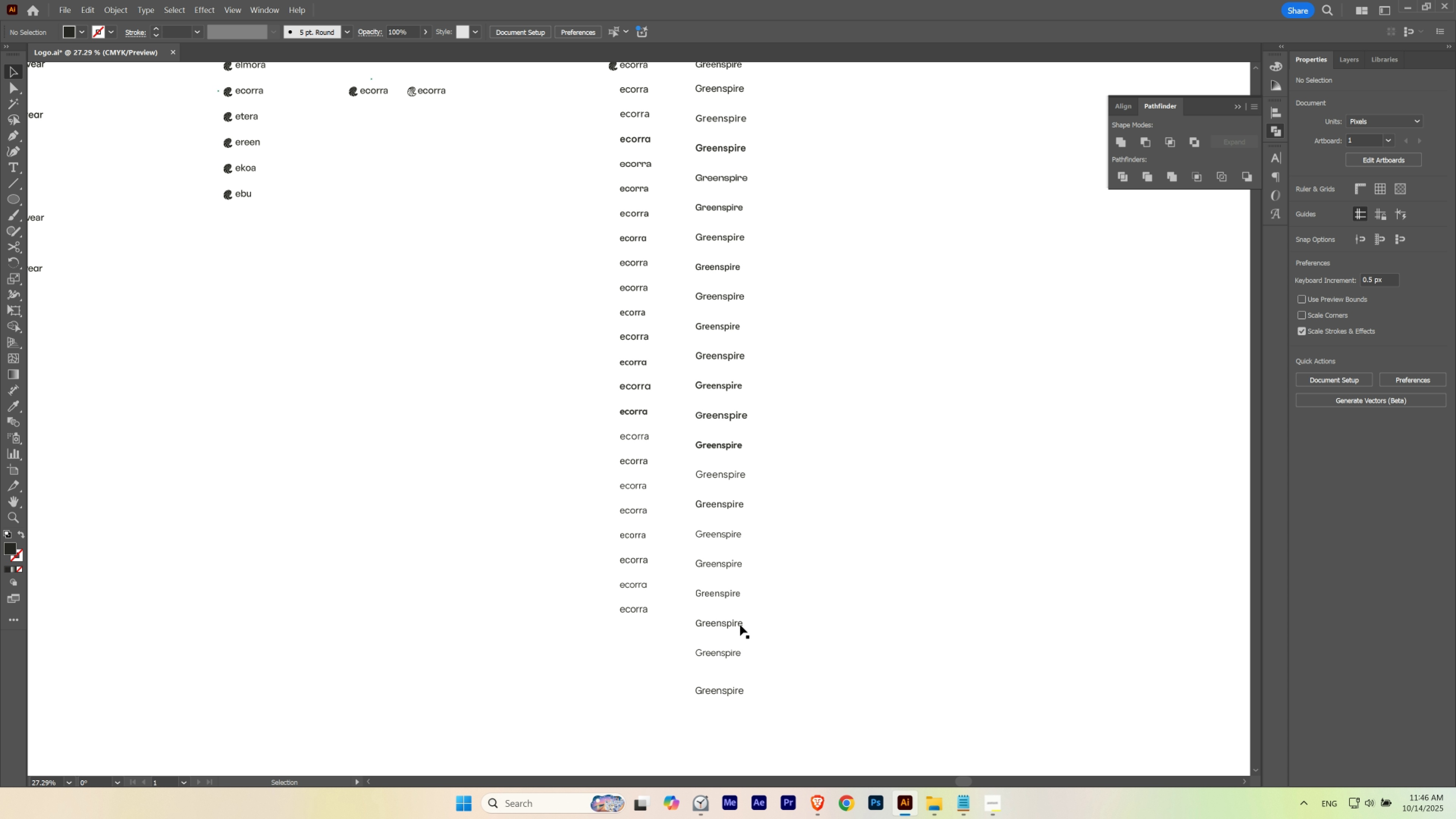 
key(Space)
 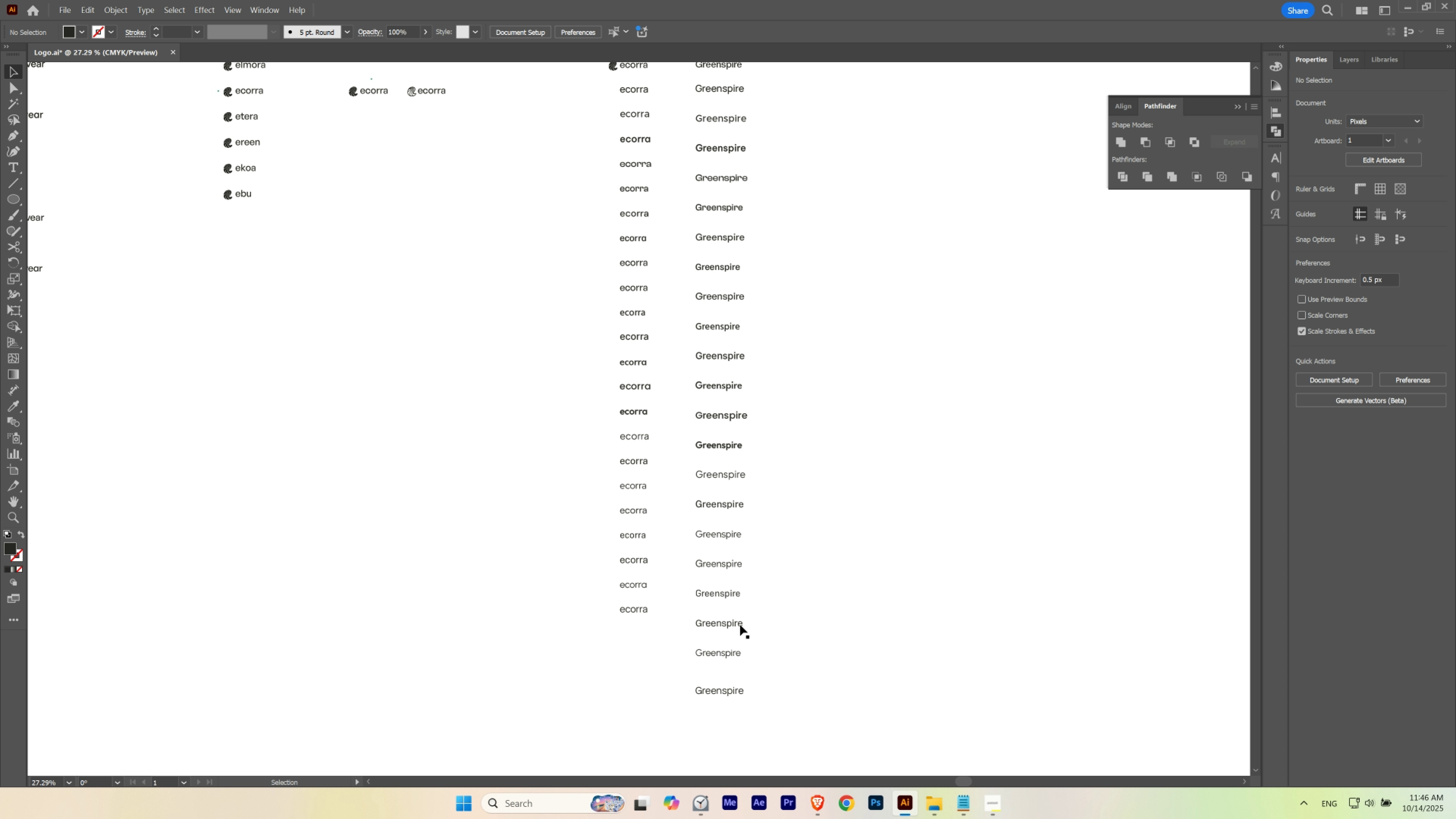 
key(Space)
 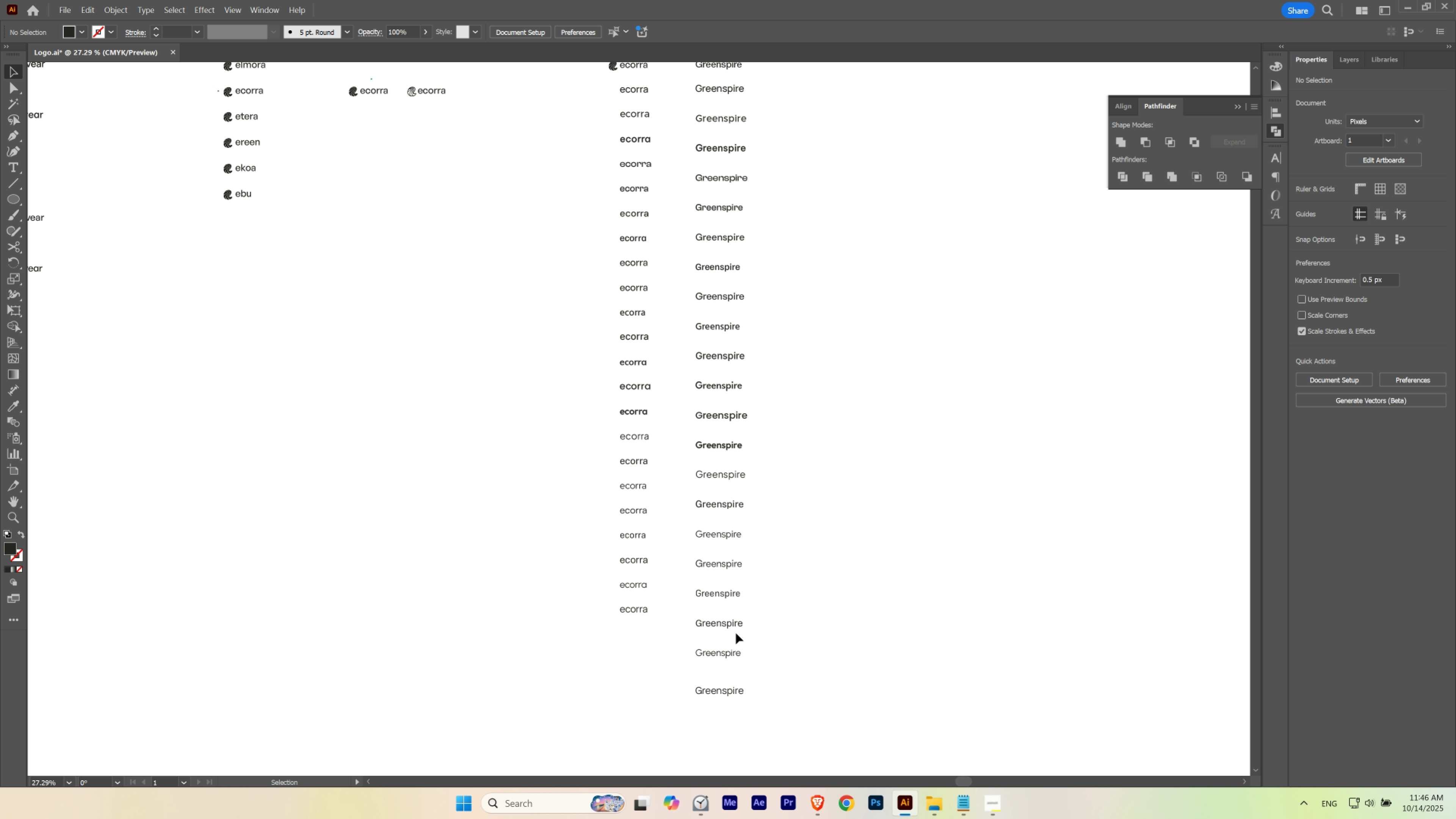 
key(Space)
 